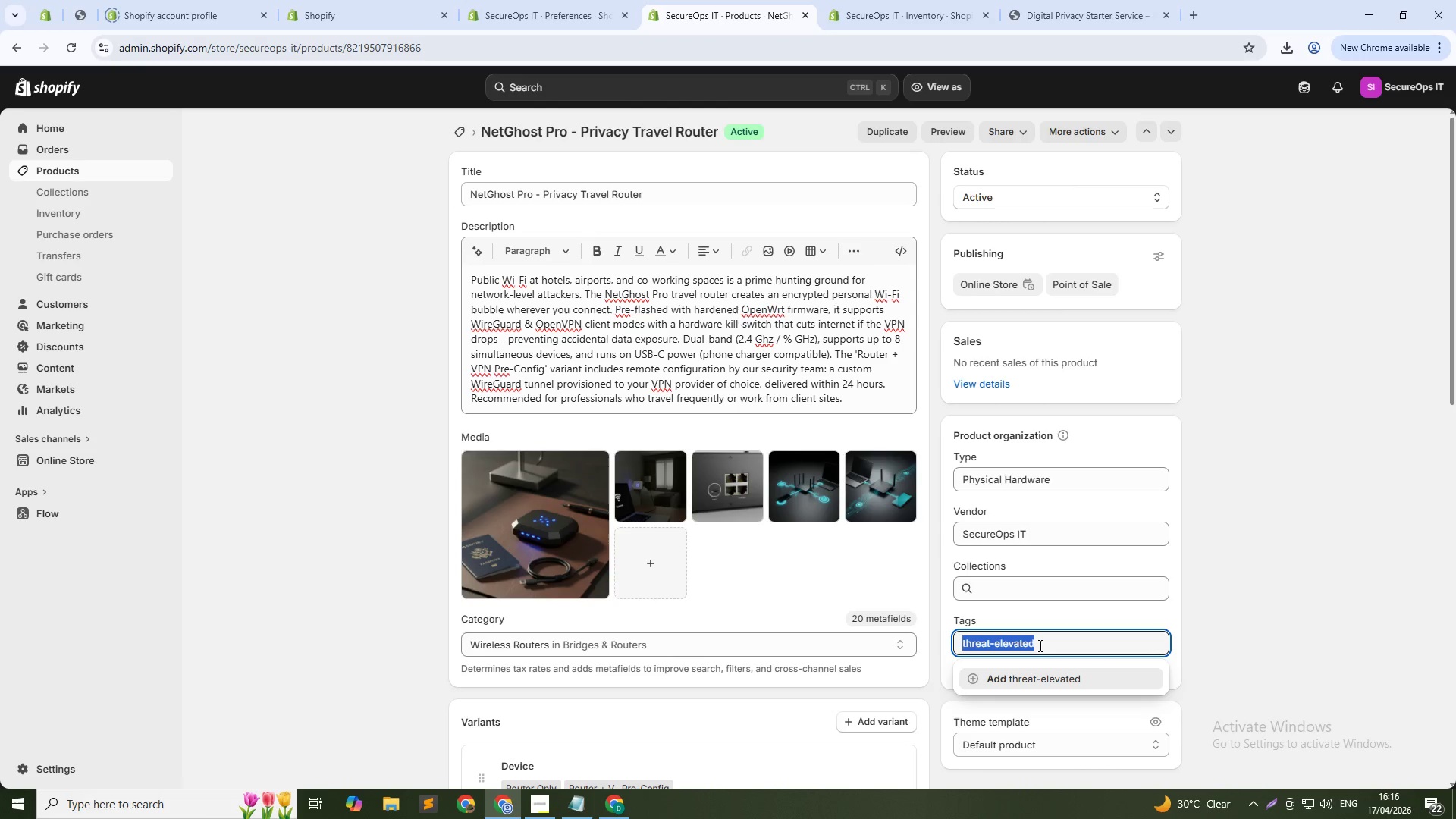 
key(Control+C)
 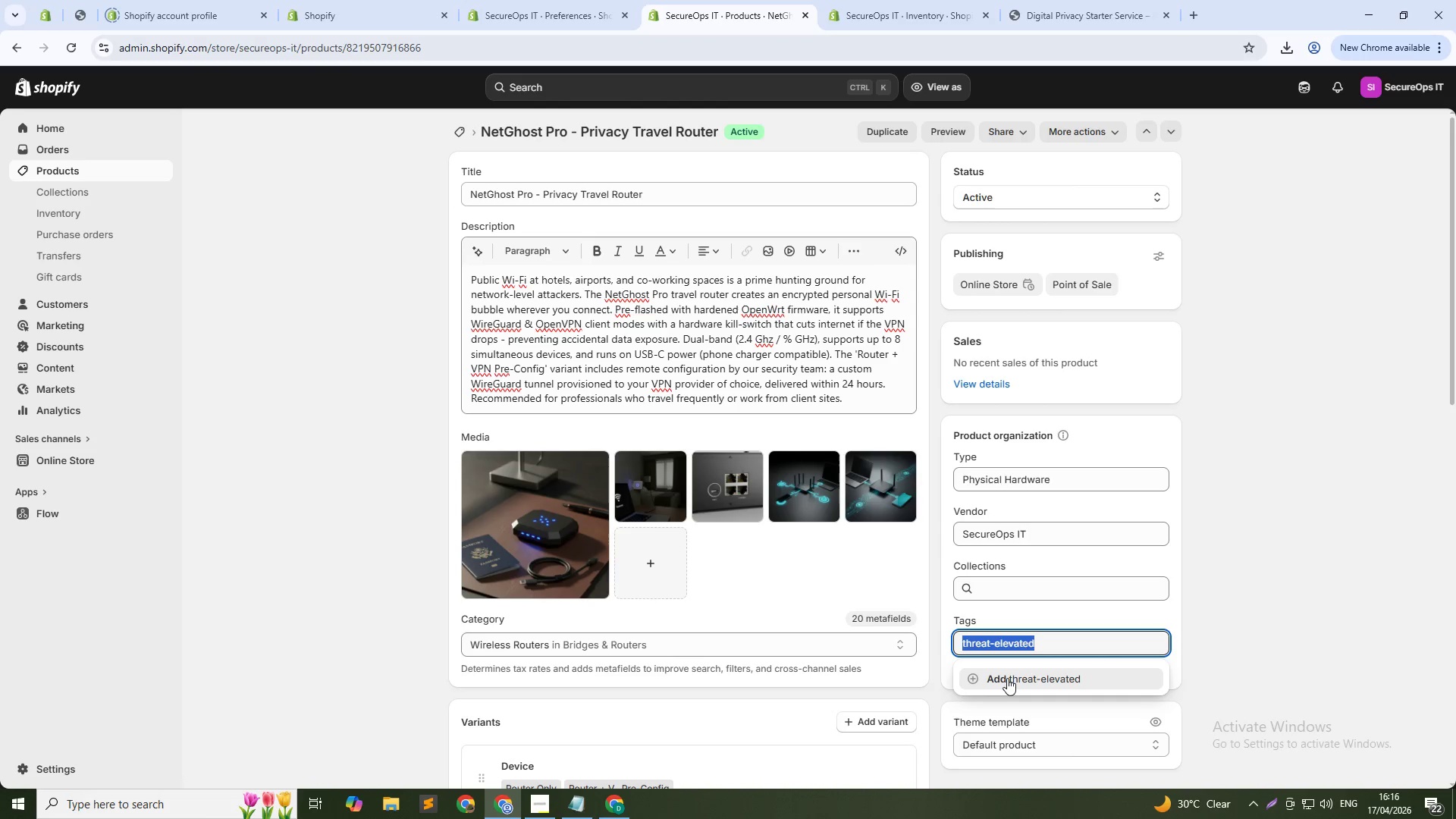 
key(NumpadEnter)
 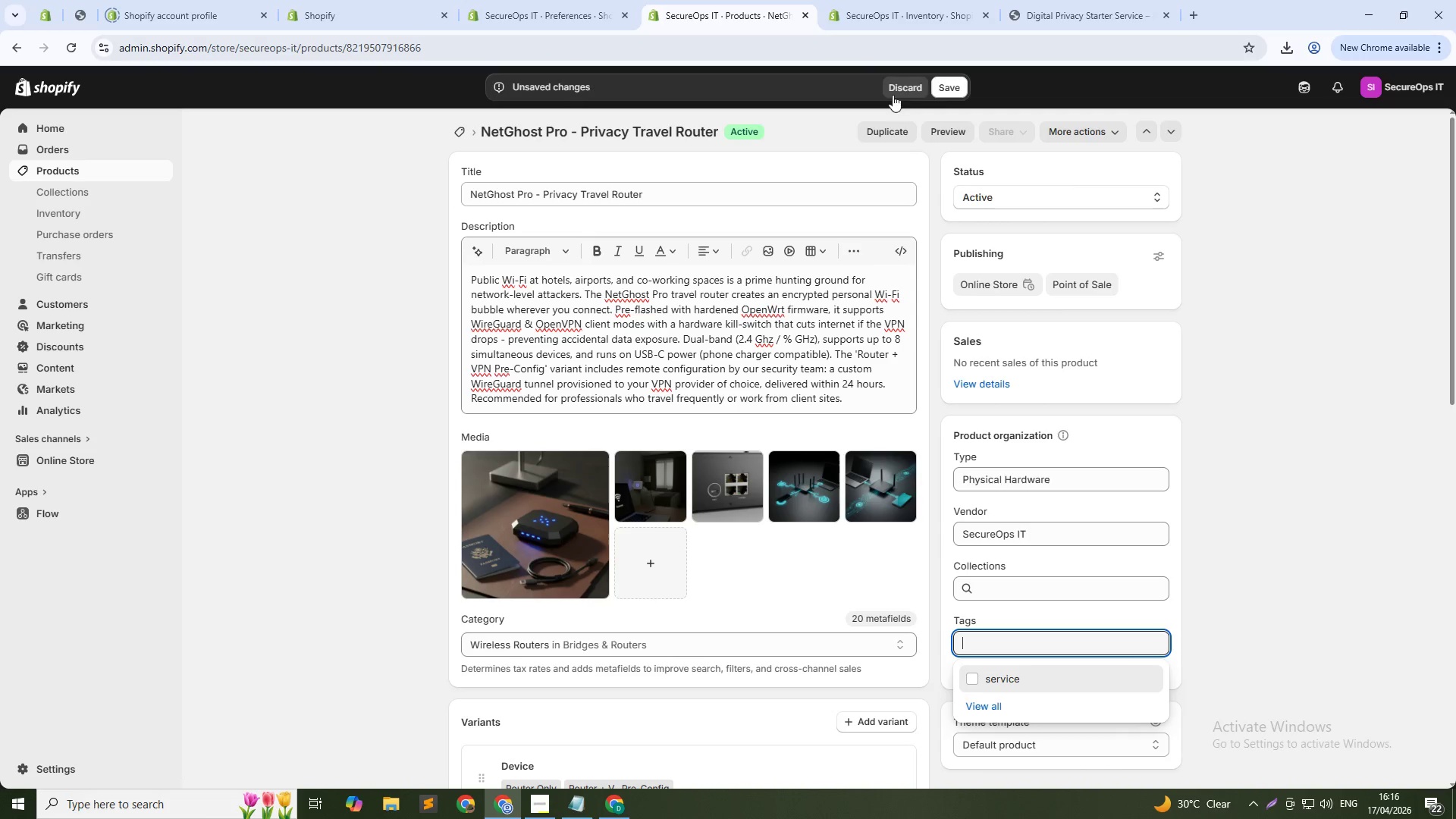 
left_click([955, 86])
 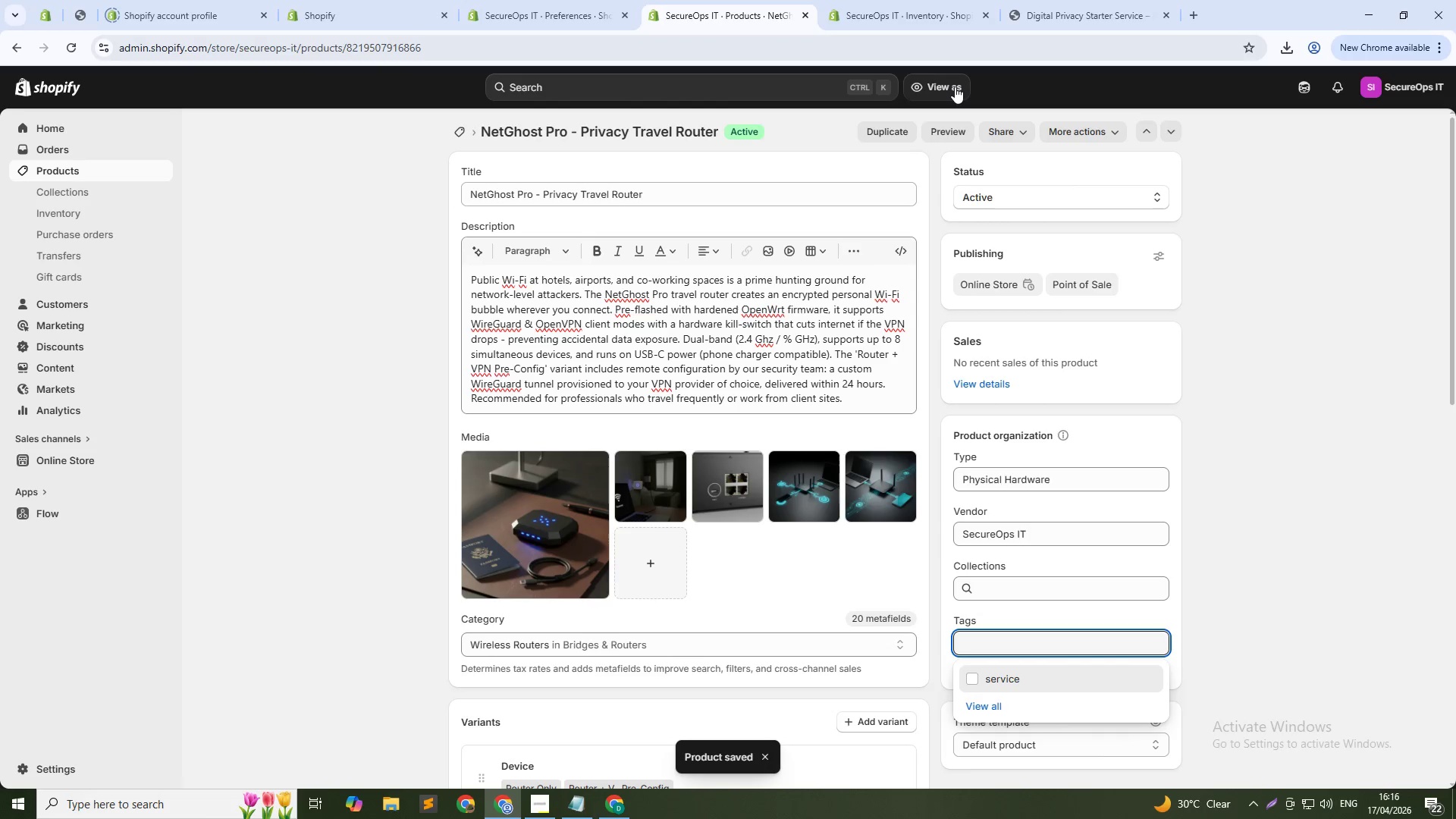 
wait(7.64)
 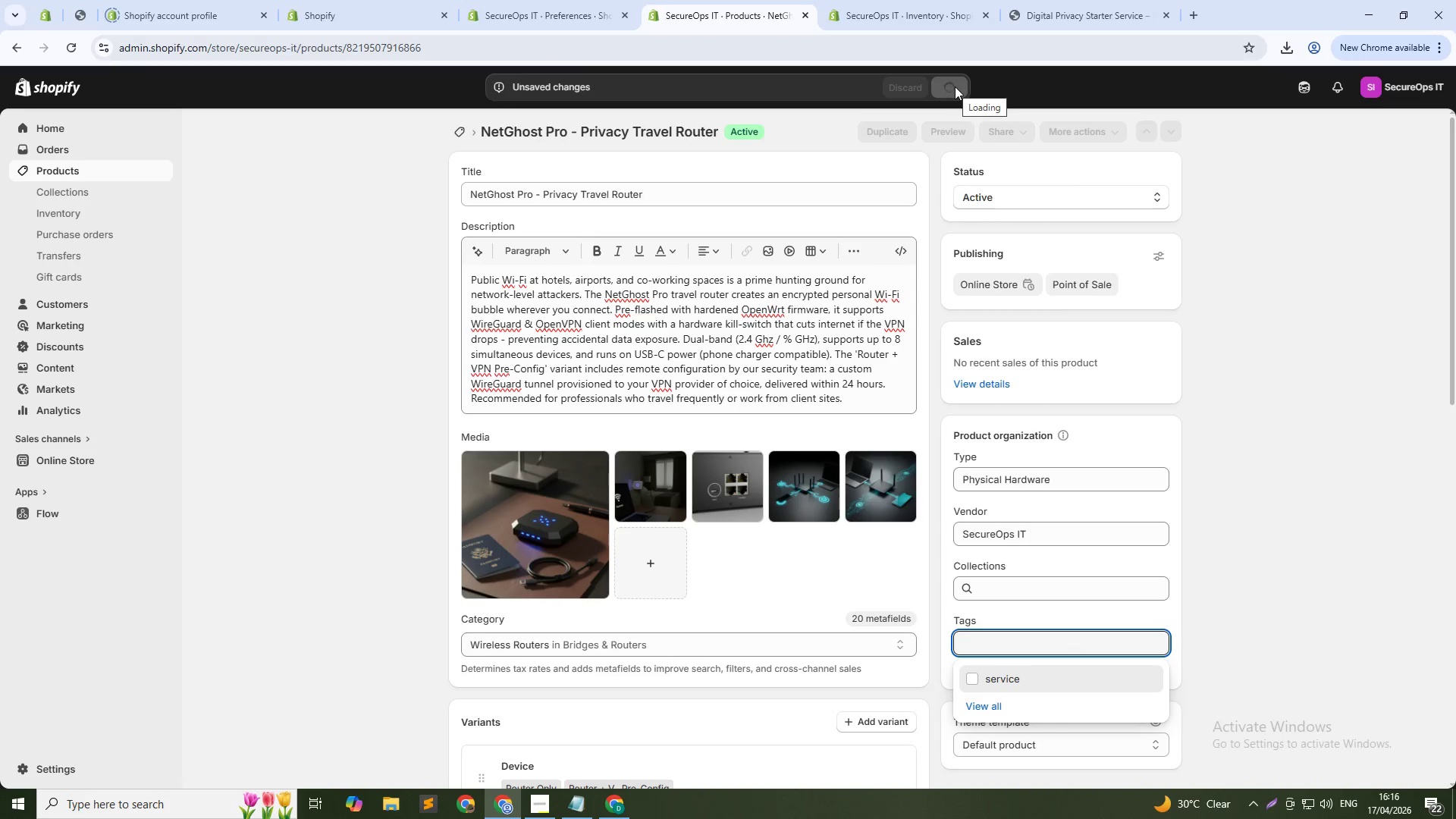 
left_click([457, 130])
 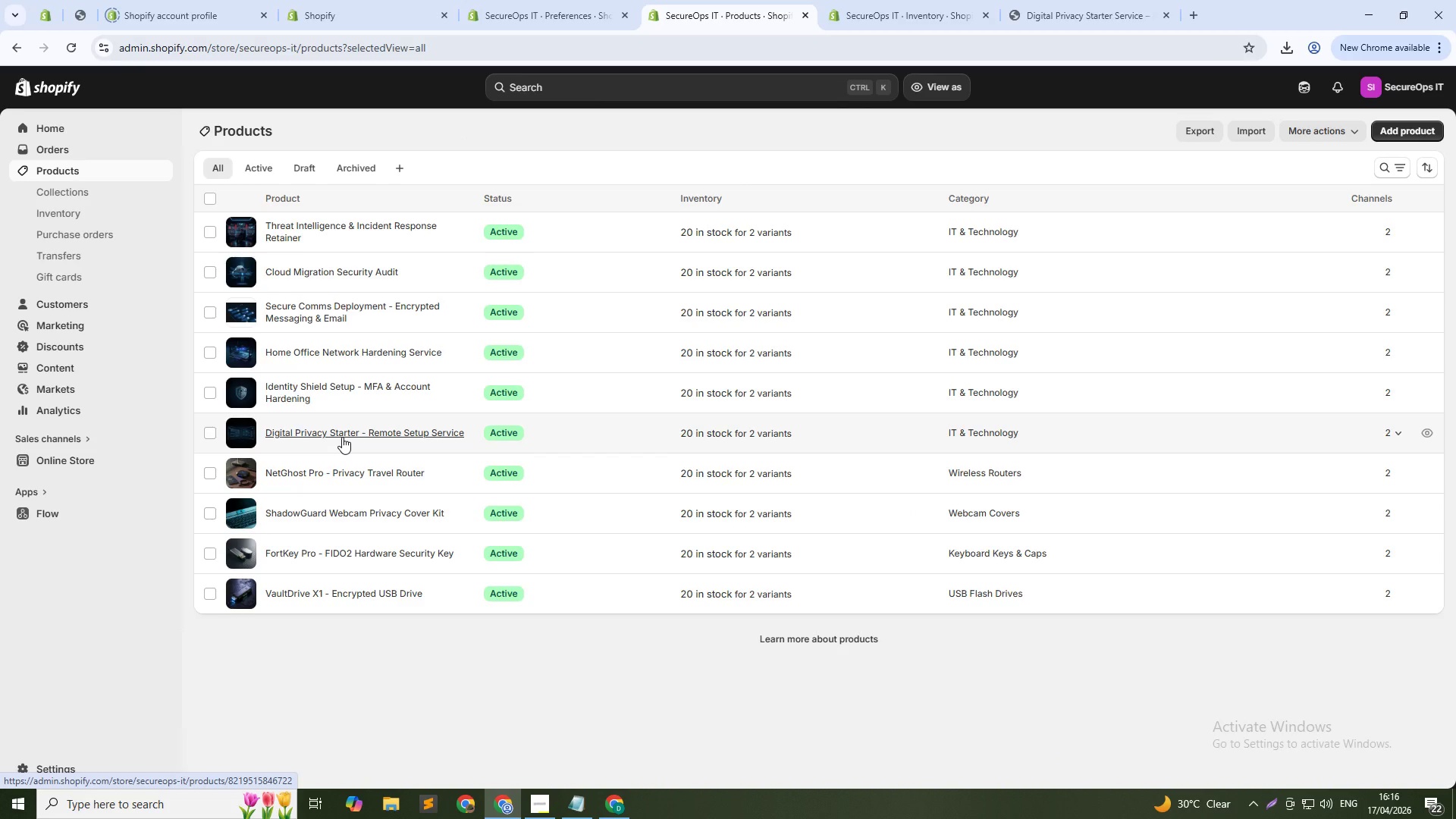 
wait(6.34)
 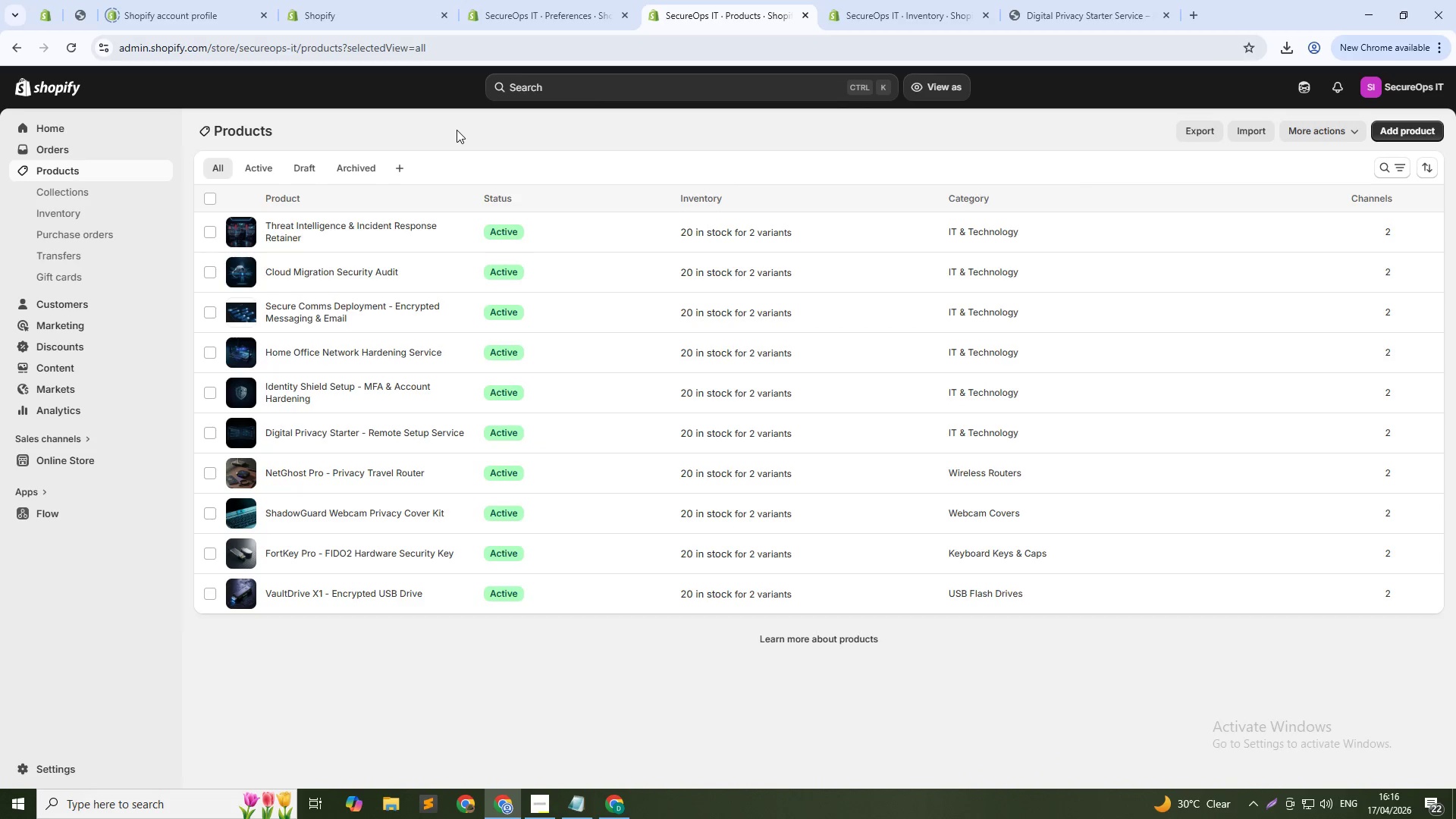 
left_click([342, 437])
 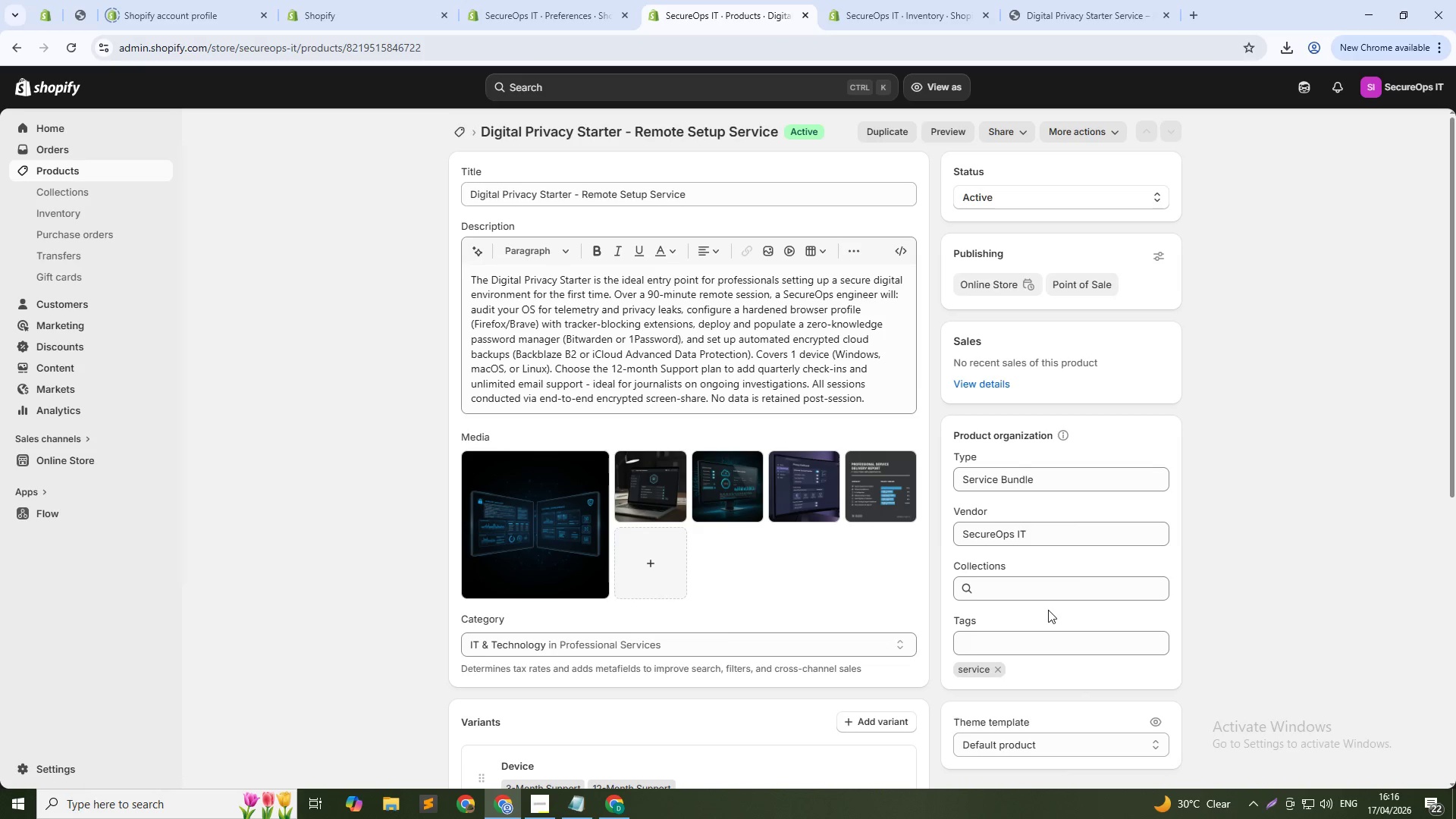 
left_click([1045, 635])
 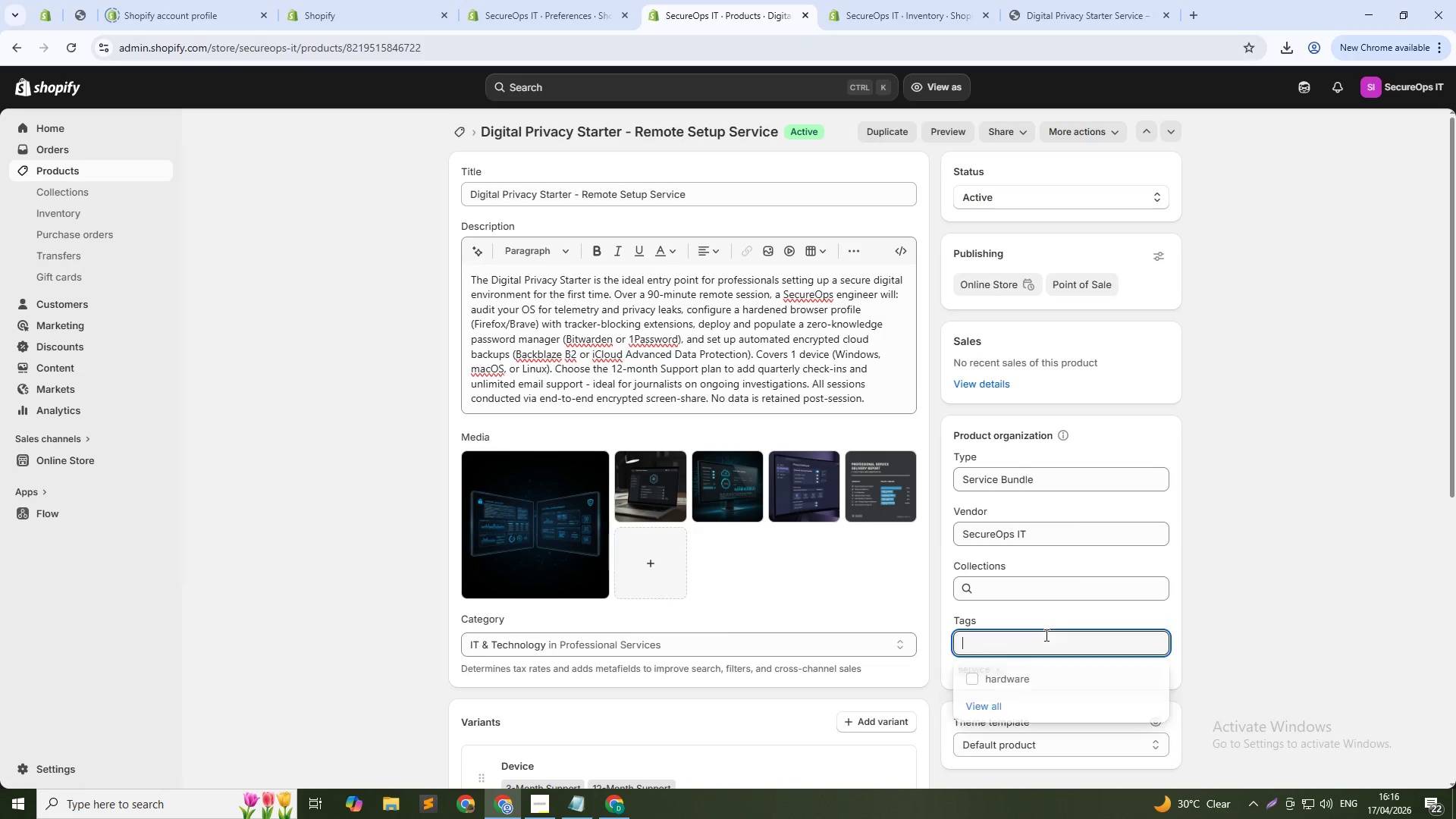 
key(Control+V)
 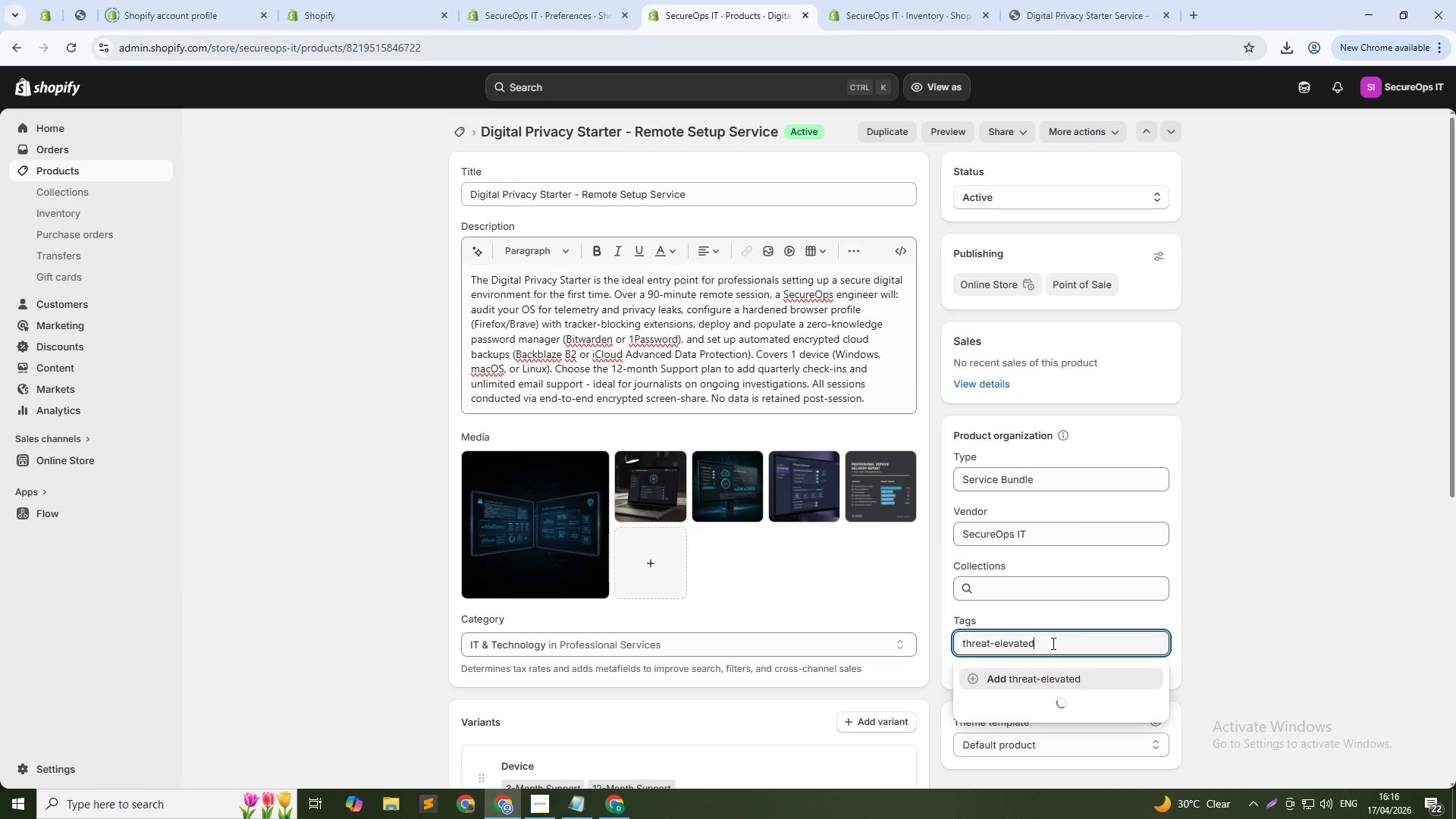 
key(Control+Shift+ArrowLeft)
 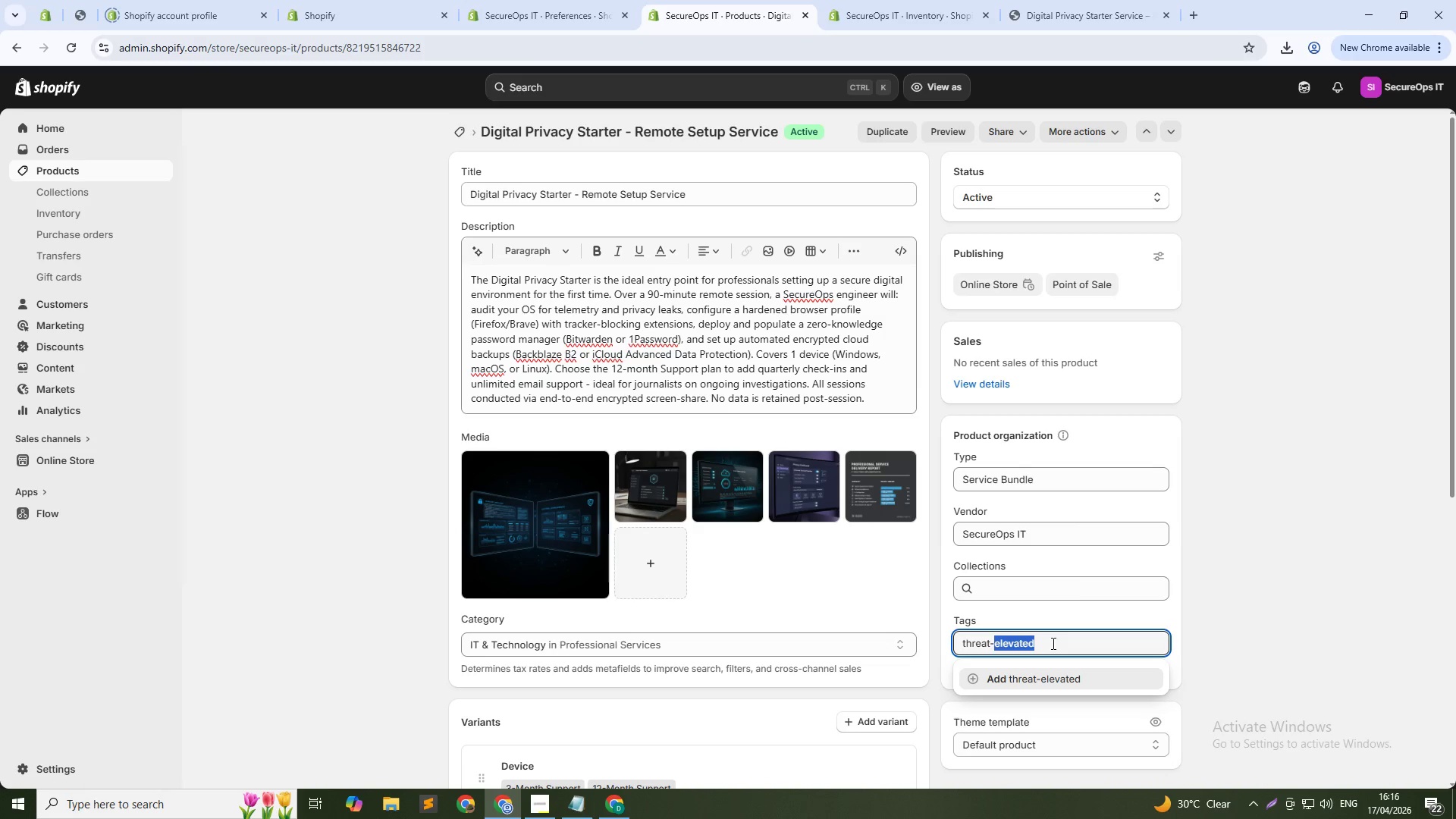 
type(S)
key(Backspace)
type(standard)
key(NumpadEnter)
 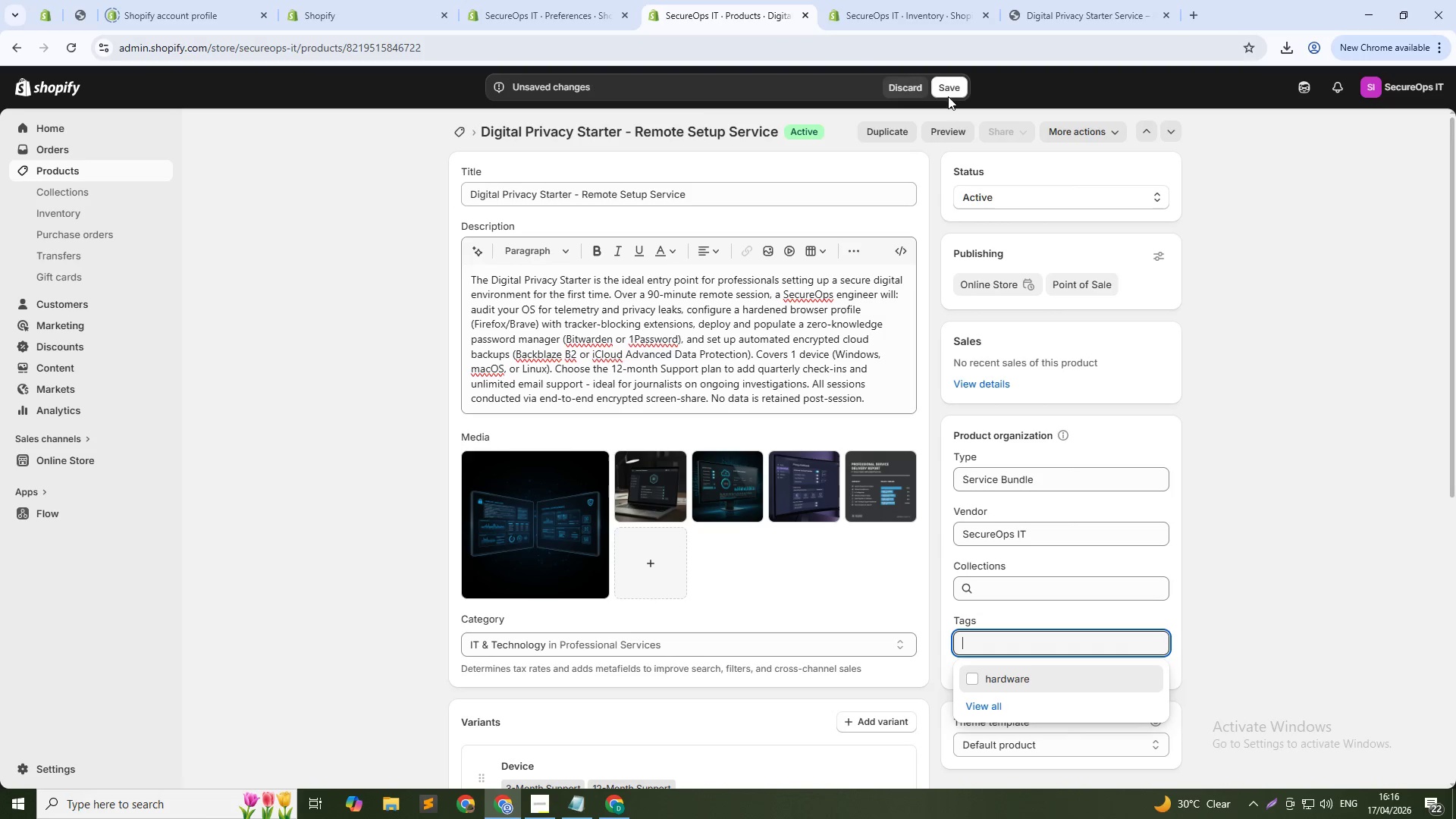 
left_click([945, 80])
 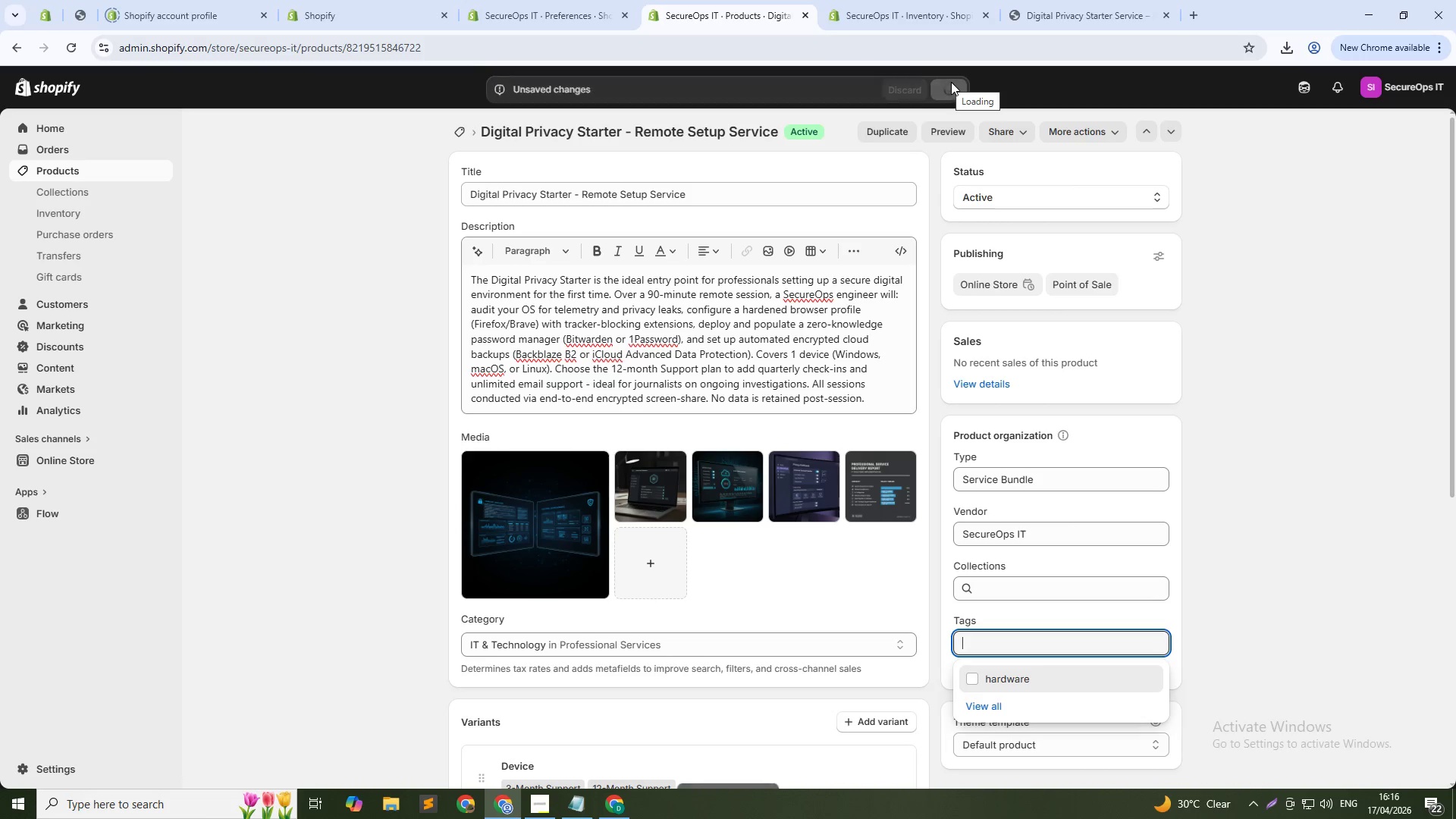 
wait(5.11)
 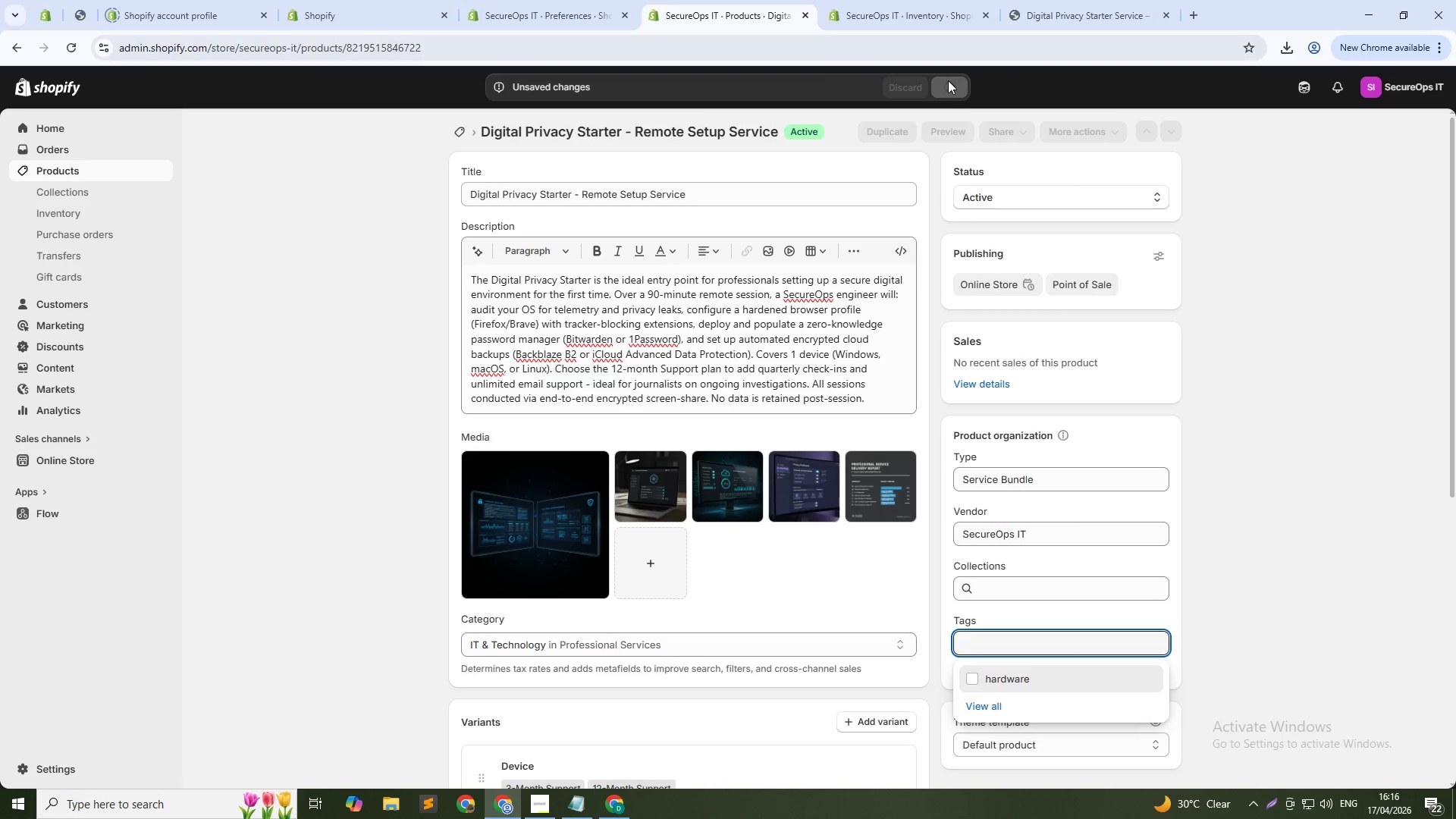 
left_click([463, 133])
 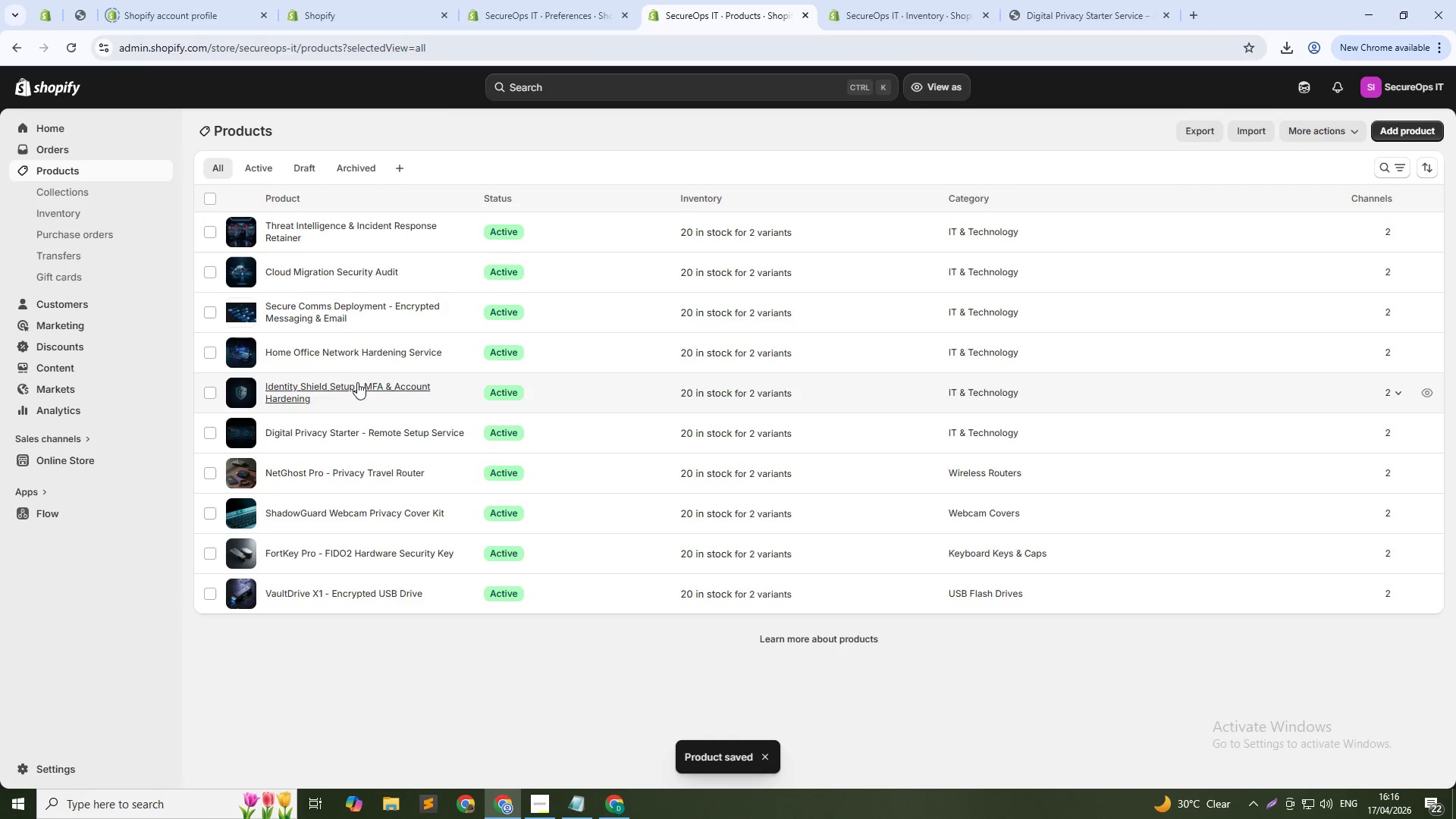 
left_click([326, 384])
 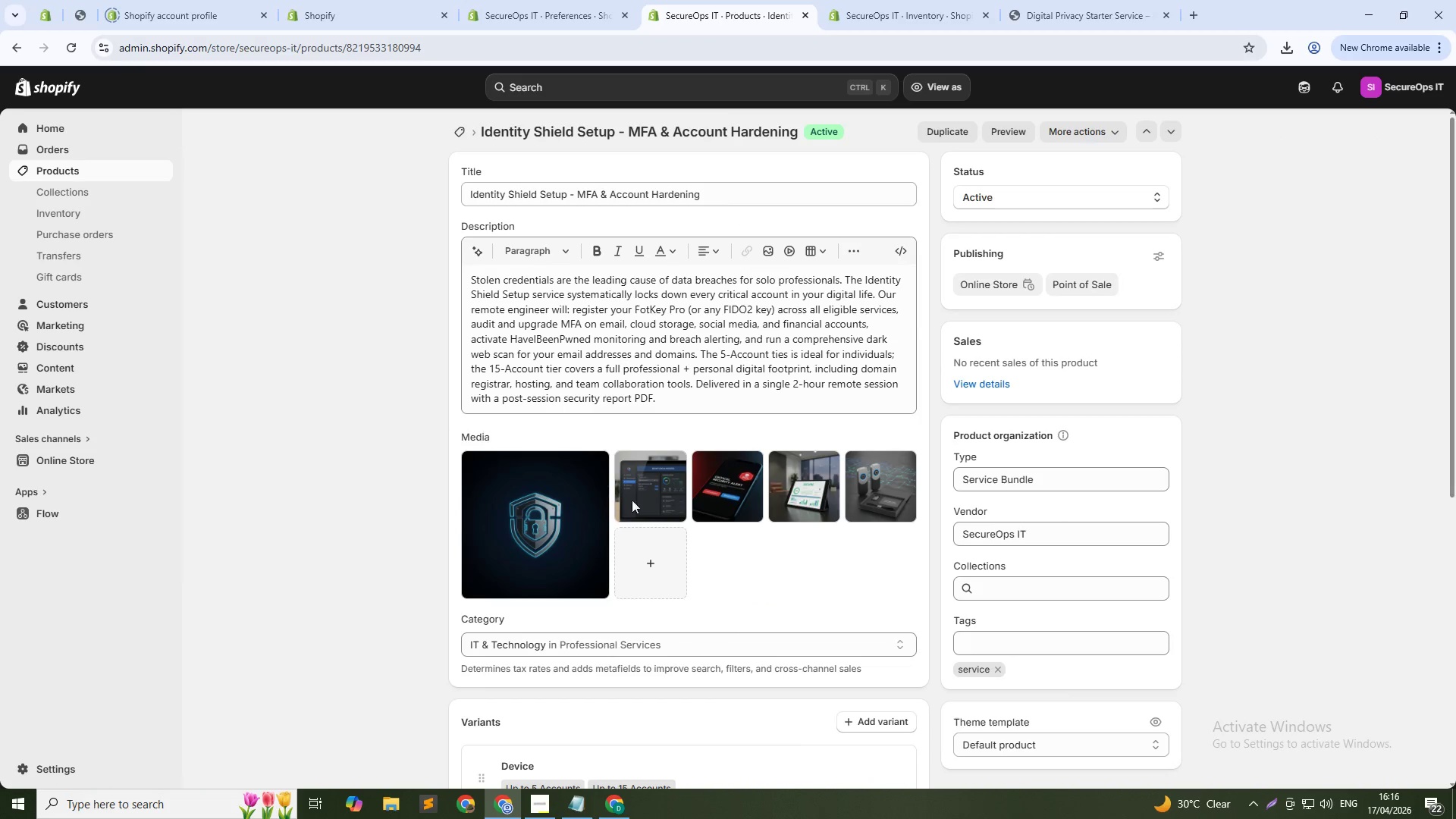 
left_click([1030, 640])
 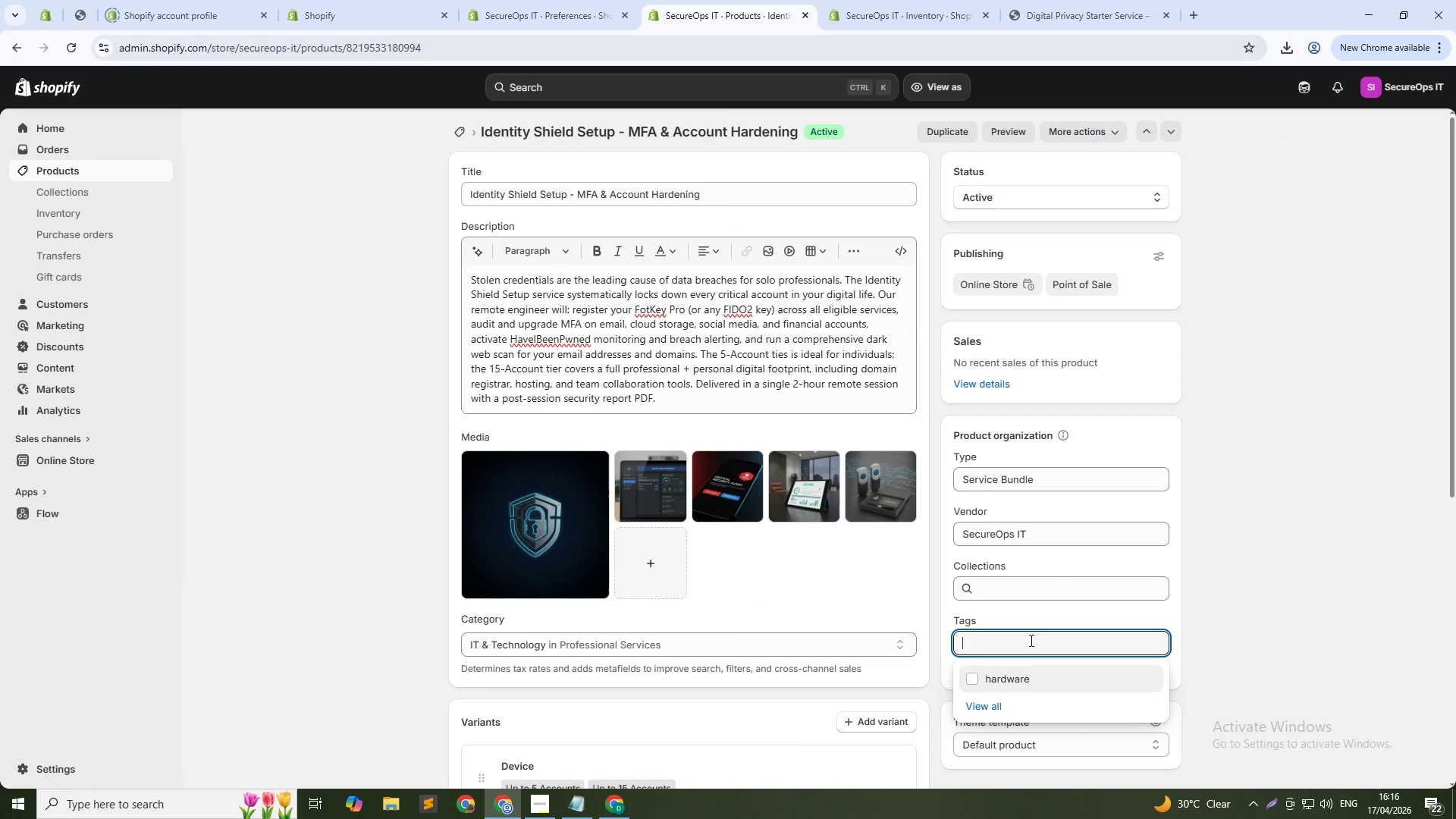 
key(Control+V)
 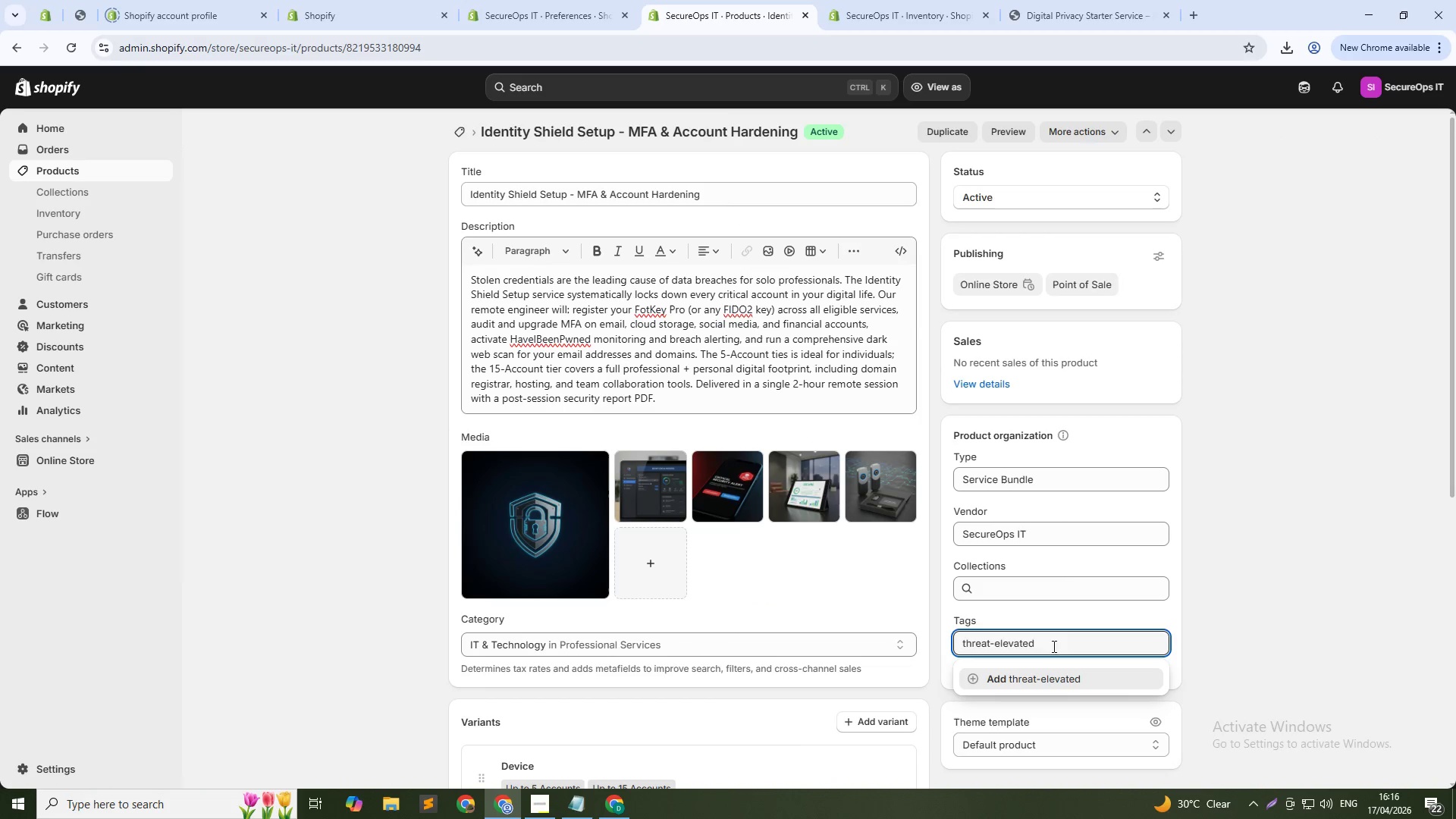 
key(Control+Shift+ArrowLeft)
 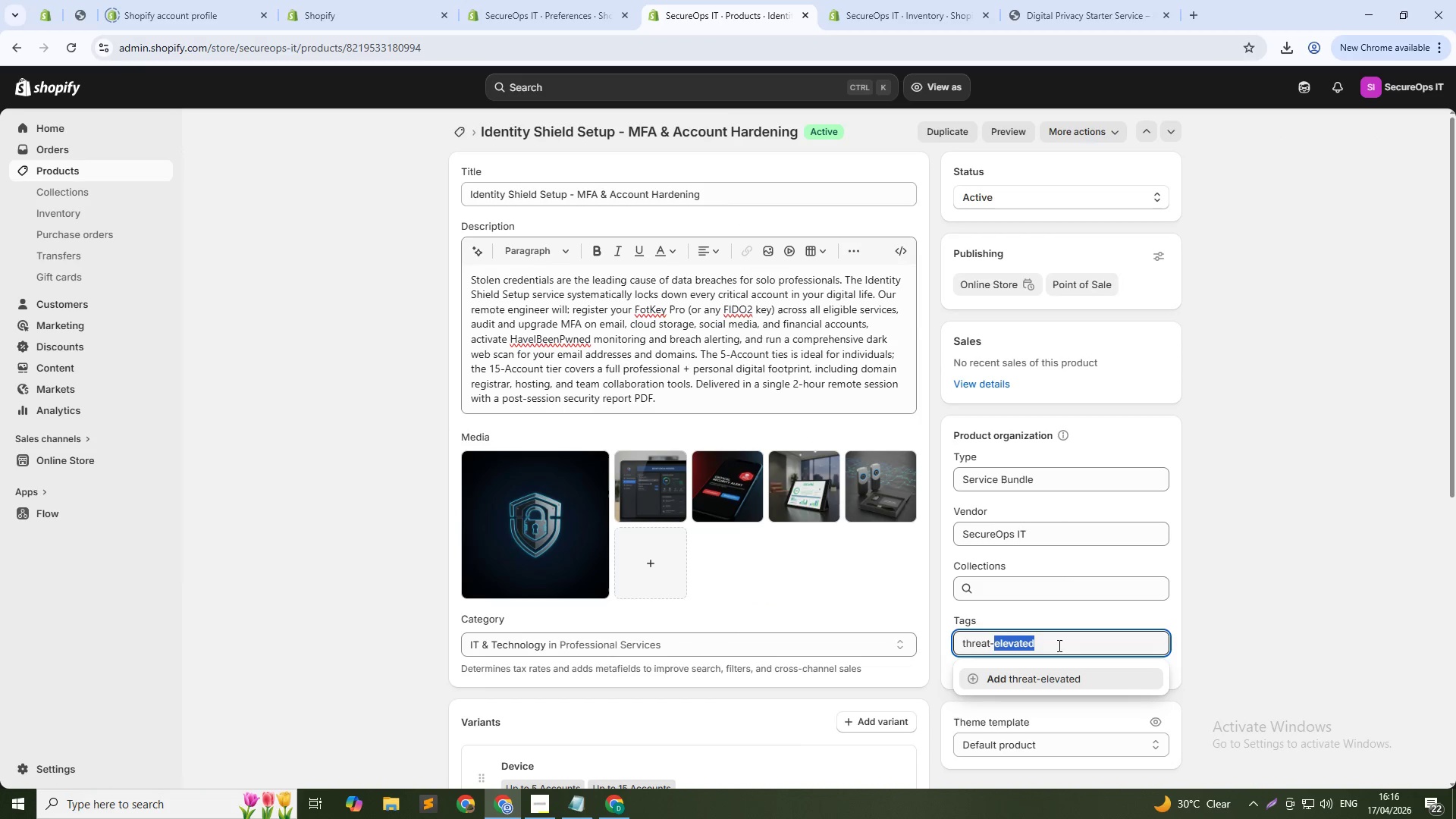 
type(standard)
 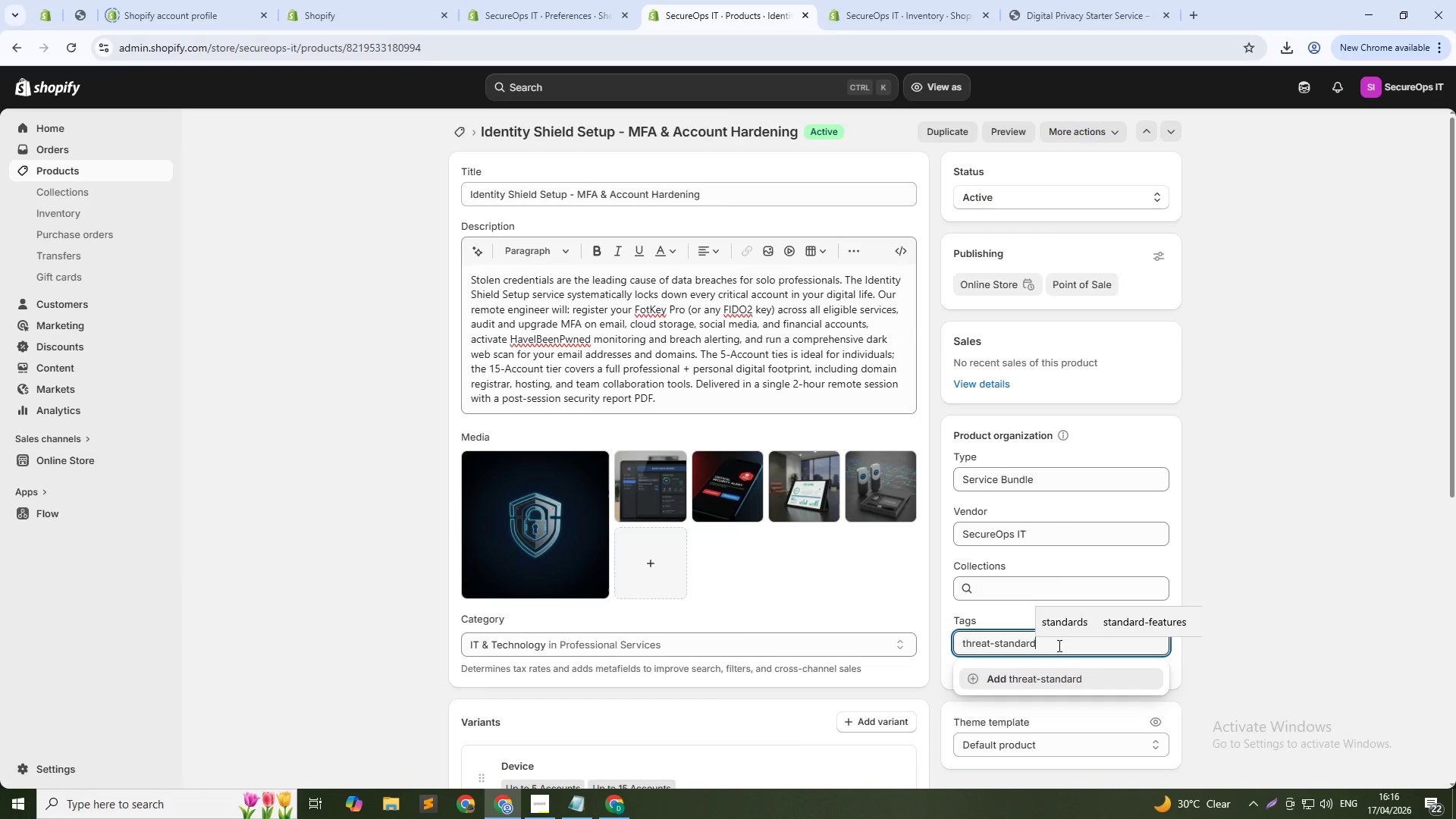 
key(Enter)
 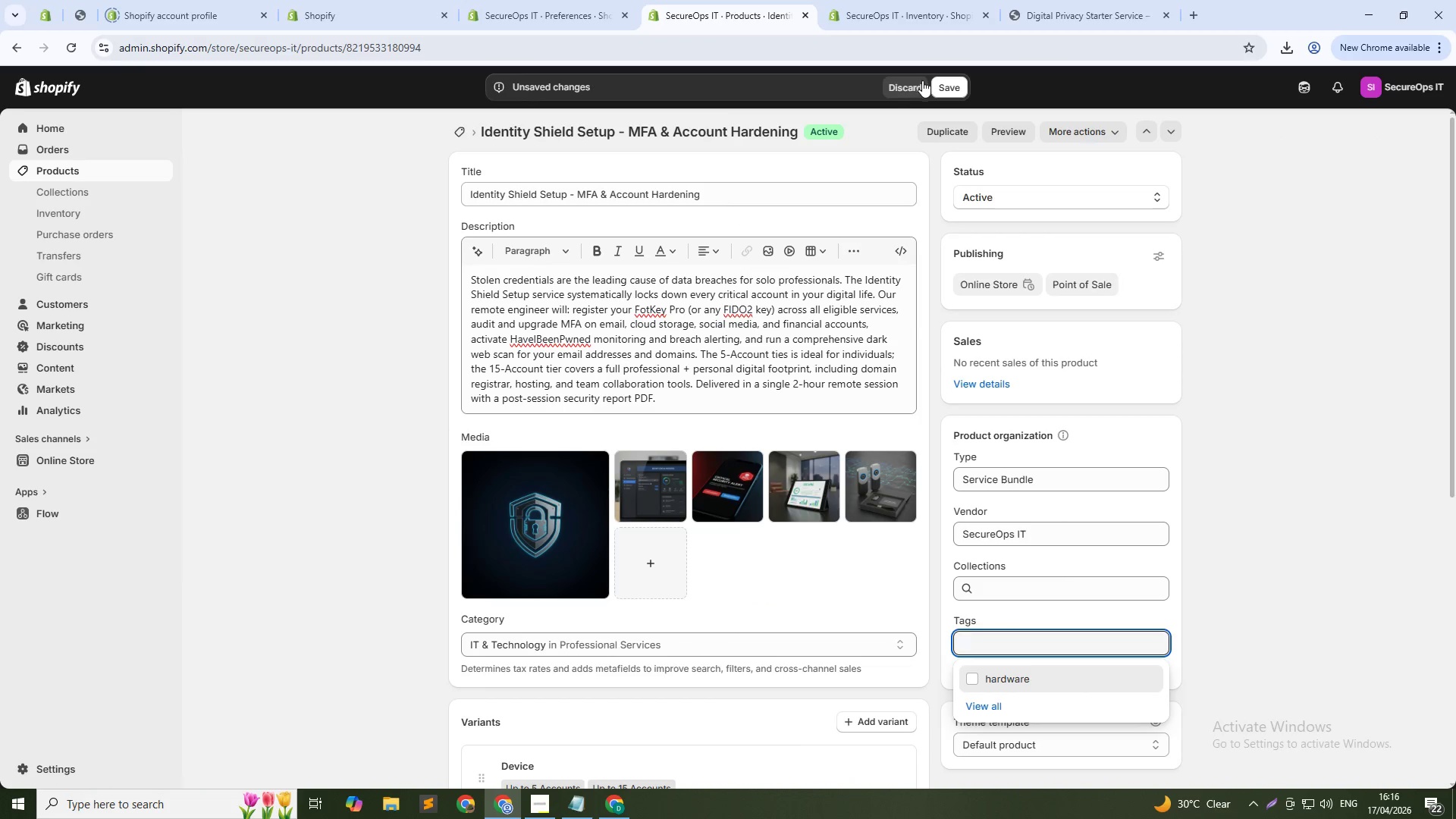 
left_click([956, 84])
 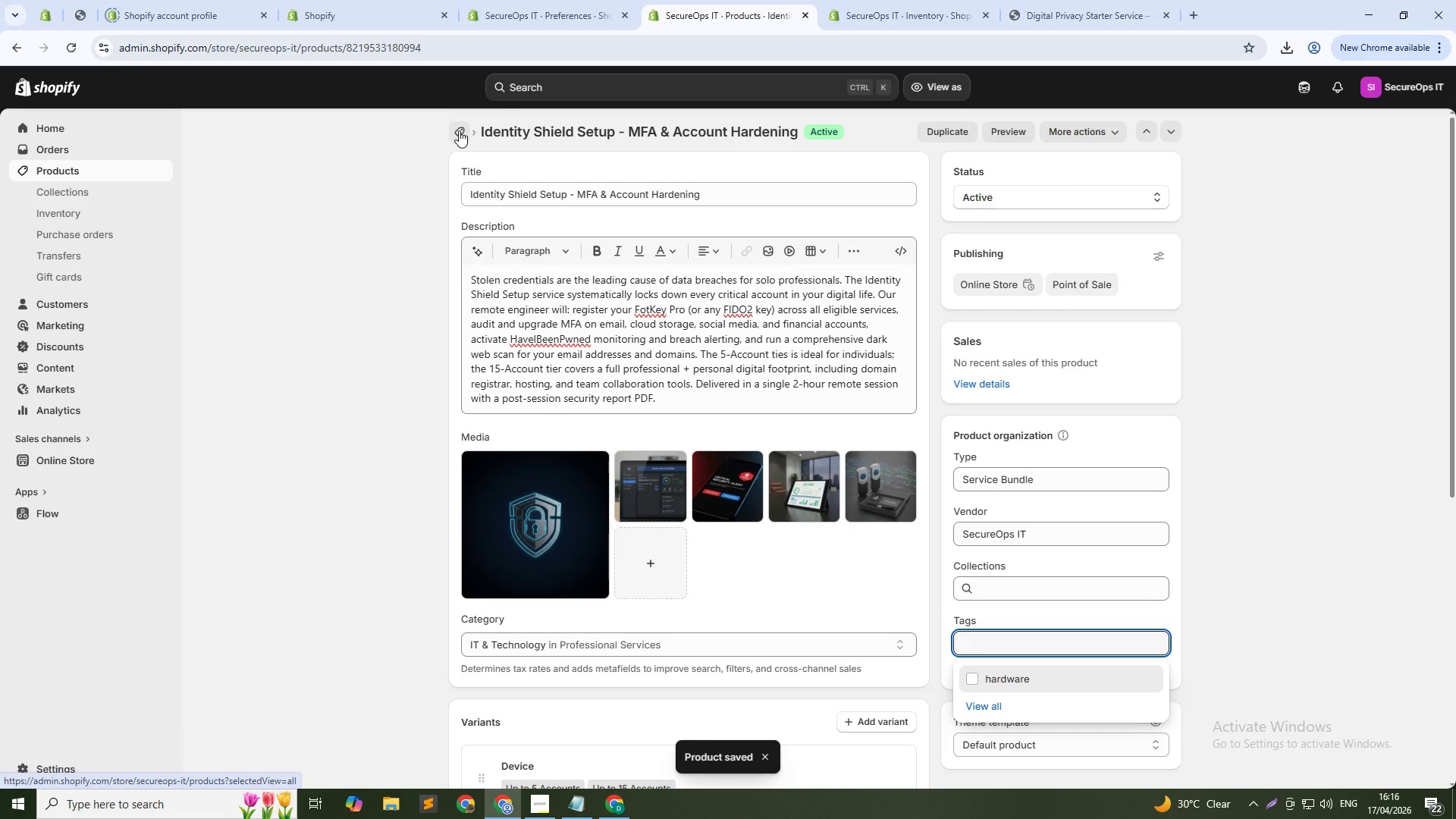 
wait(6.12)
 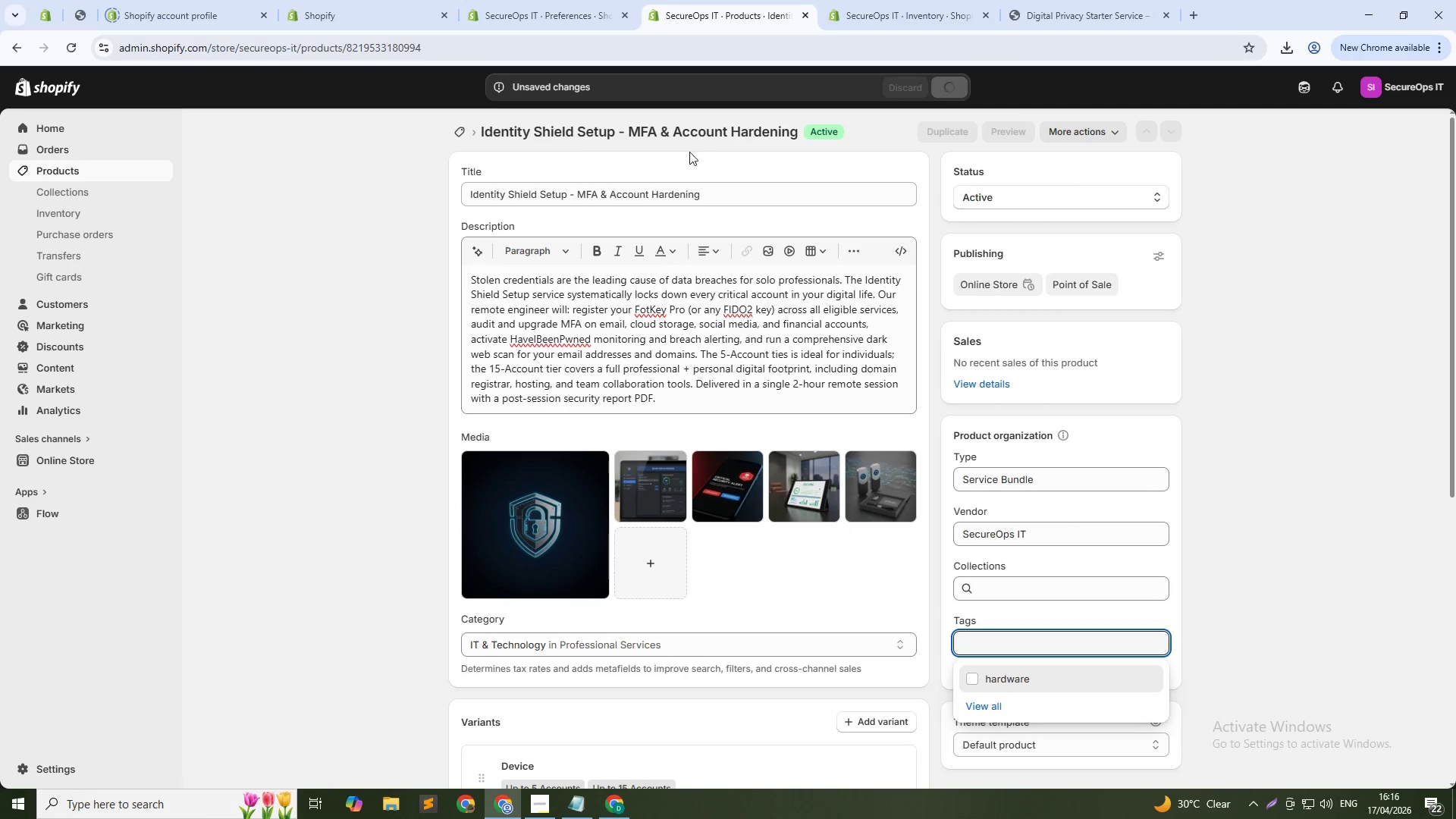 
left_click([459, 130])
 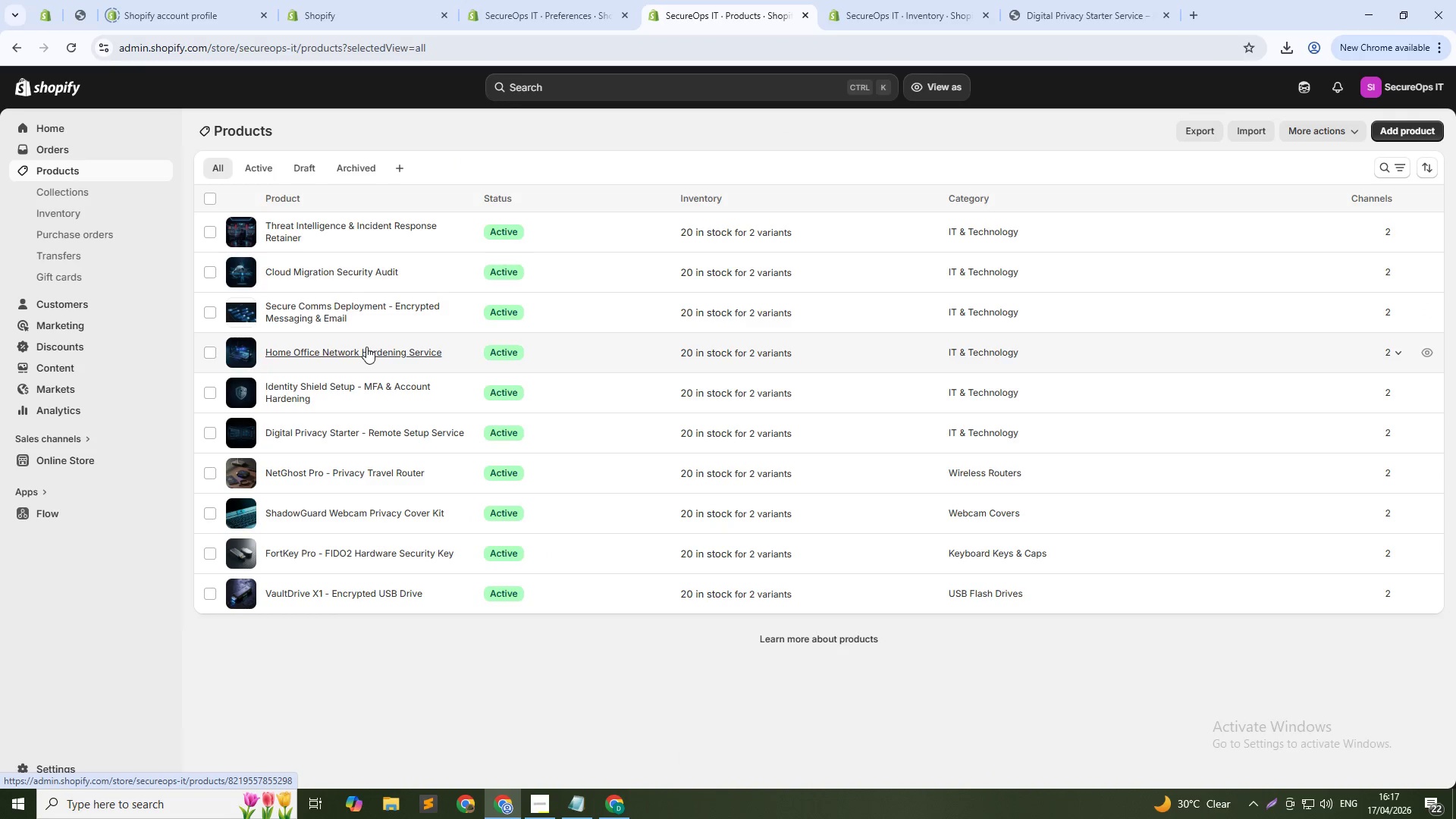 
left_click([366, 347])
 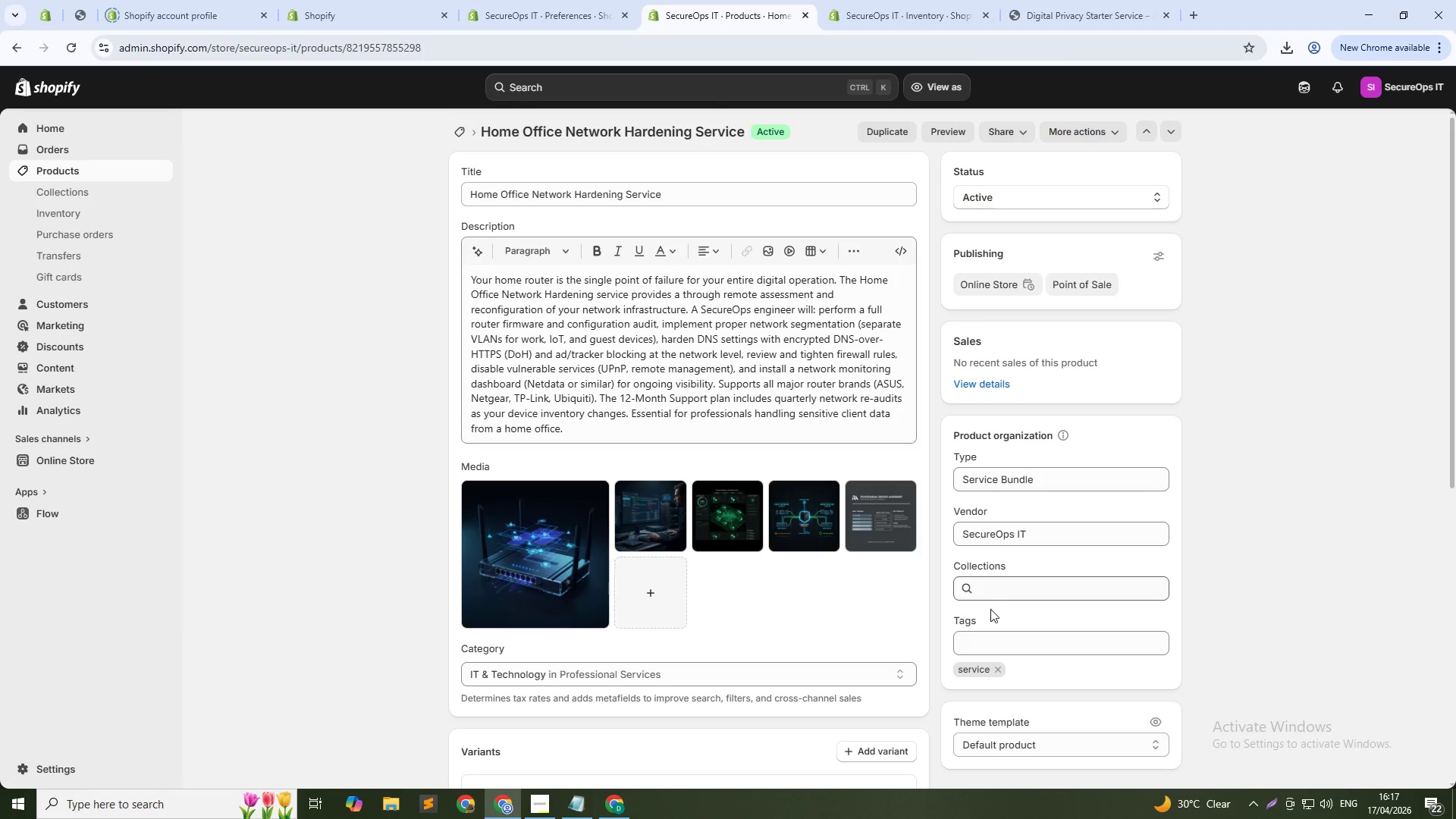 
left_click([1003, 646])
 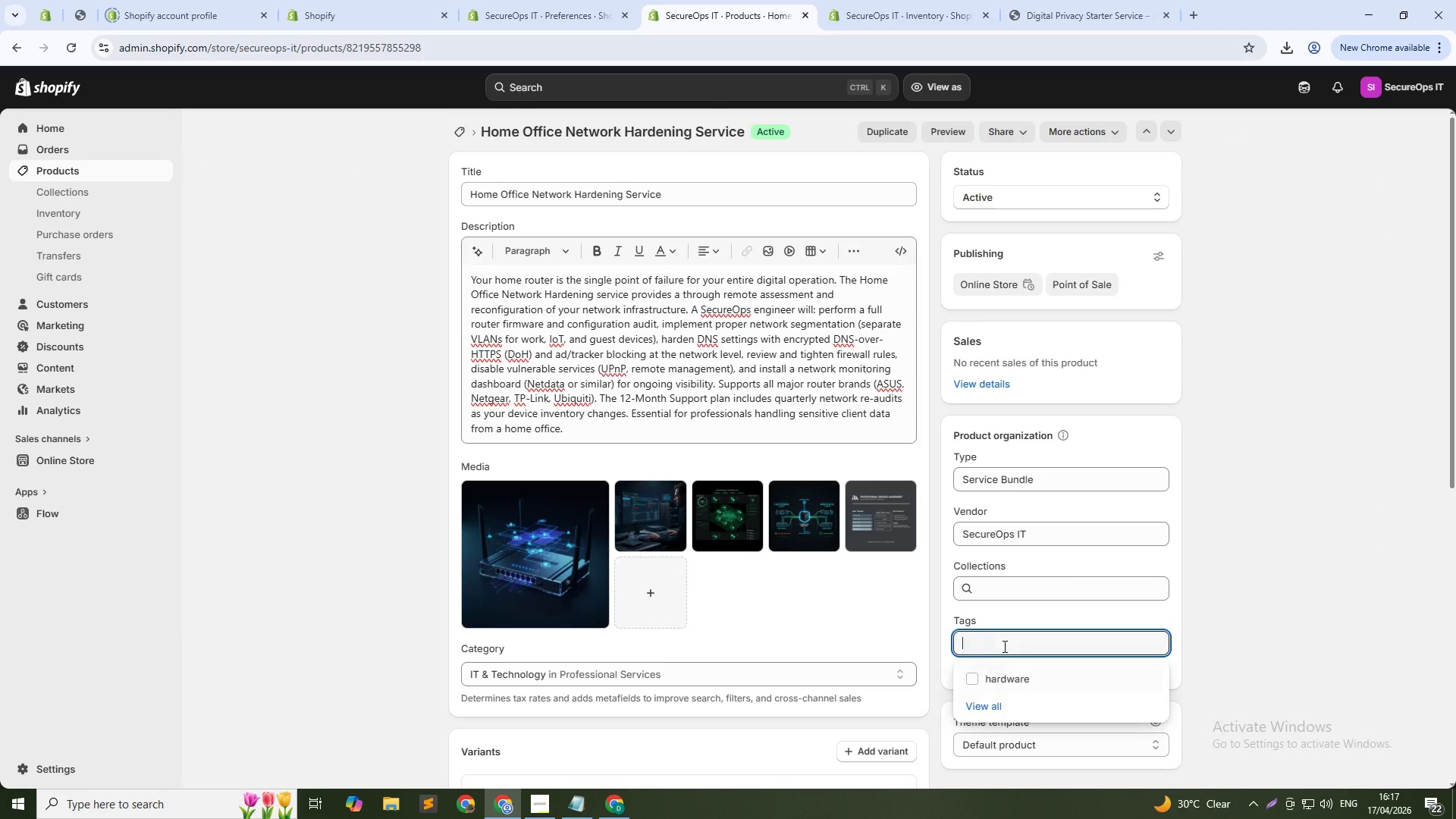 
key(Control+V)
 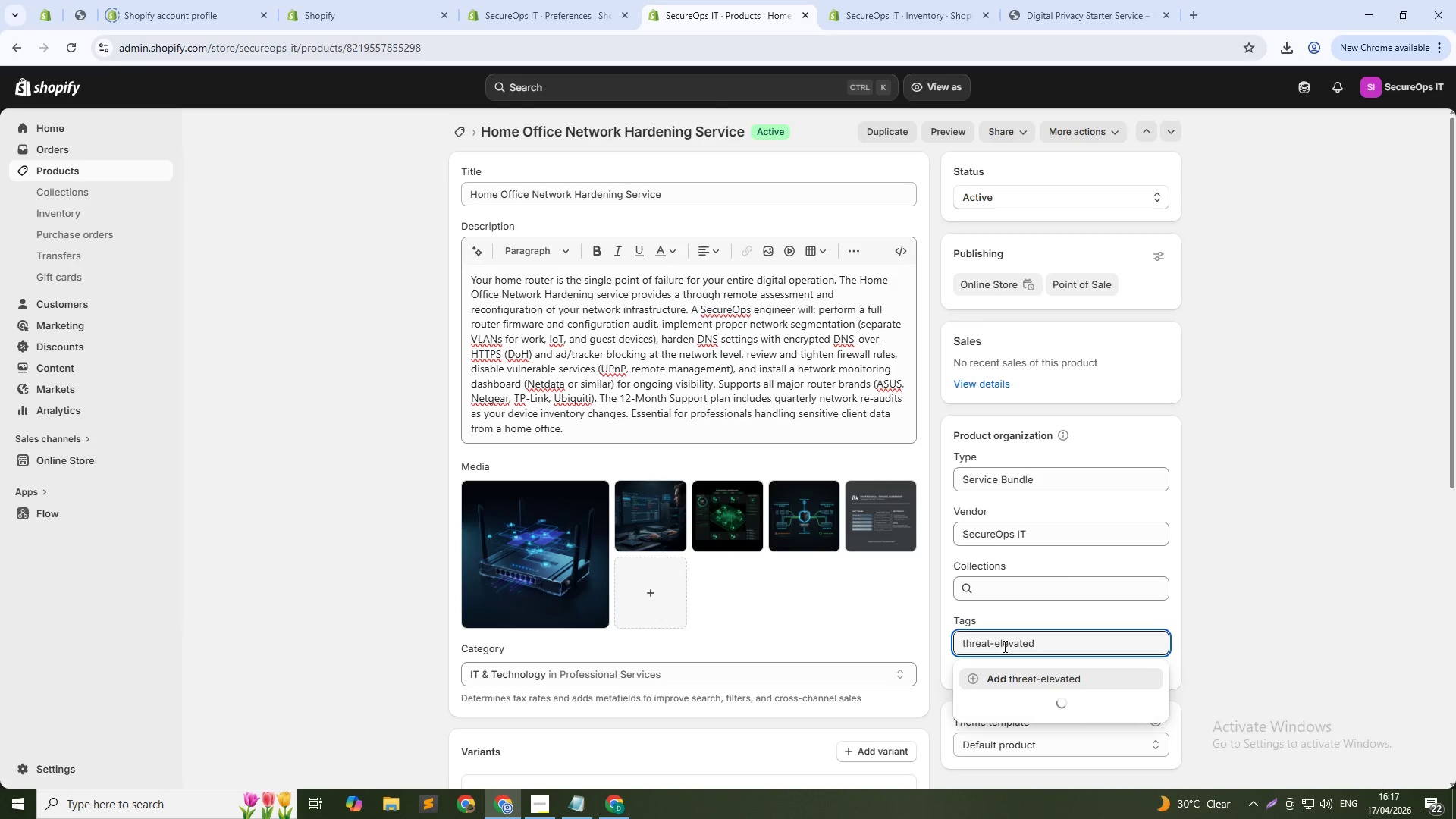 
key(NumpadEnter)
 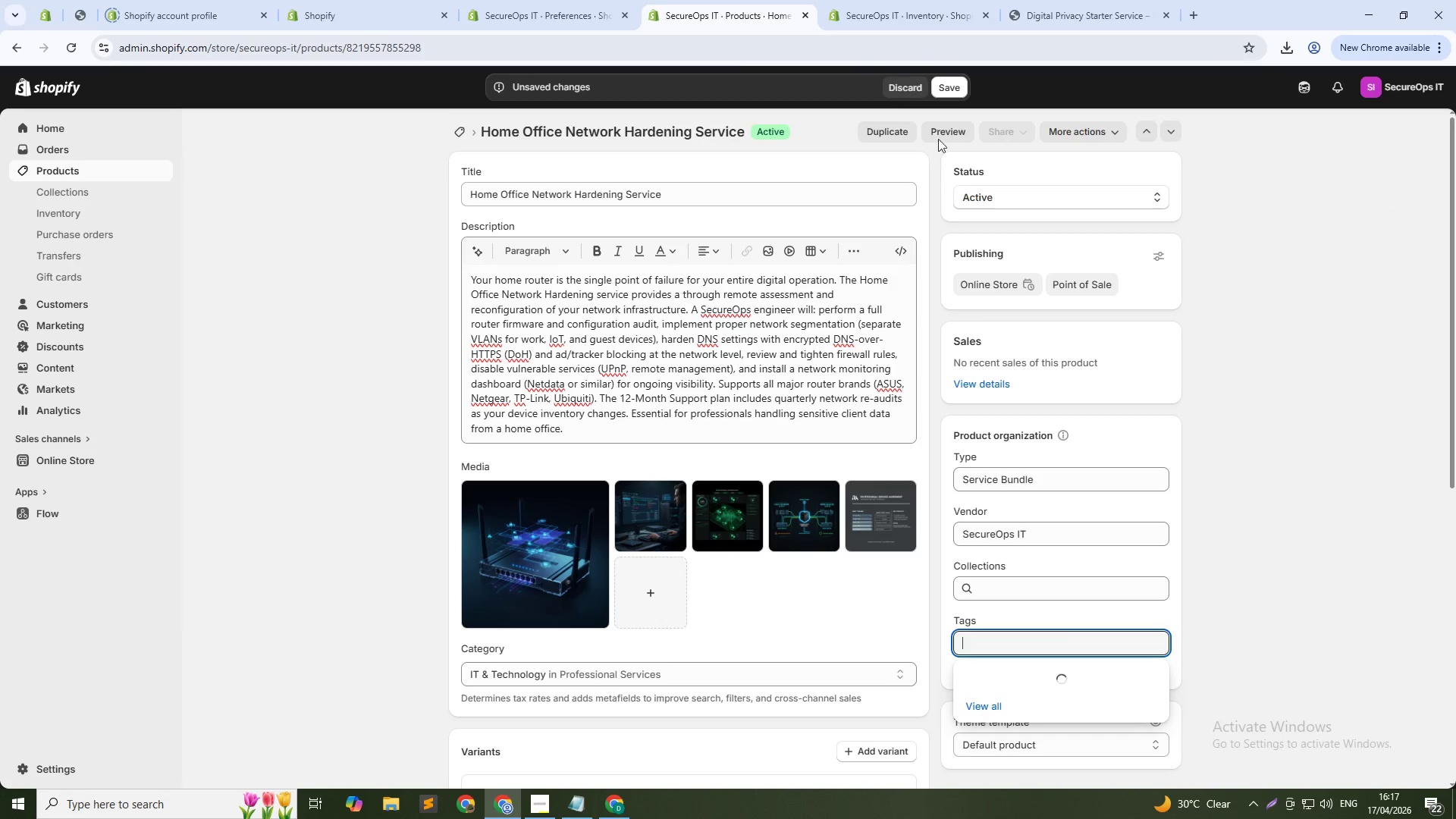 
left_click([954, 79])
 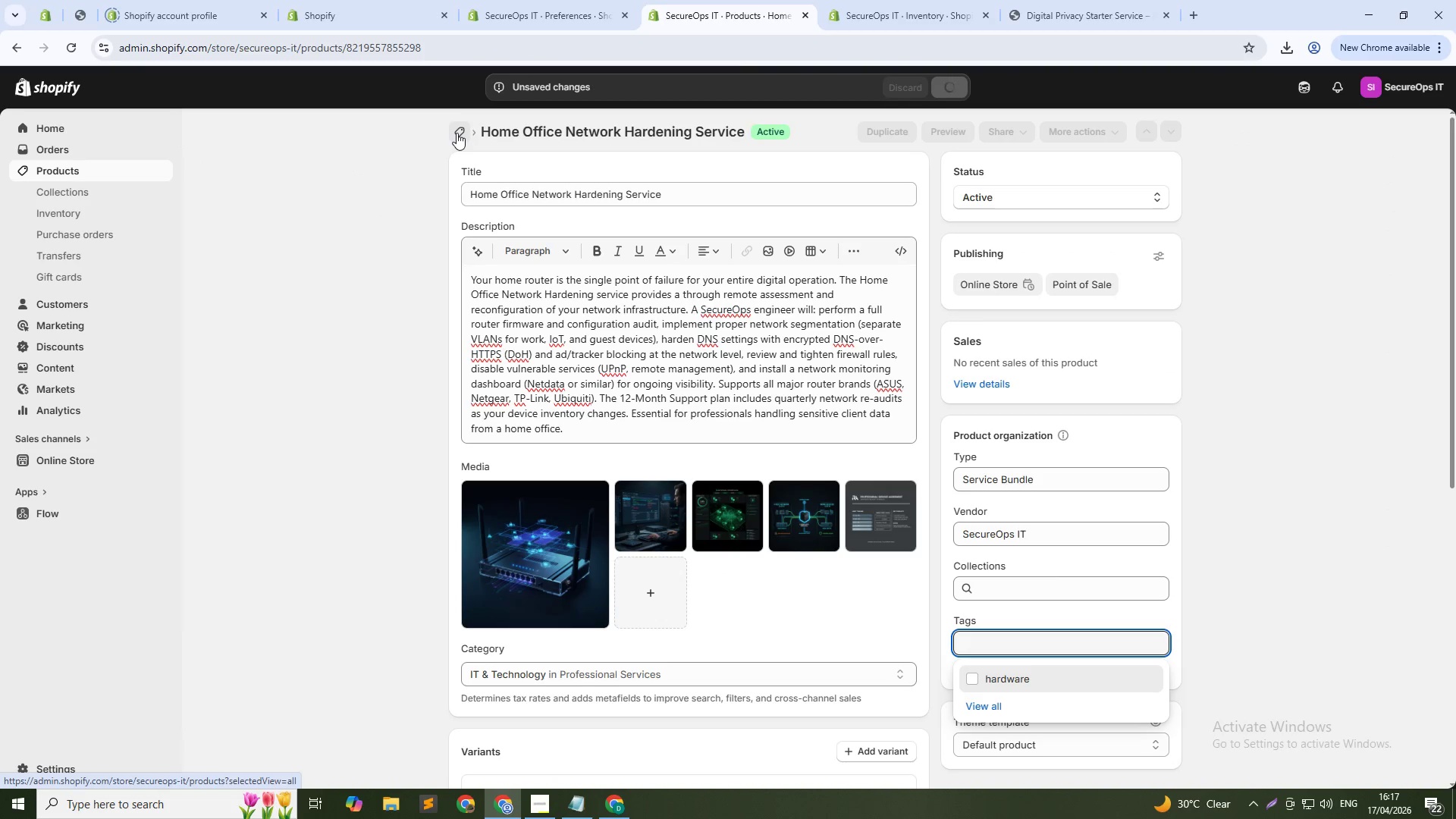 
wait(5.14)
 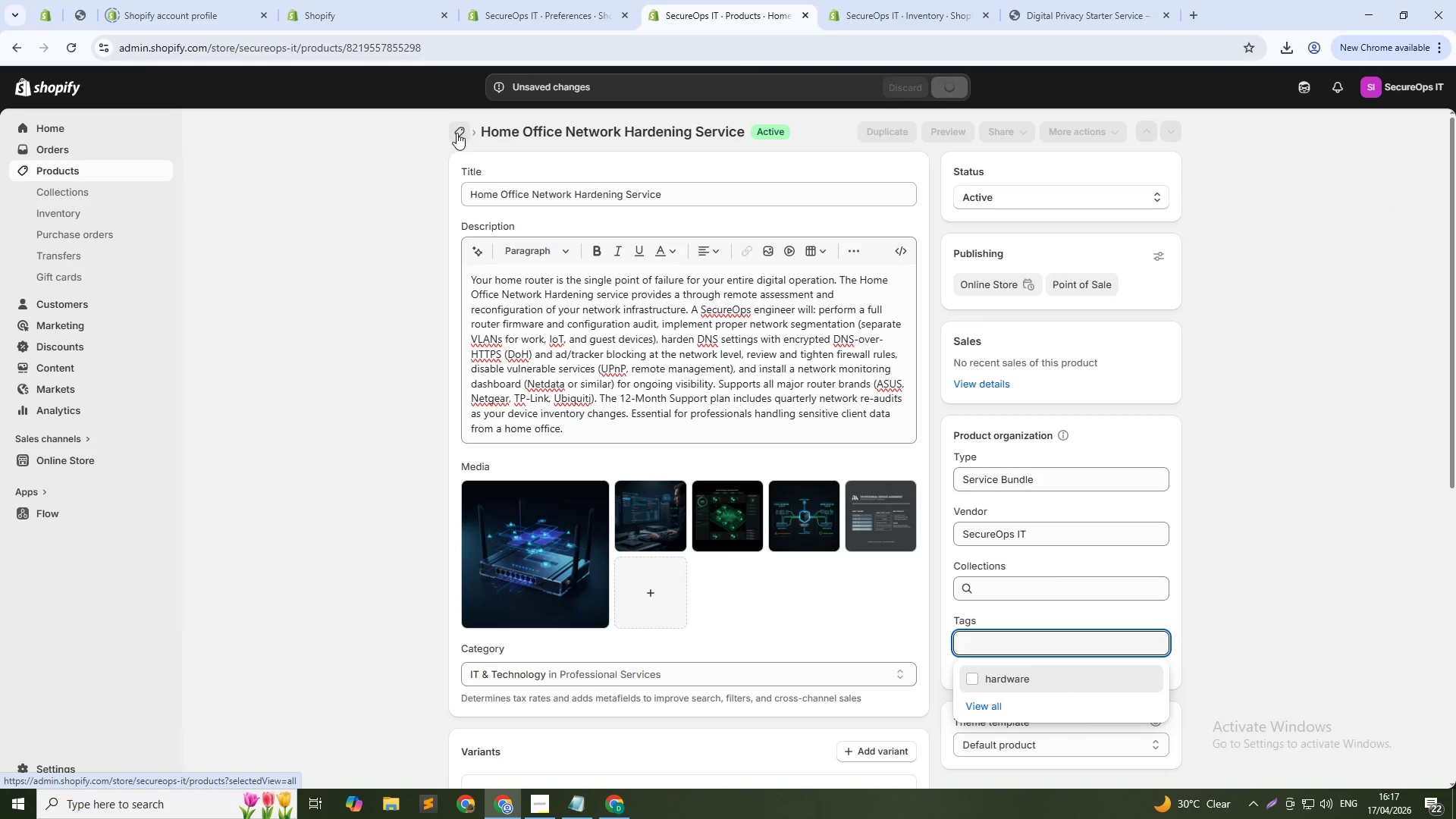 
left_click([457, 133])
 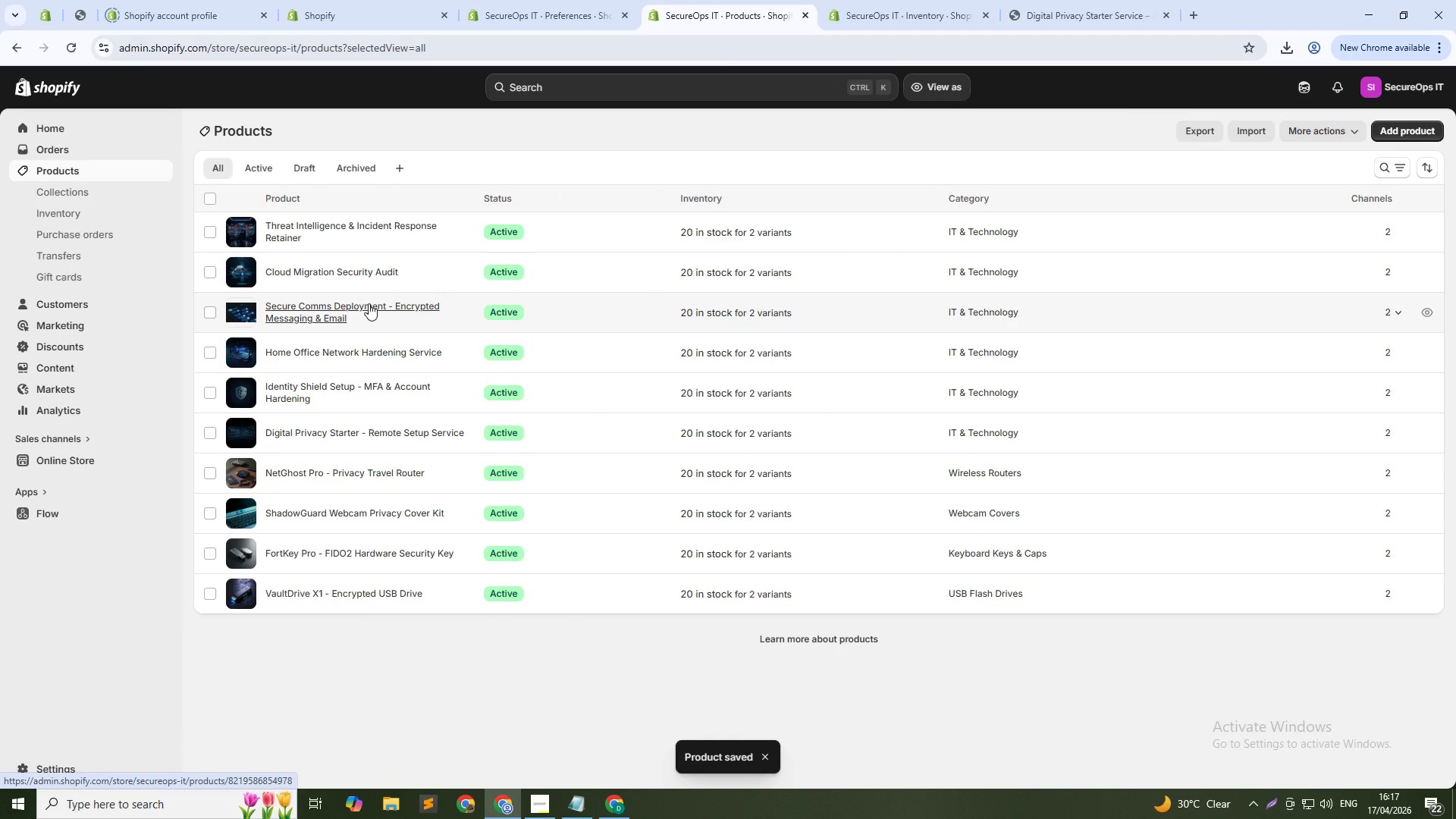 
left_click([369, 303])
 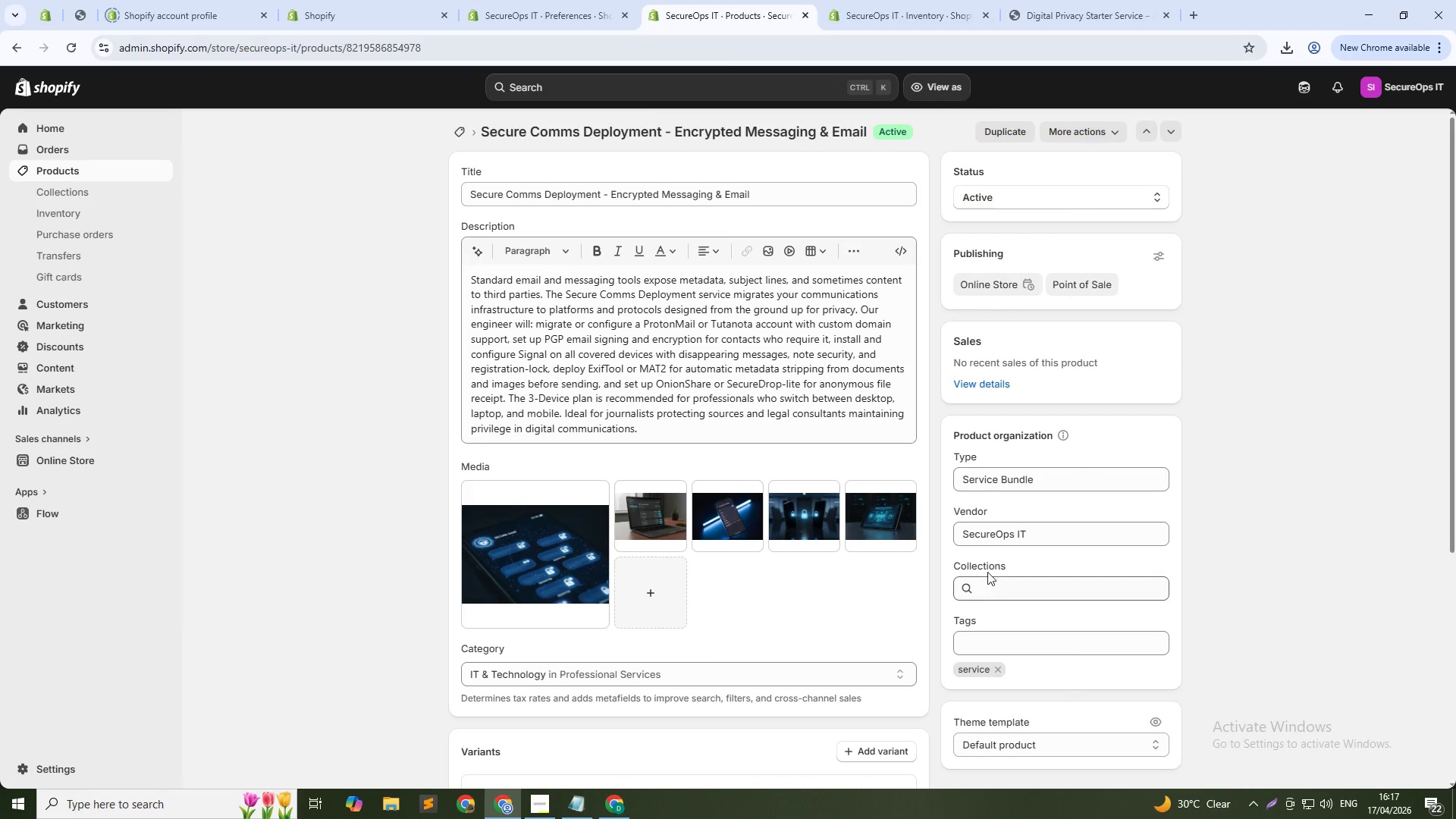 
left_click([1018, 644])
 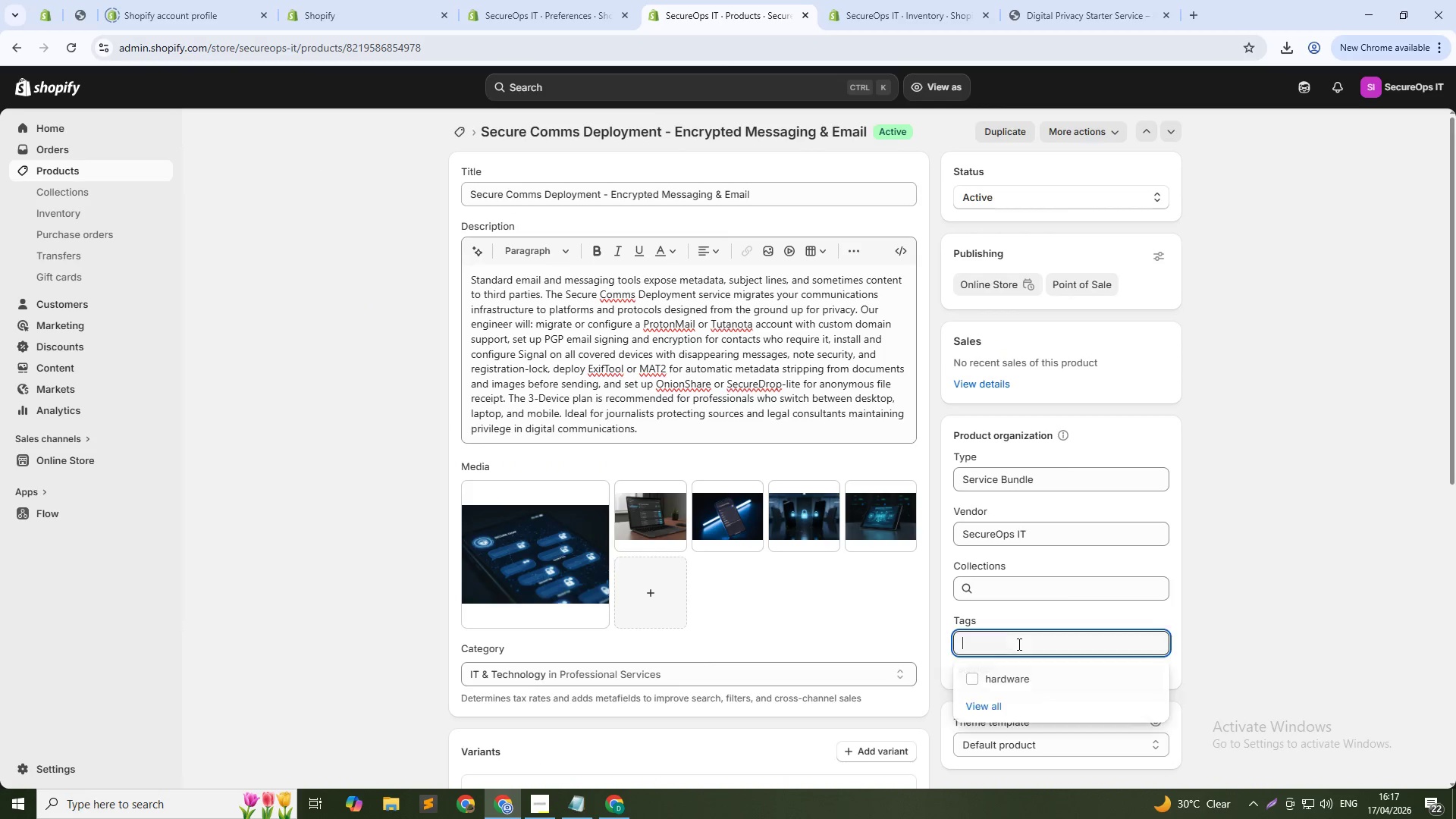 
key(Control+V)
 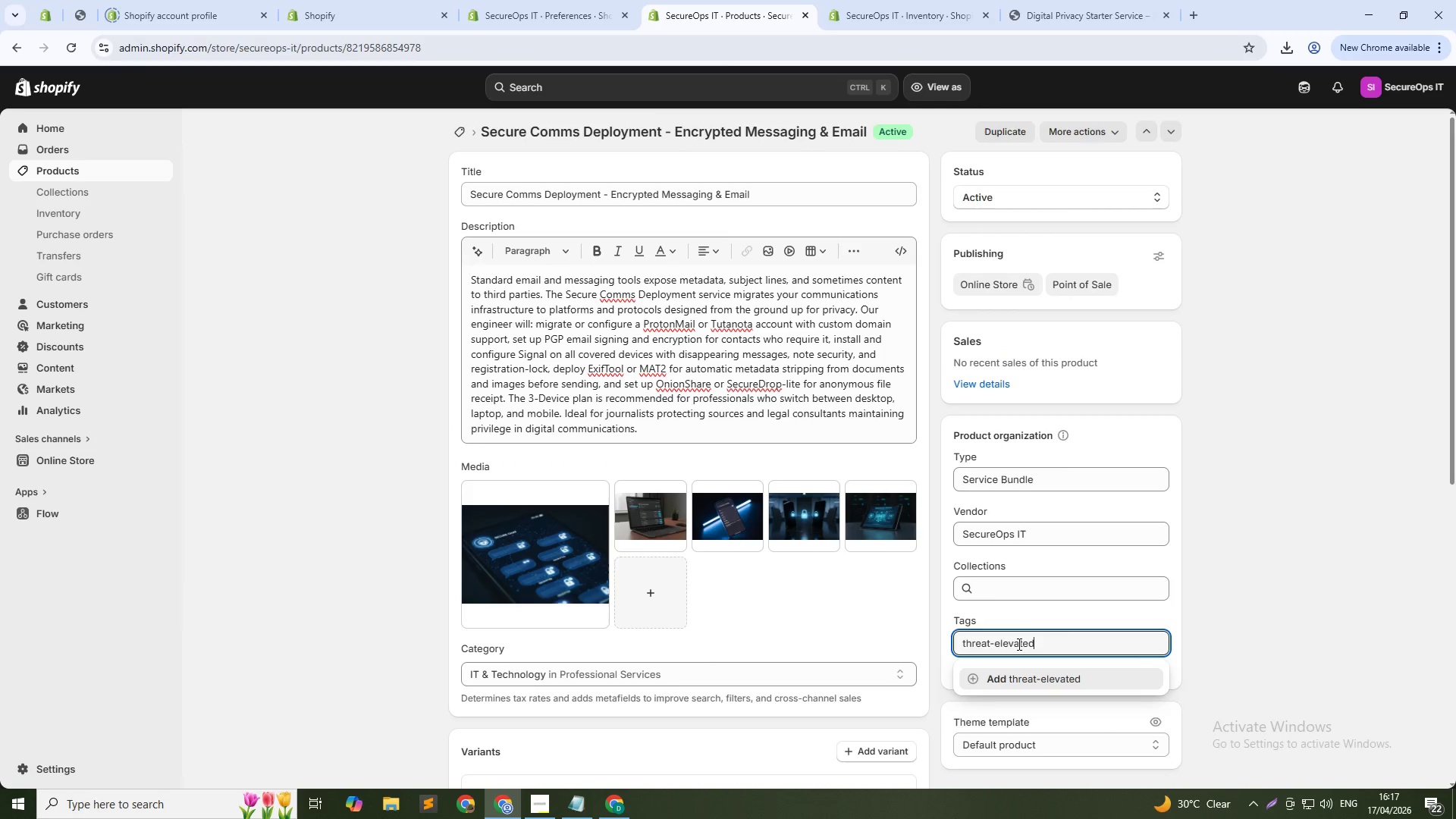 
key(NumpadEnter)
 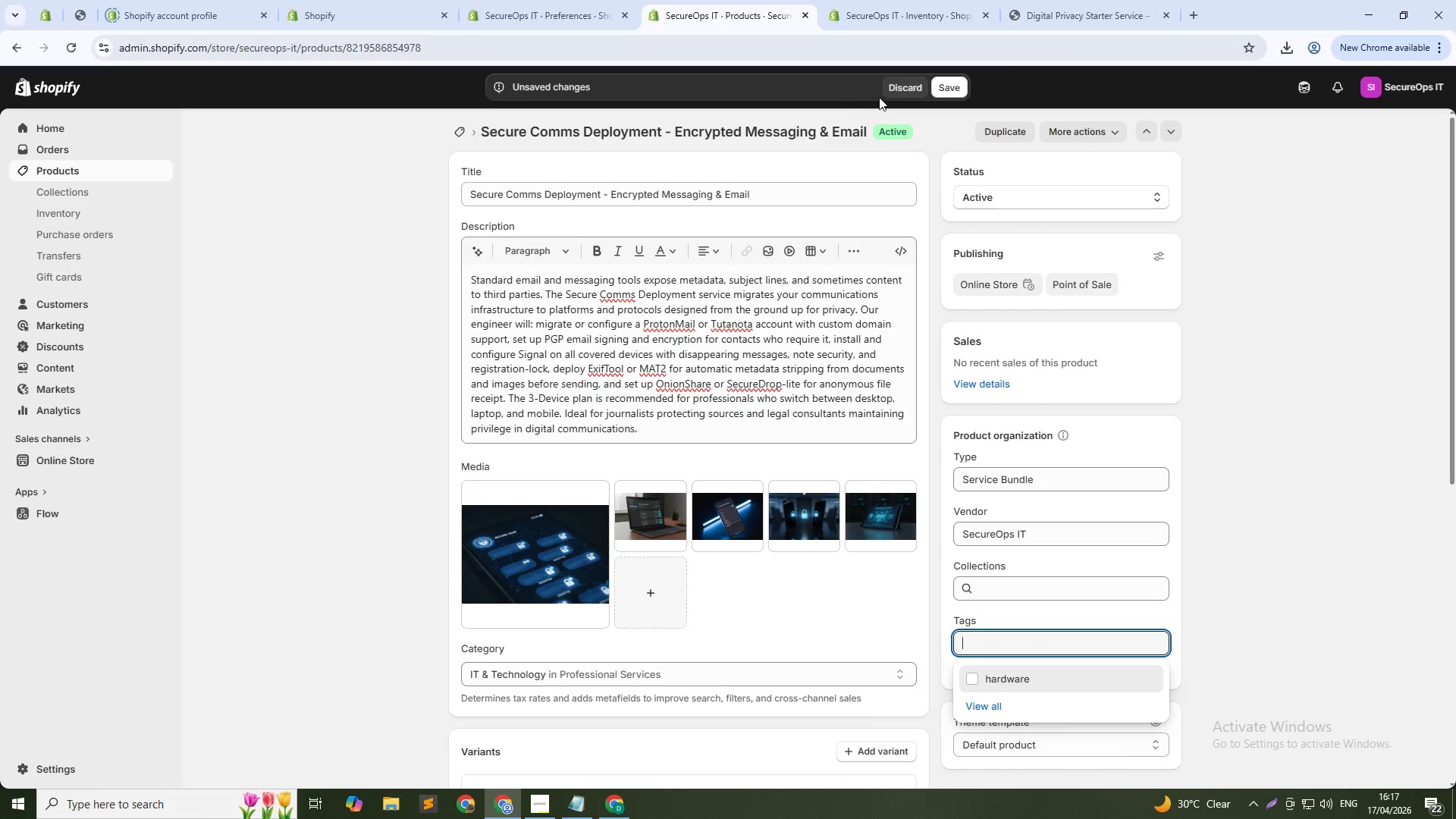 
left_click([949, 86])
 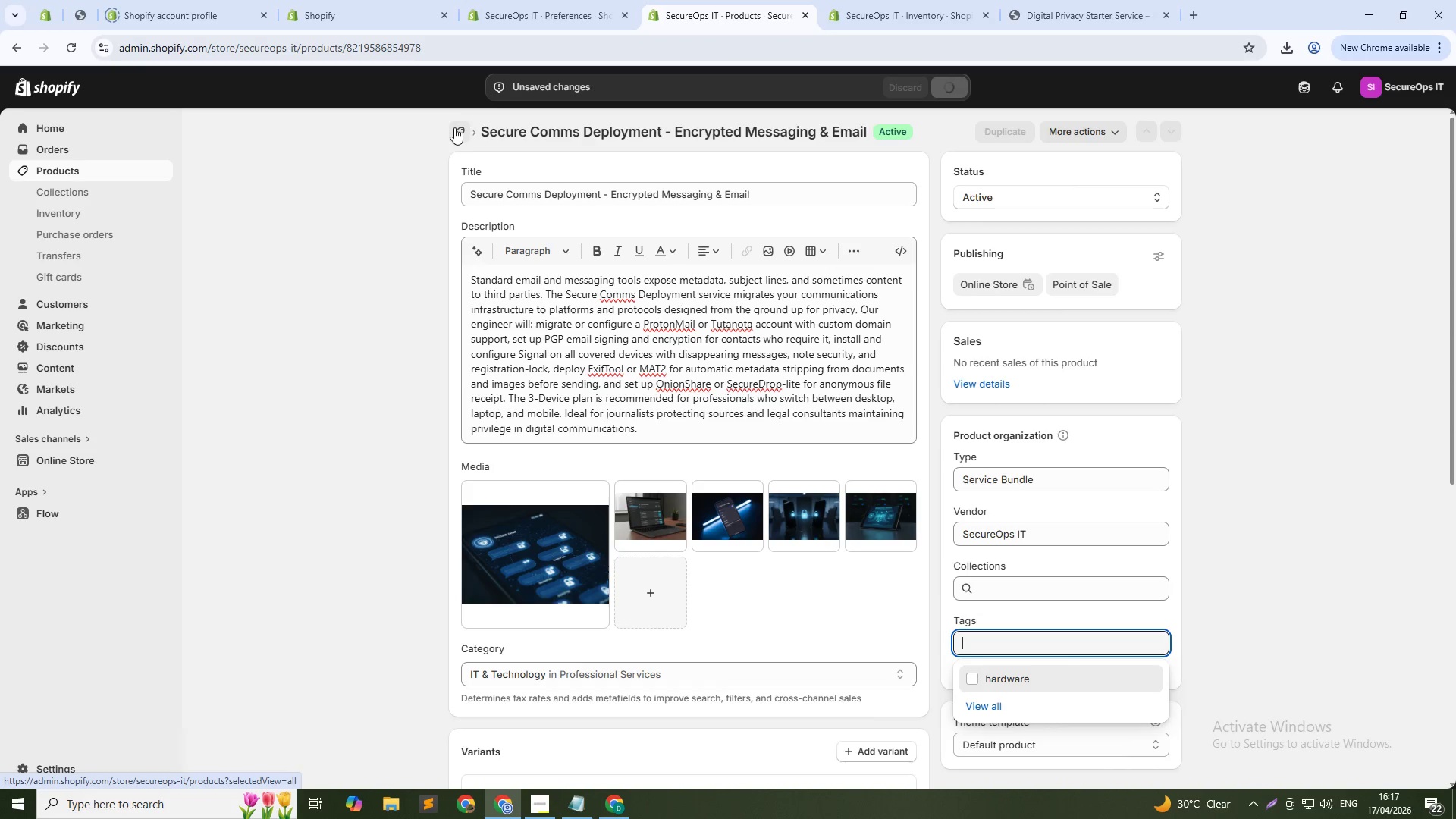 
left_click([456, 130])
 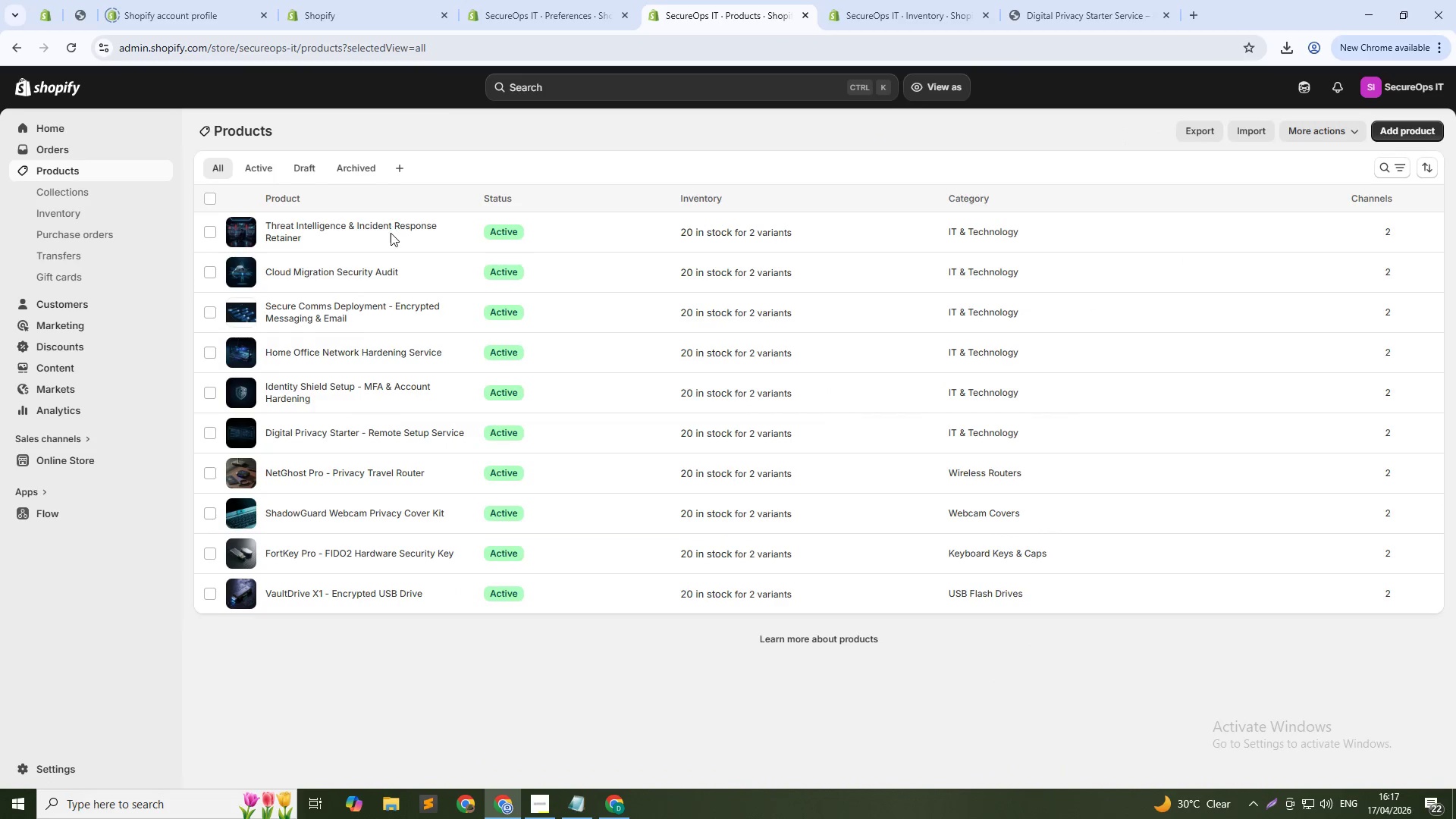 
left_click([378, 273])
 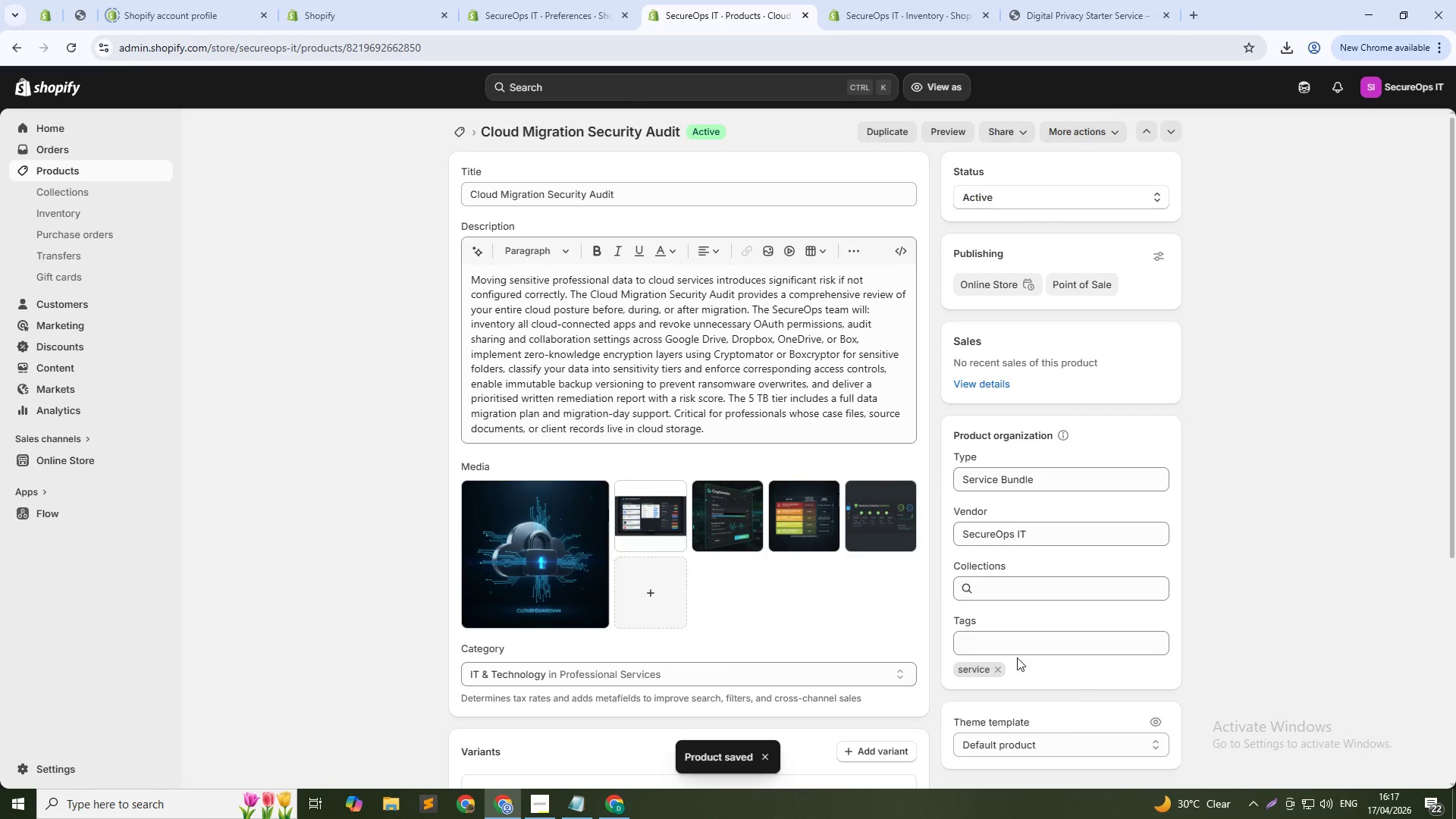 
left_click([1006, 642])
 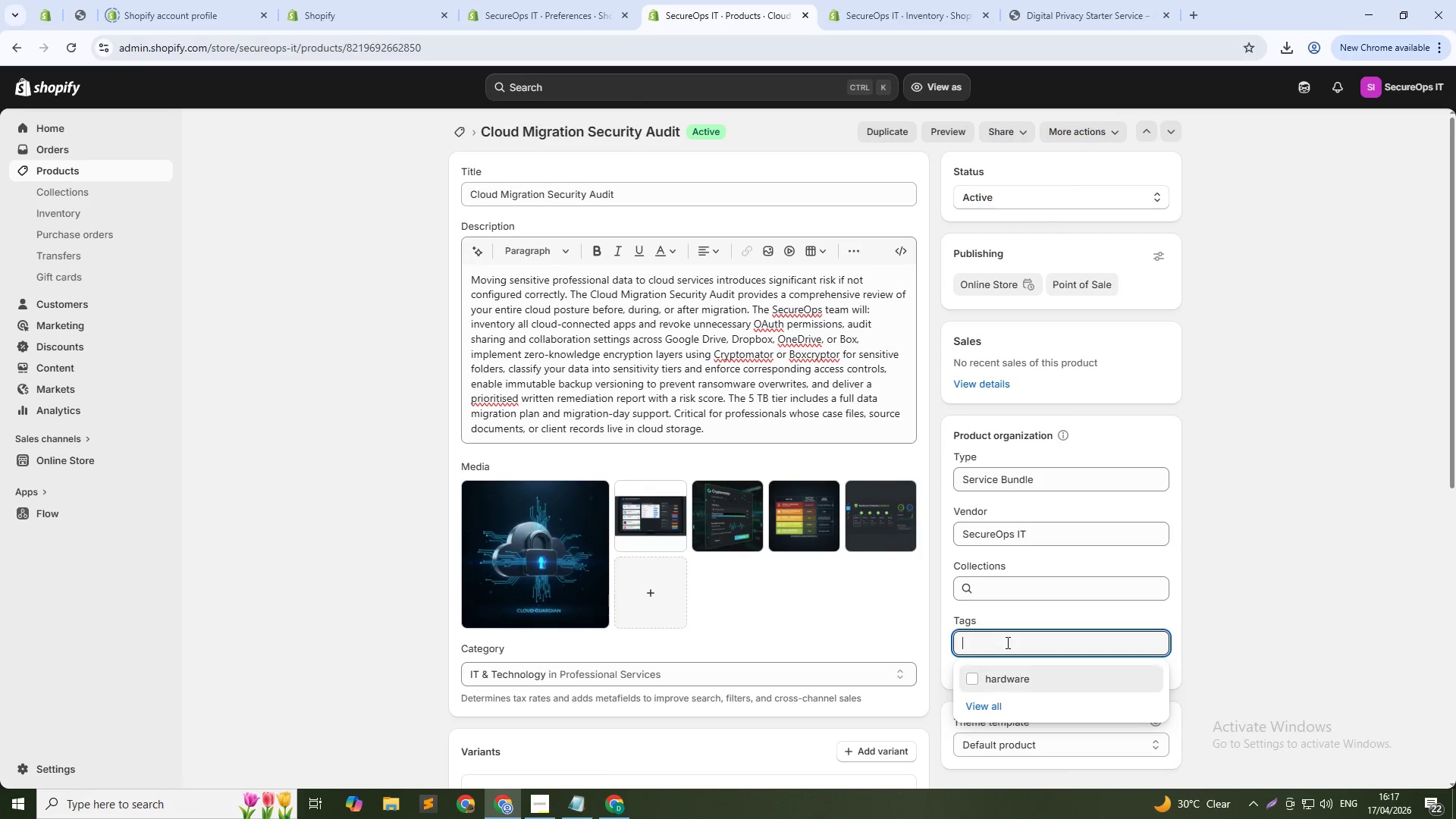 
key(Control+V)
 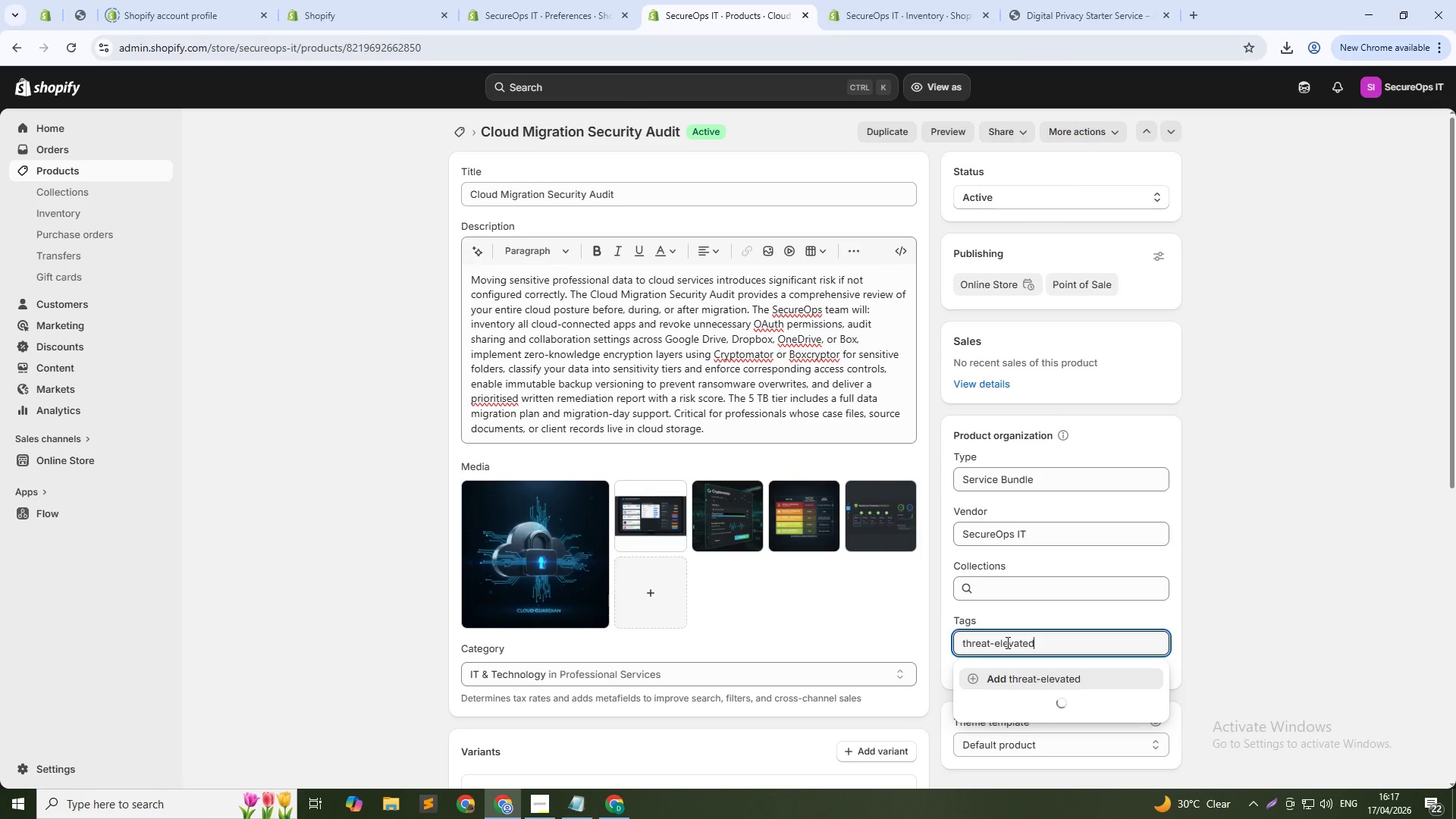 
key(Shift+ArrowLeft)
 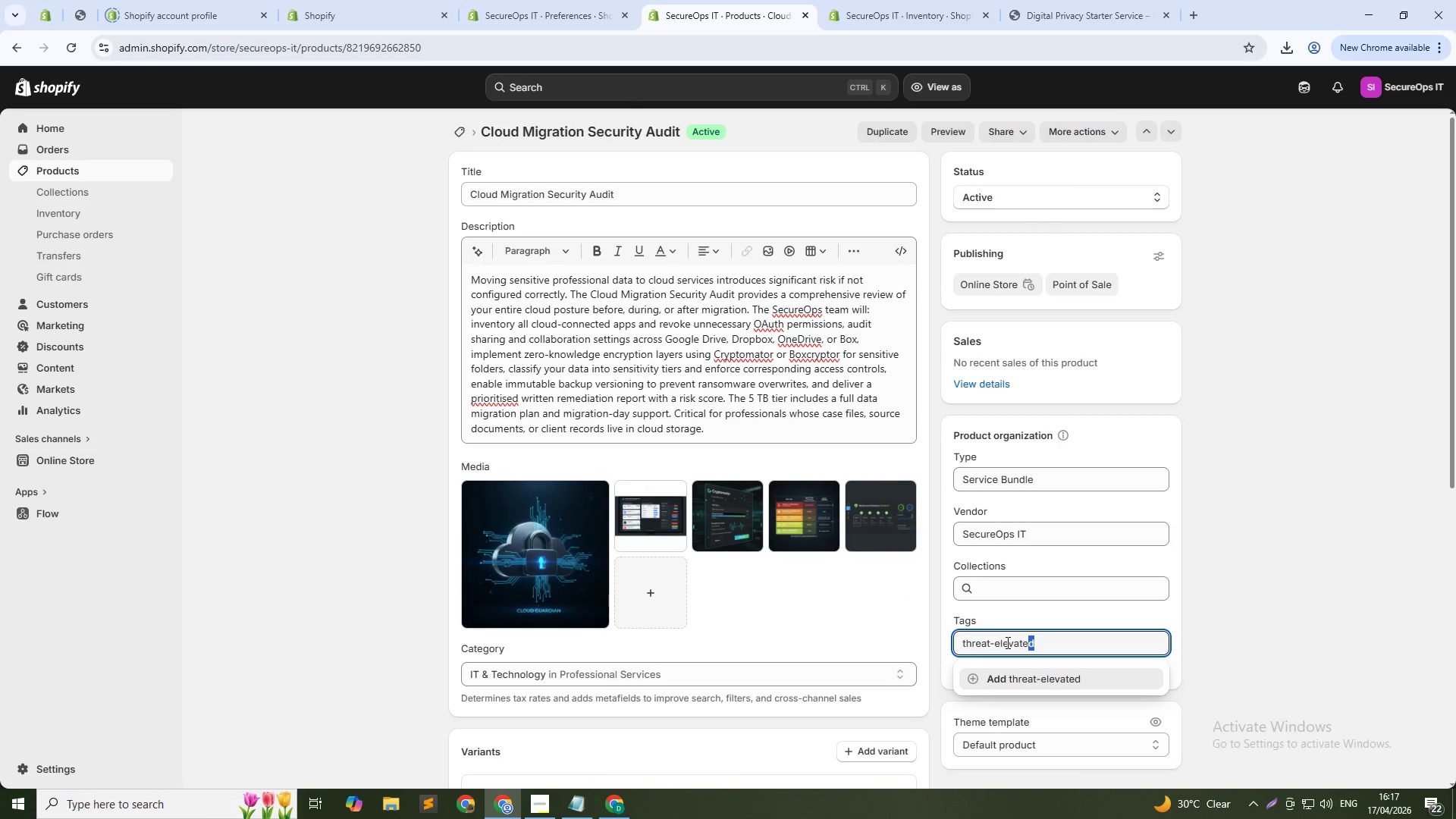 
key(Shift+ArrowLeft)
 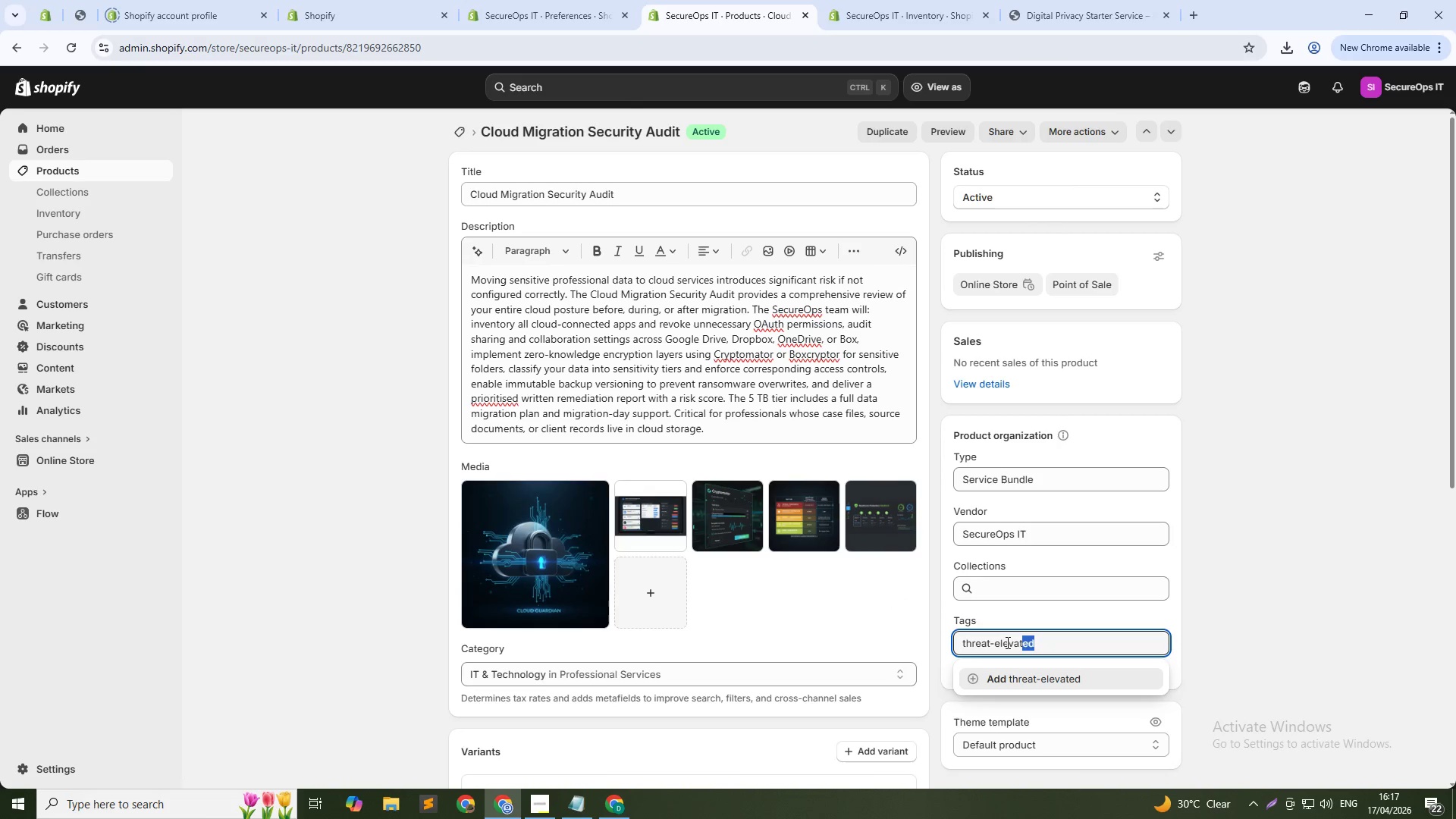 
key(Shift+ArrowLeft)
 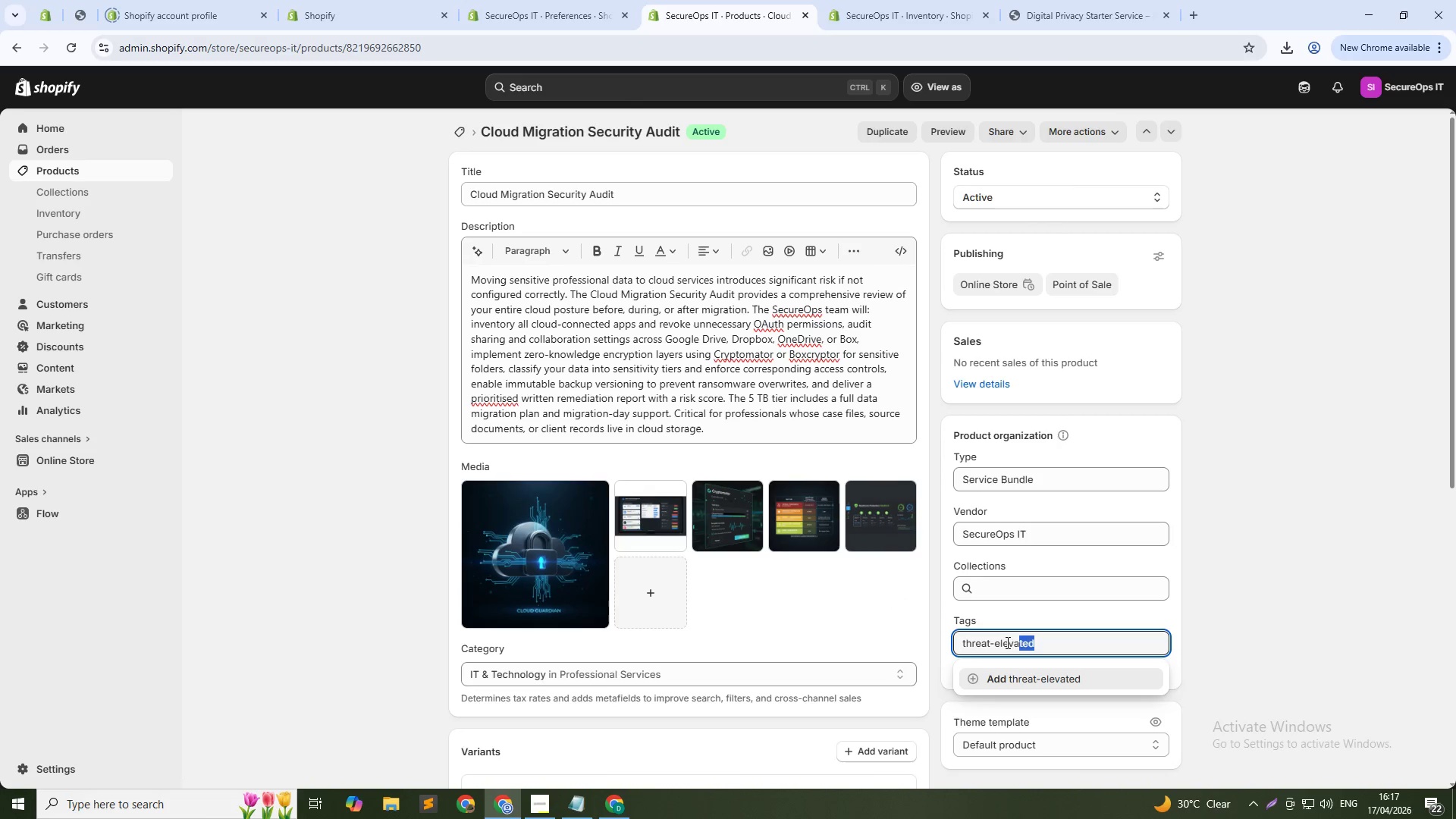 
key(Shift+ArrowLeft)
 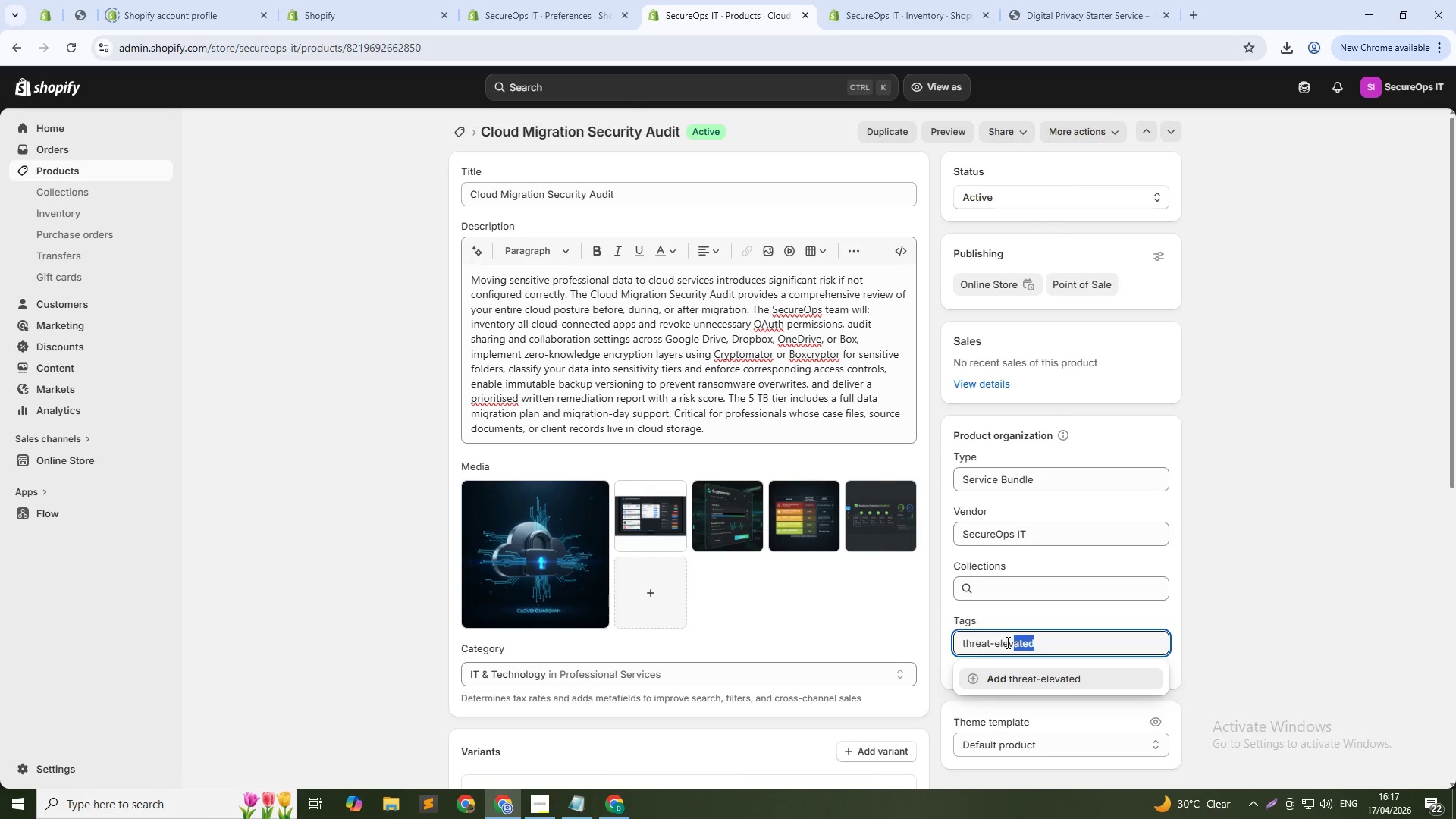 
key(Shift+ArrowLeft)
 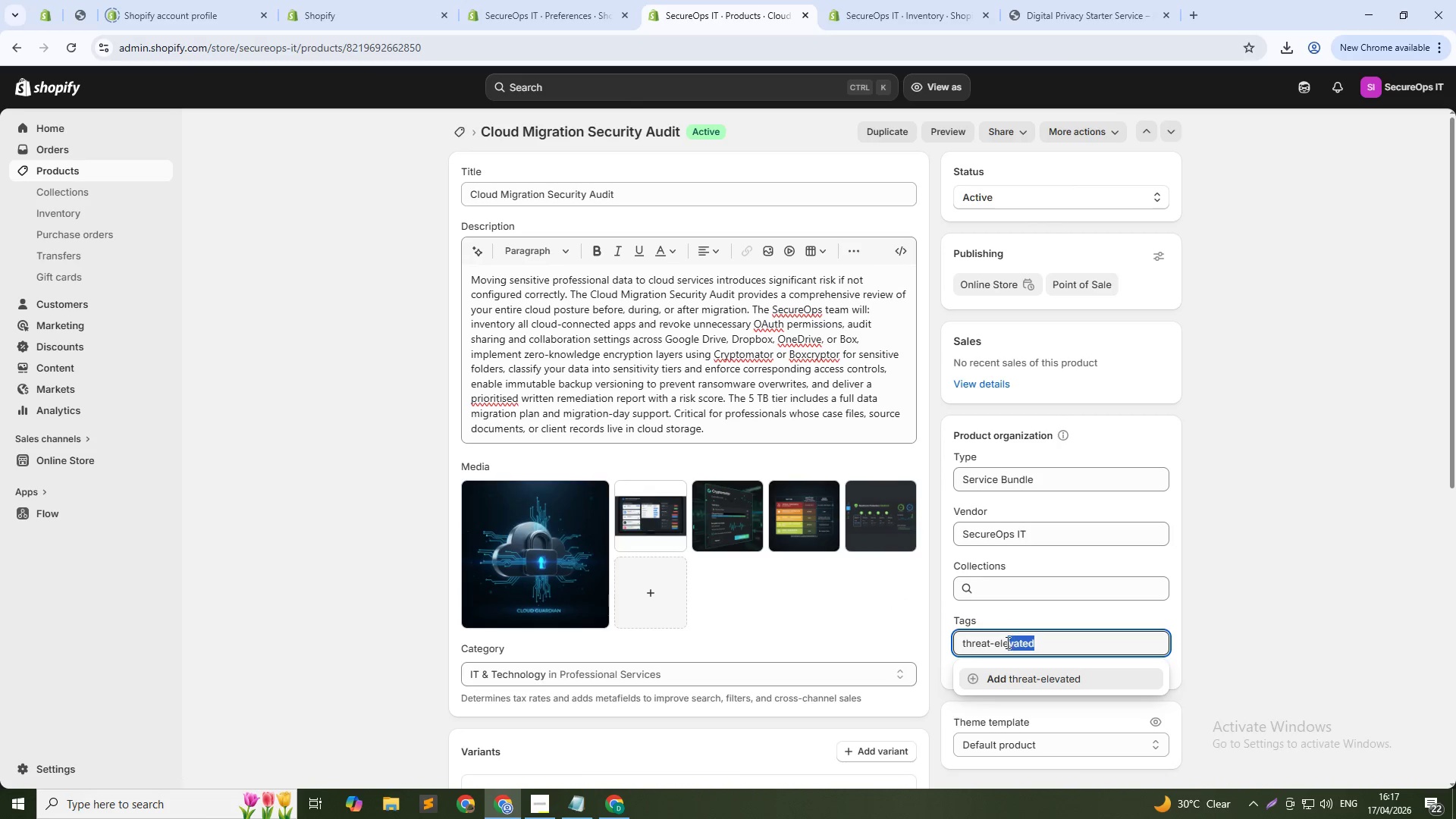 
key(Shift+ArrowLeft)
 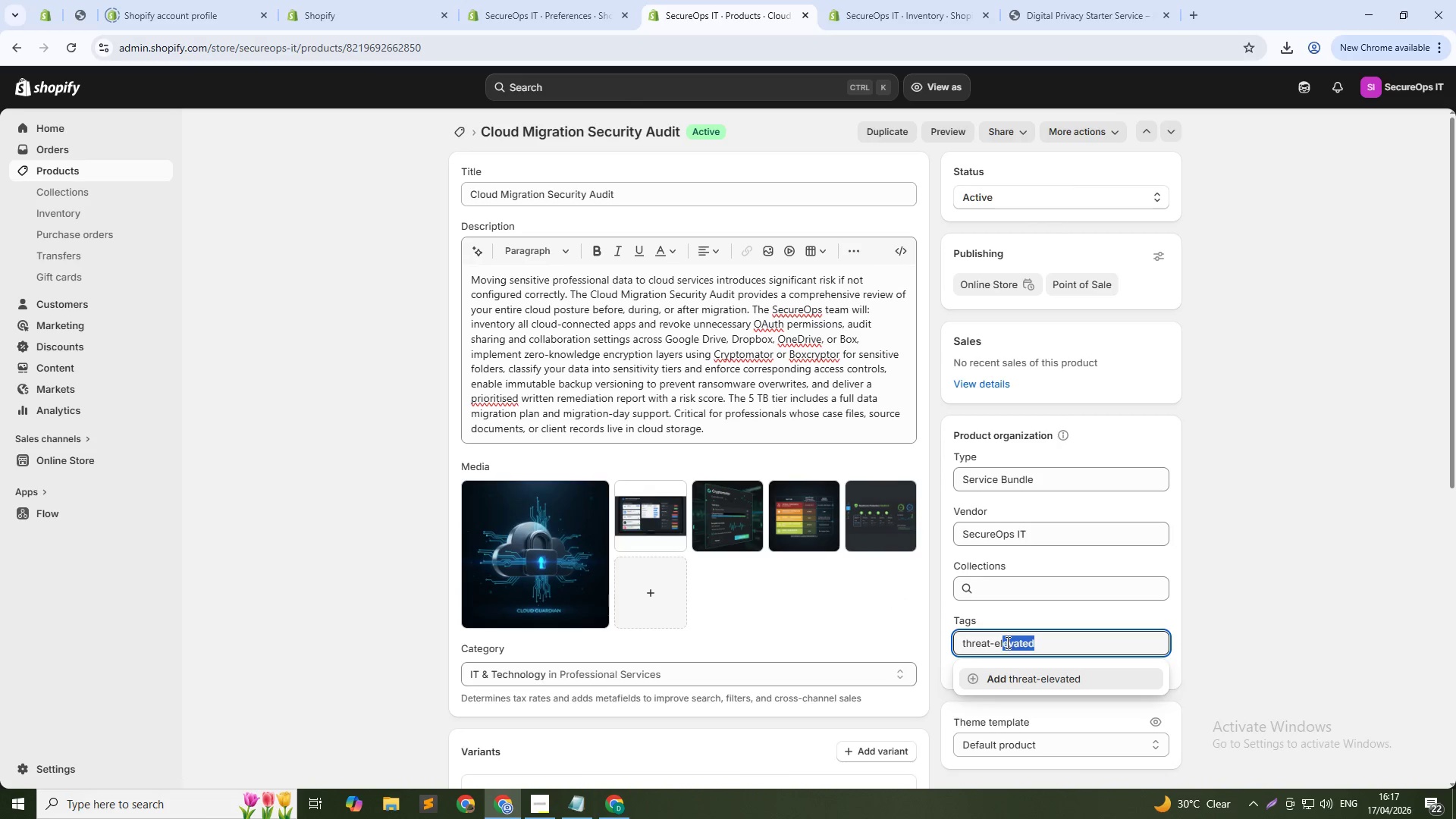 
key(Shift+ArrowLeft)
 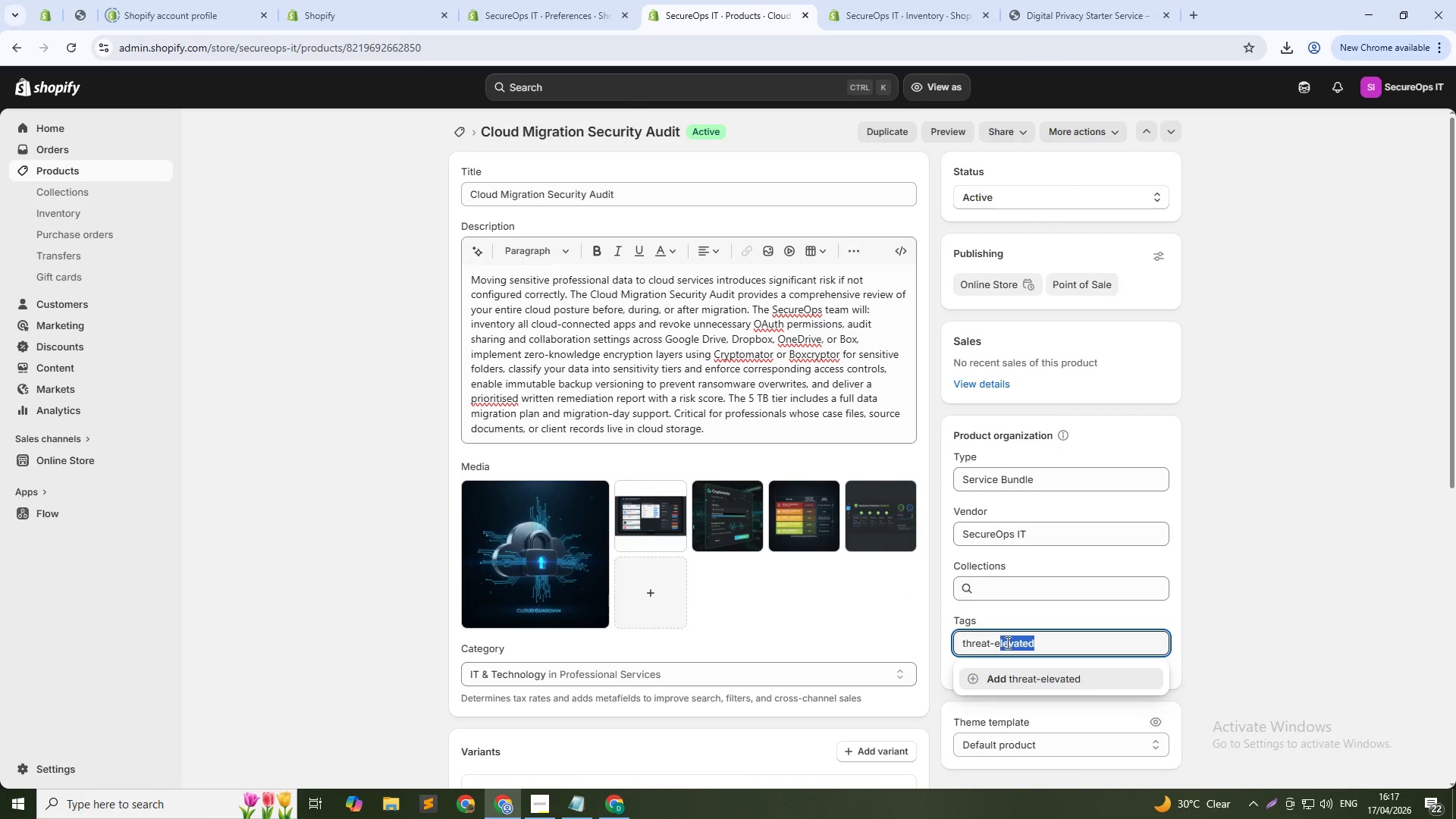 
key(Shift+ArrowLeft)
 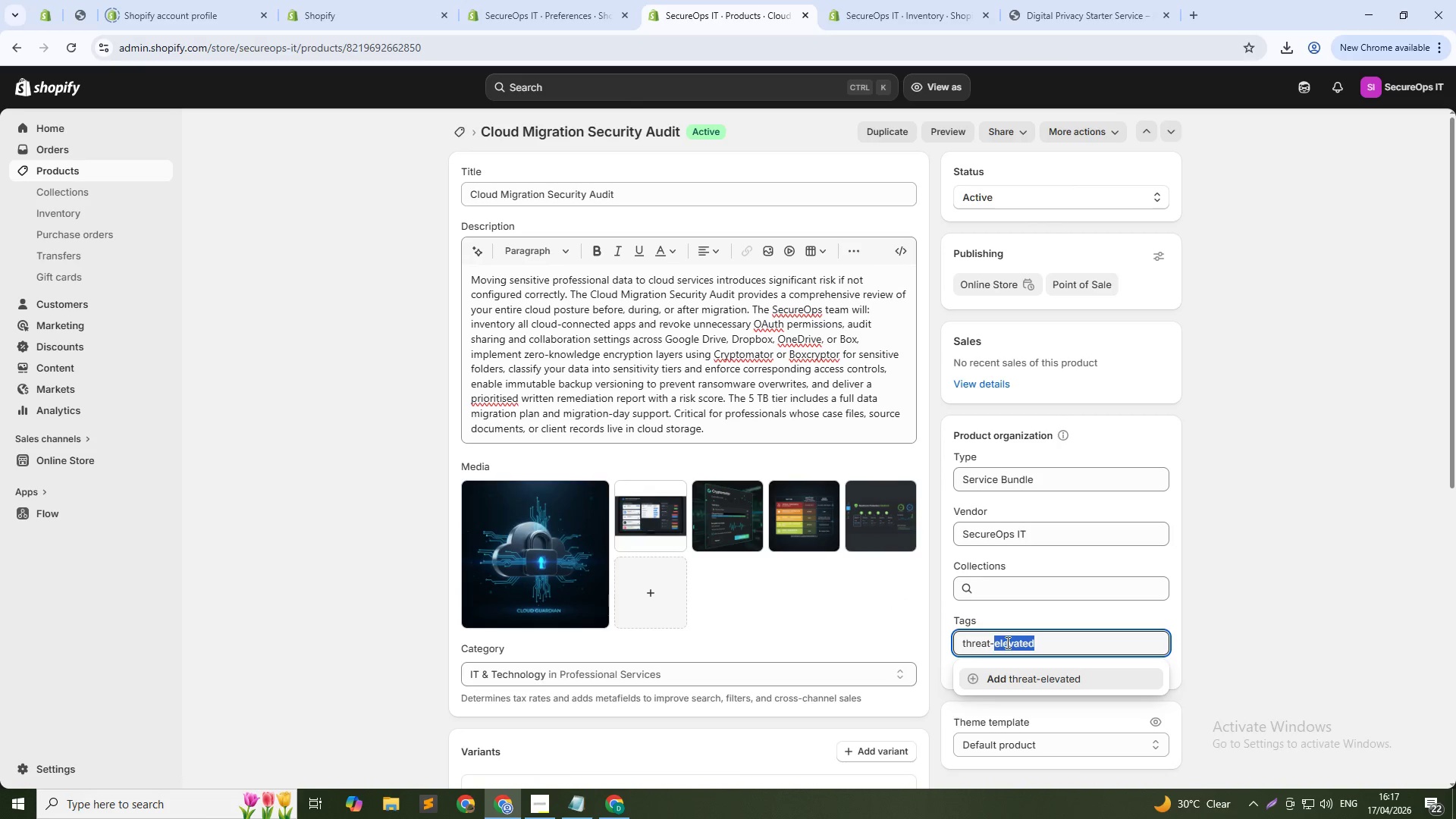 
type(maximum)
key(NumpadEnter)
 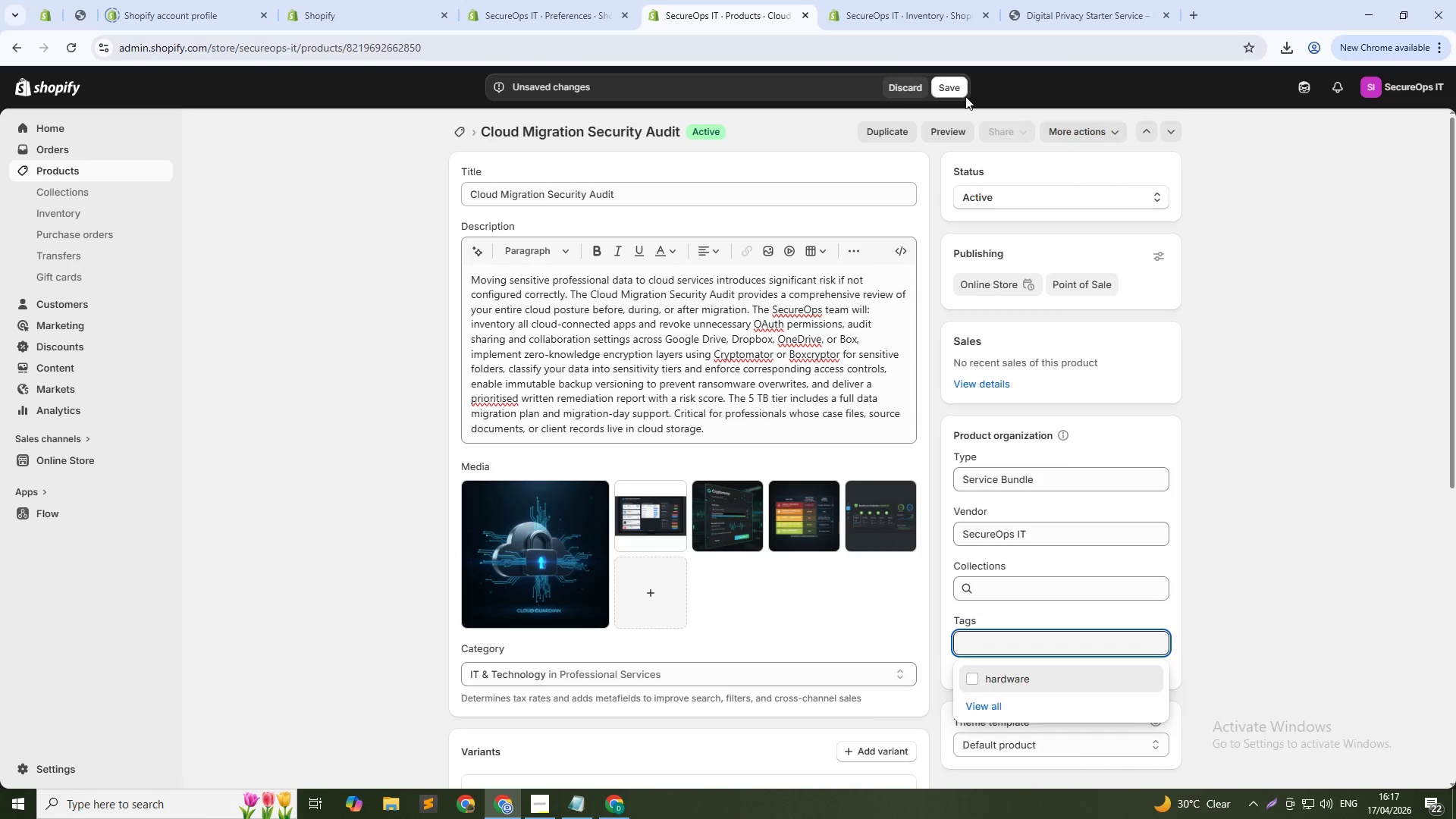 
left_click([949, 89])
 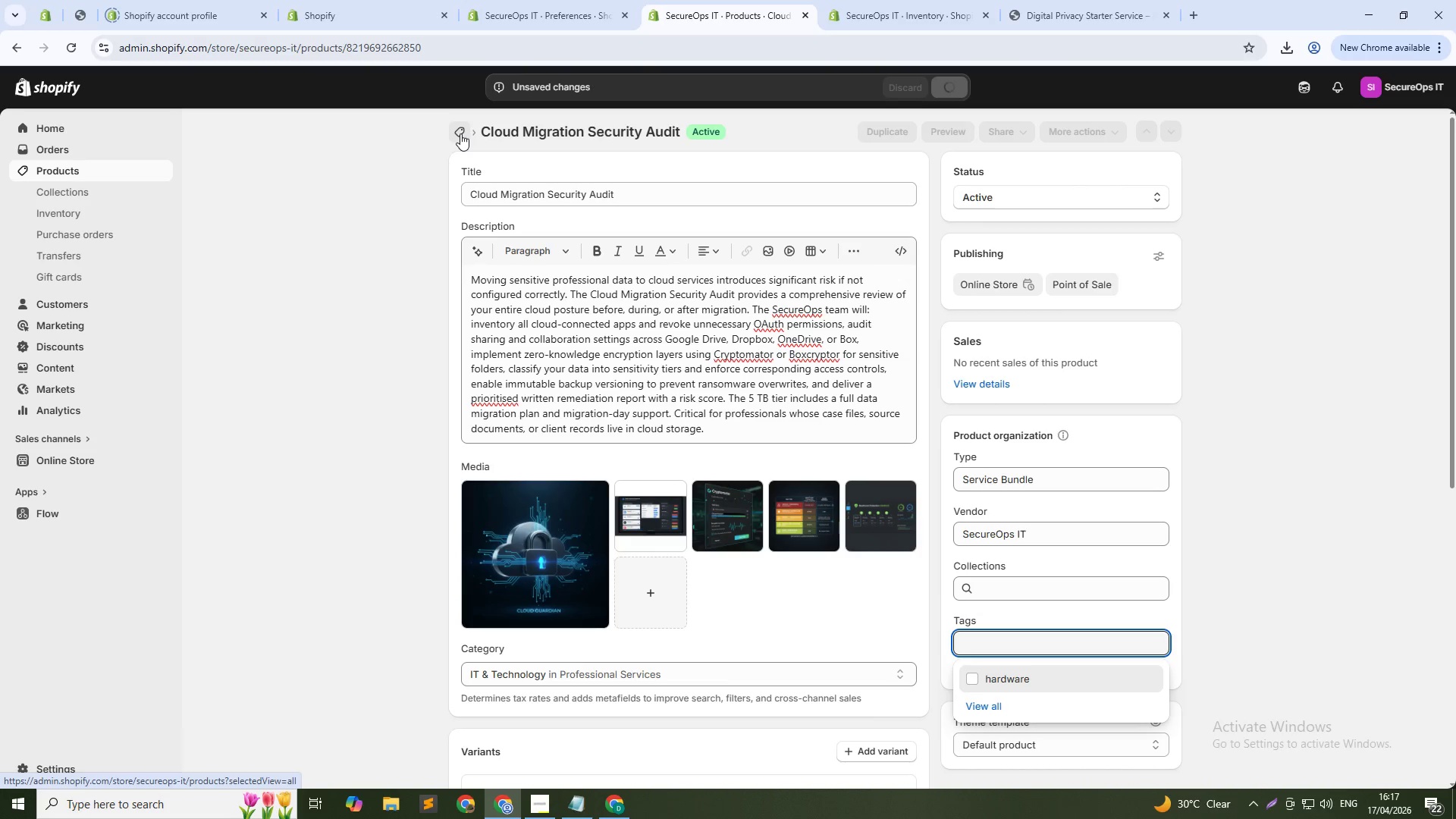 
left_click([460, 133])
 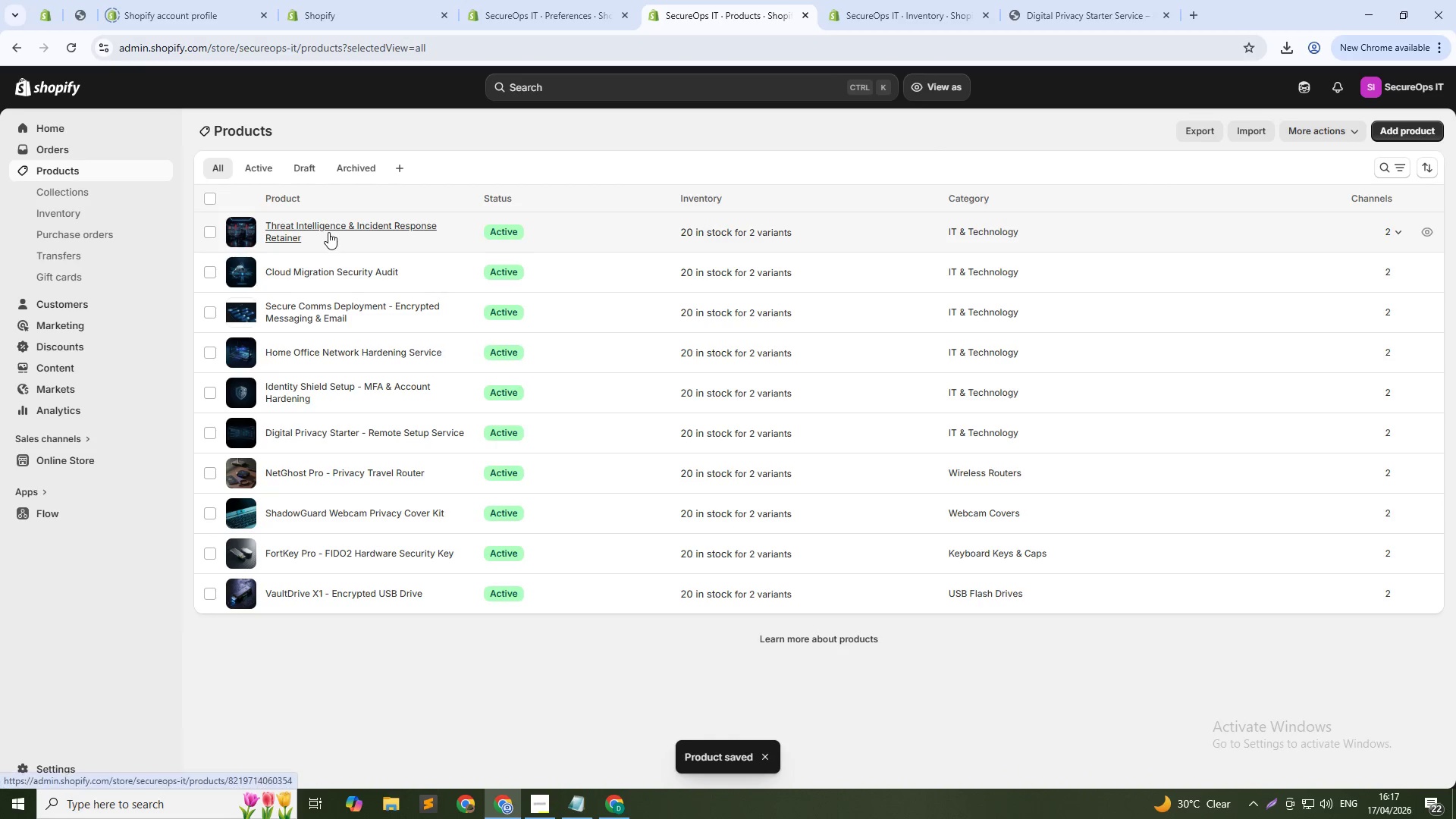 
left_click([328, 232])
 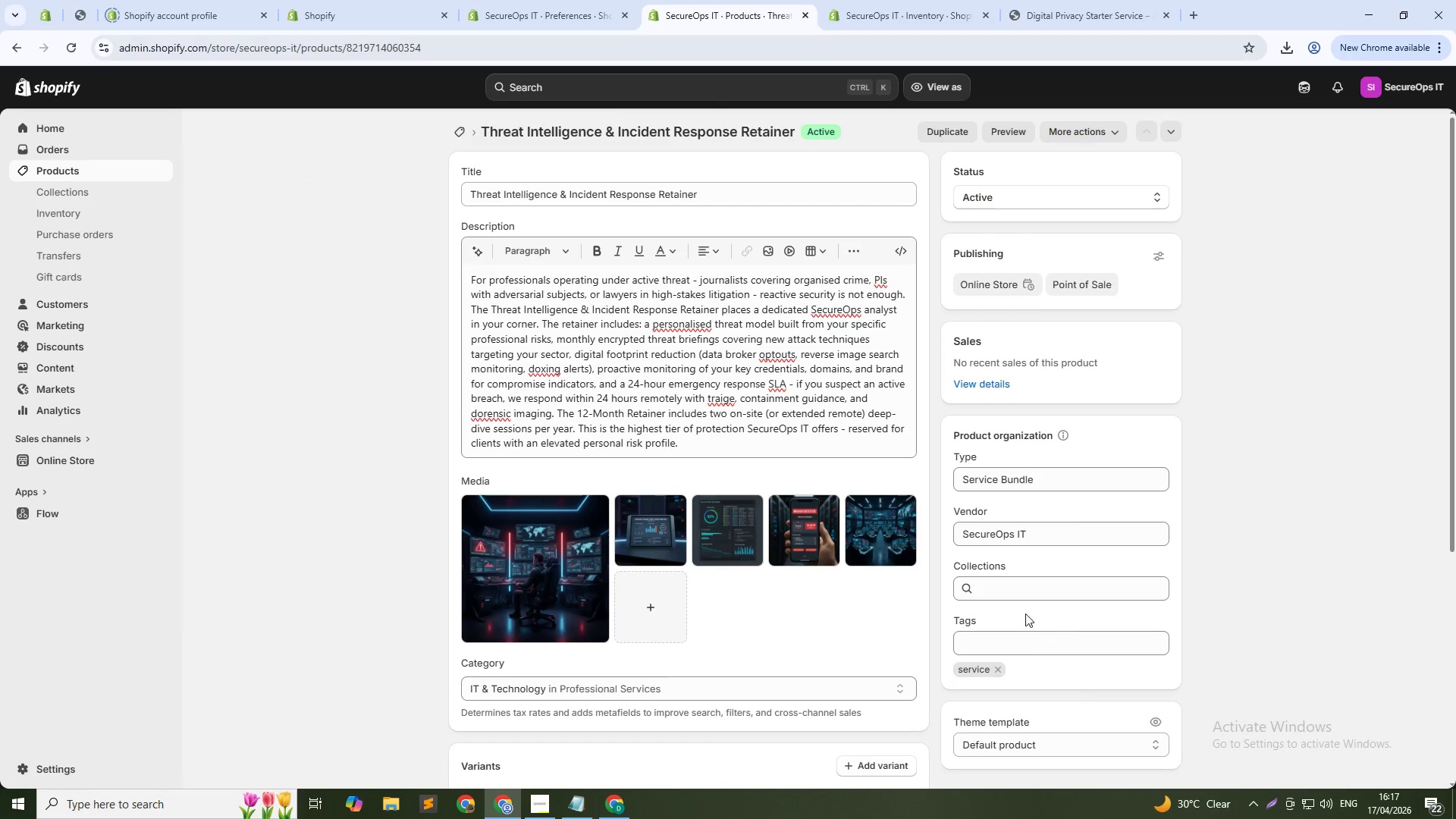 
left_click([1015, 639])
 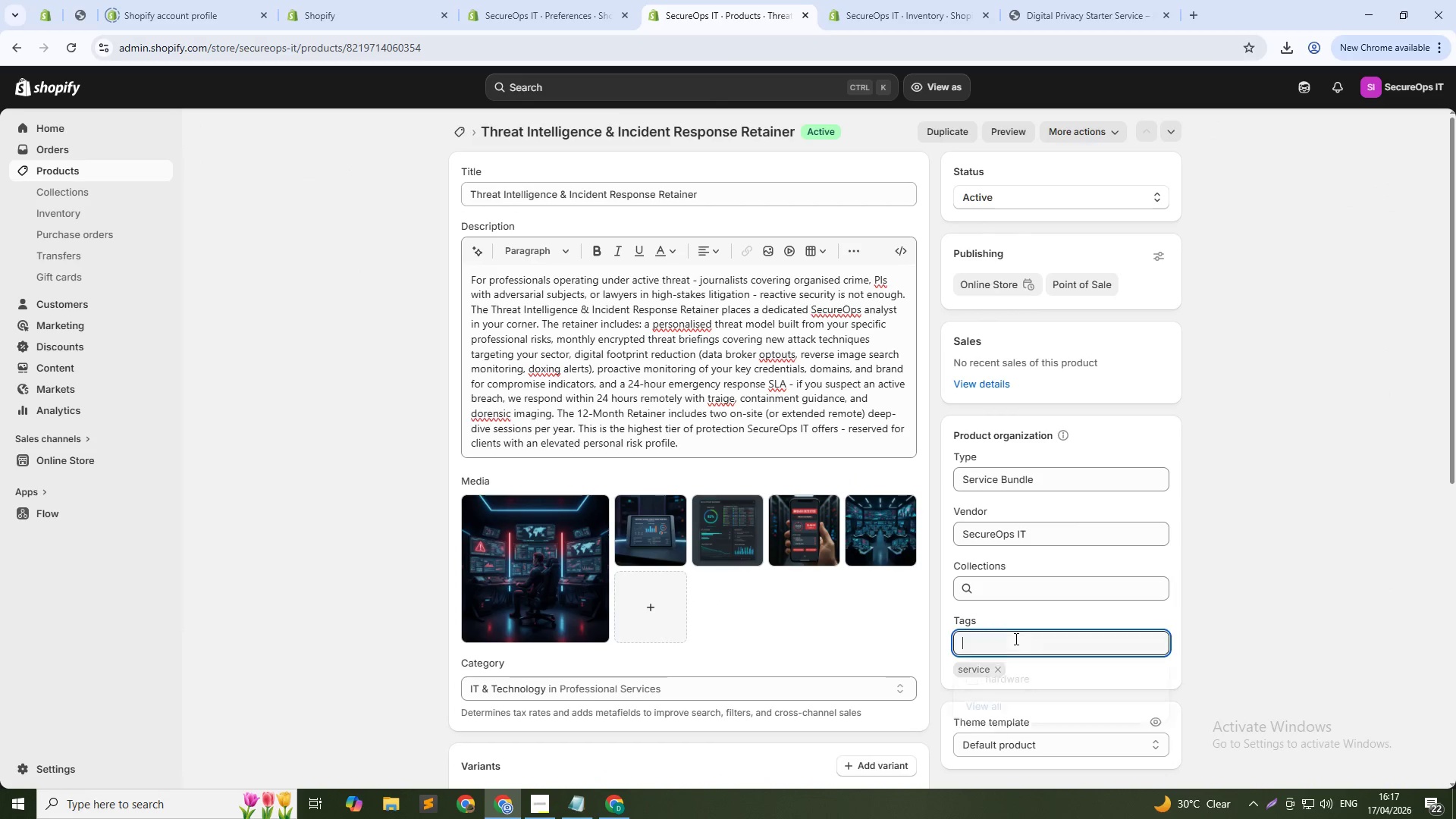 
key(Control+ControlLeft)
 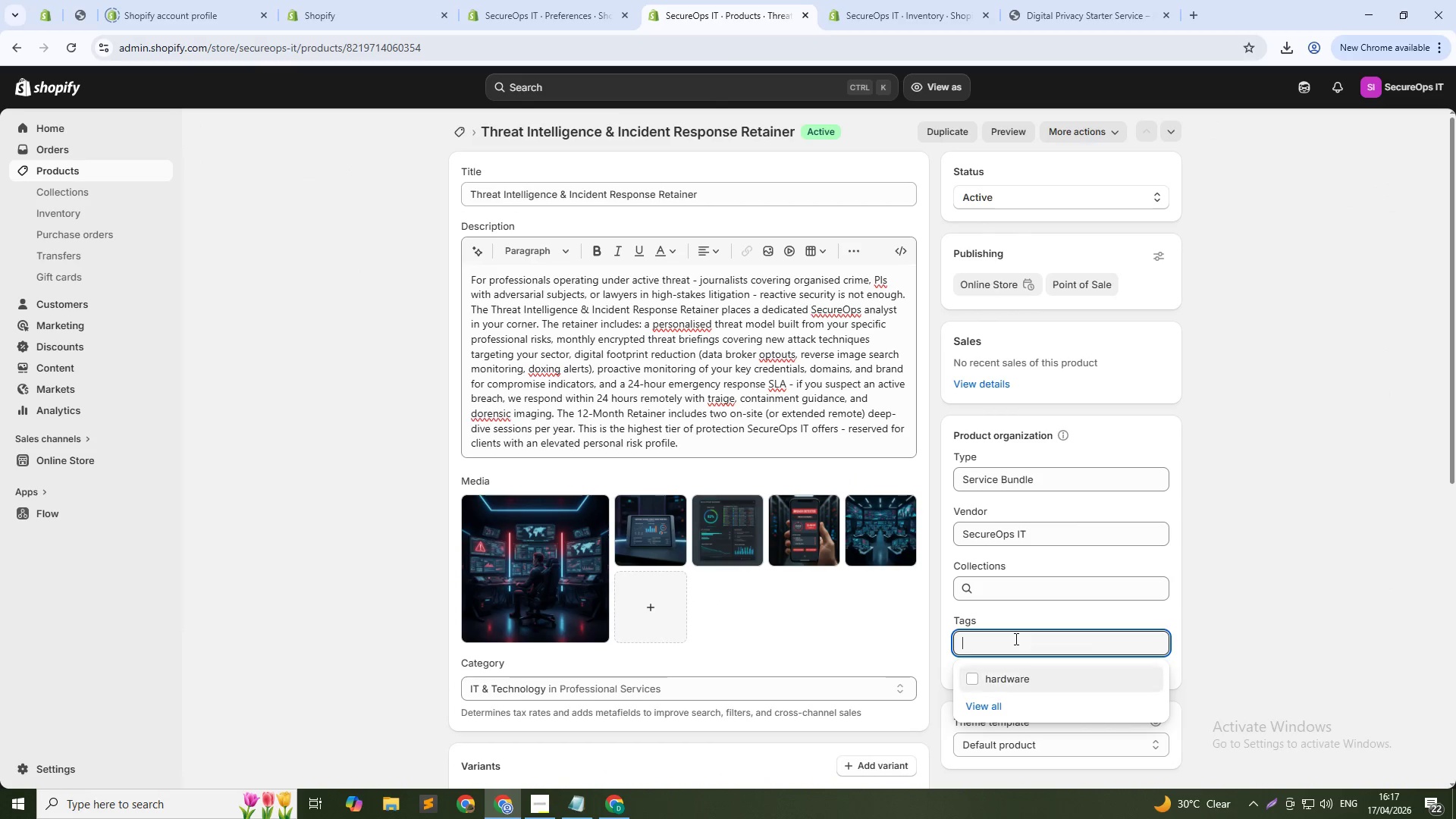 
key(Control+V)
 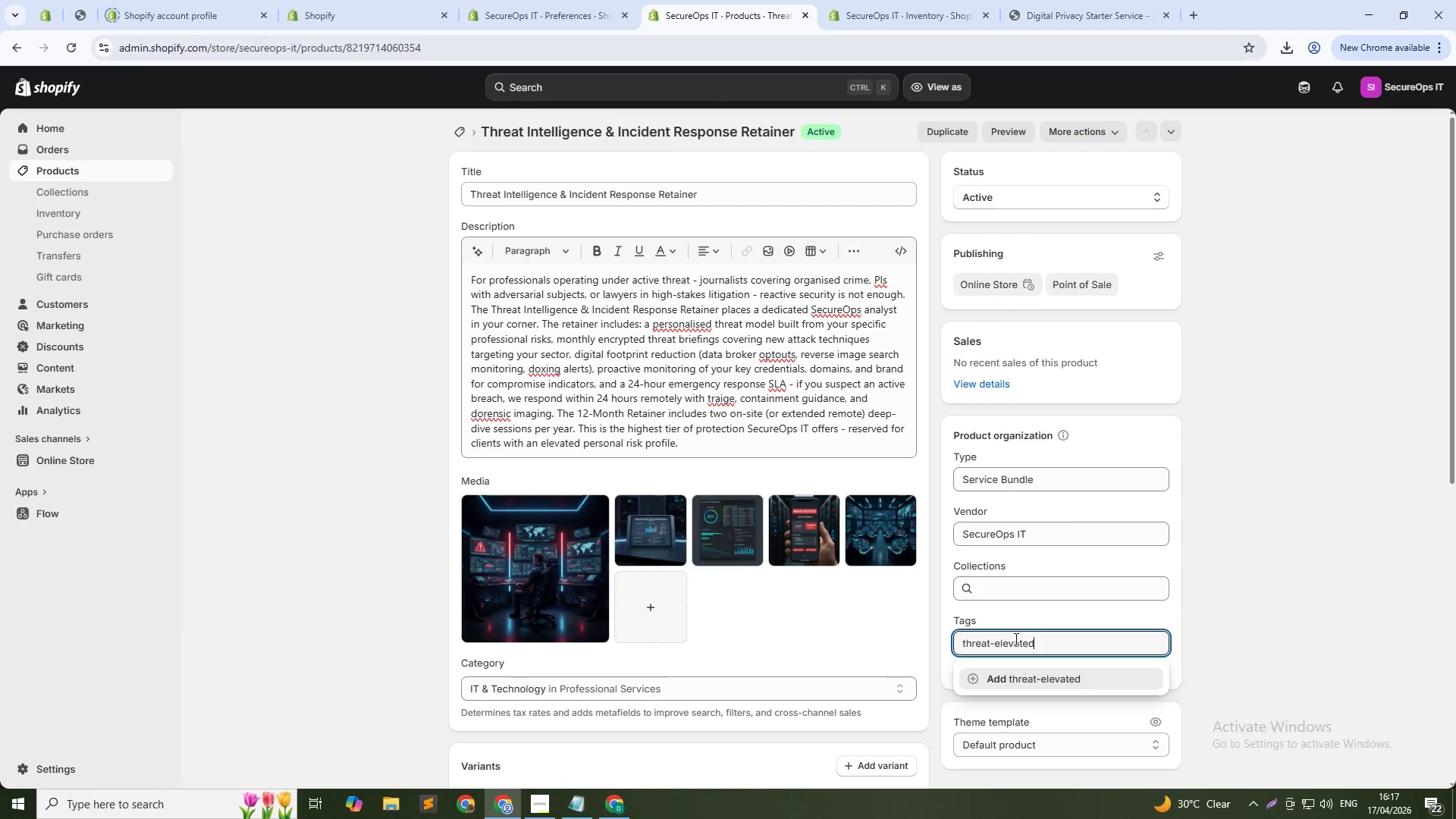 
key(Control+Shift+ArrowLeft)
 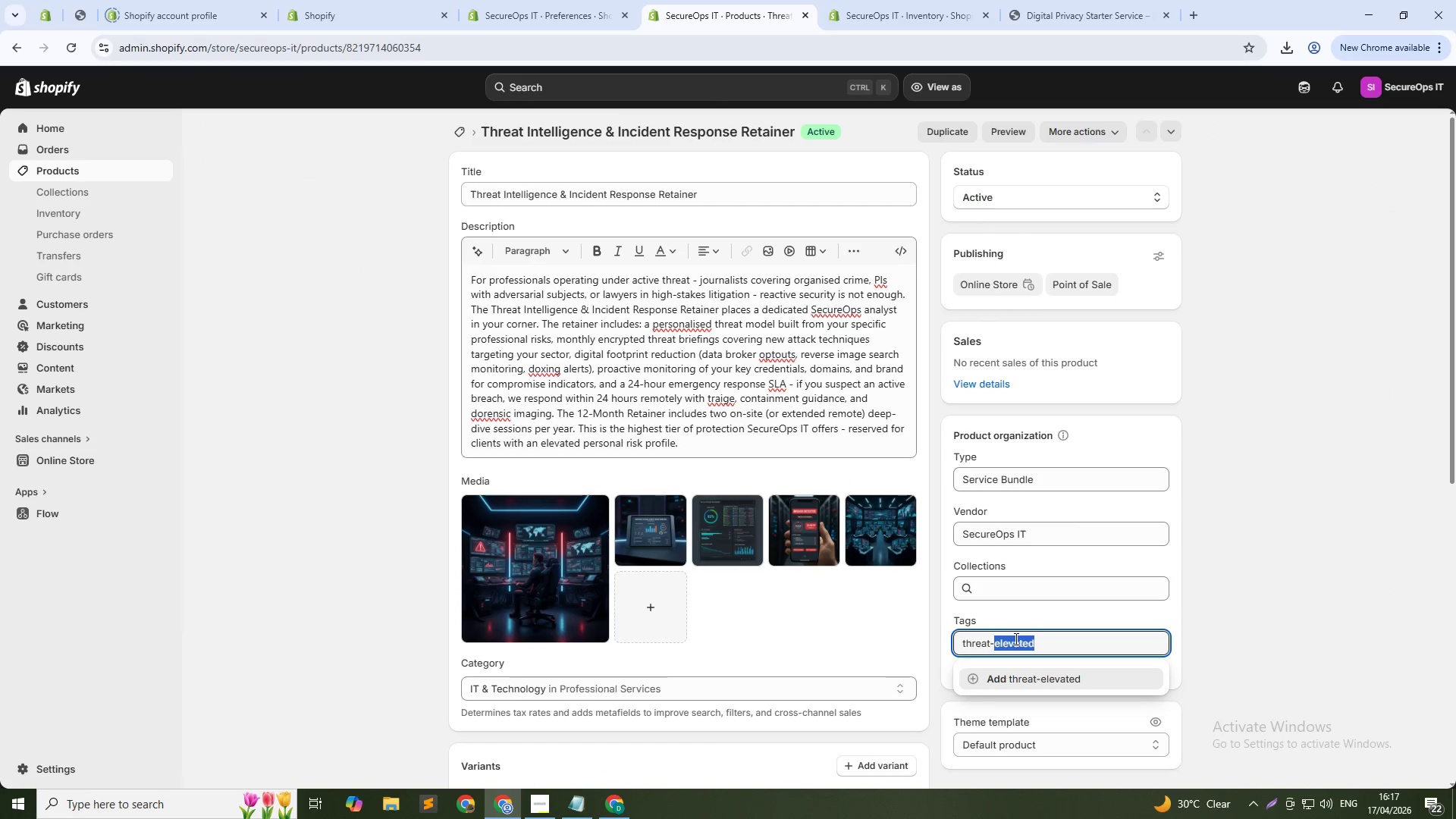 
type(maximum)
key(NumpadEnter)
 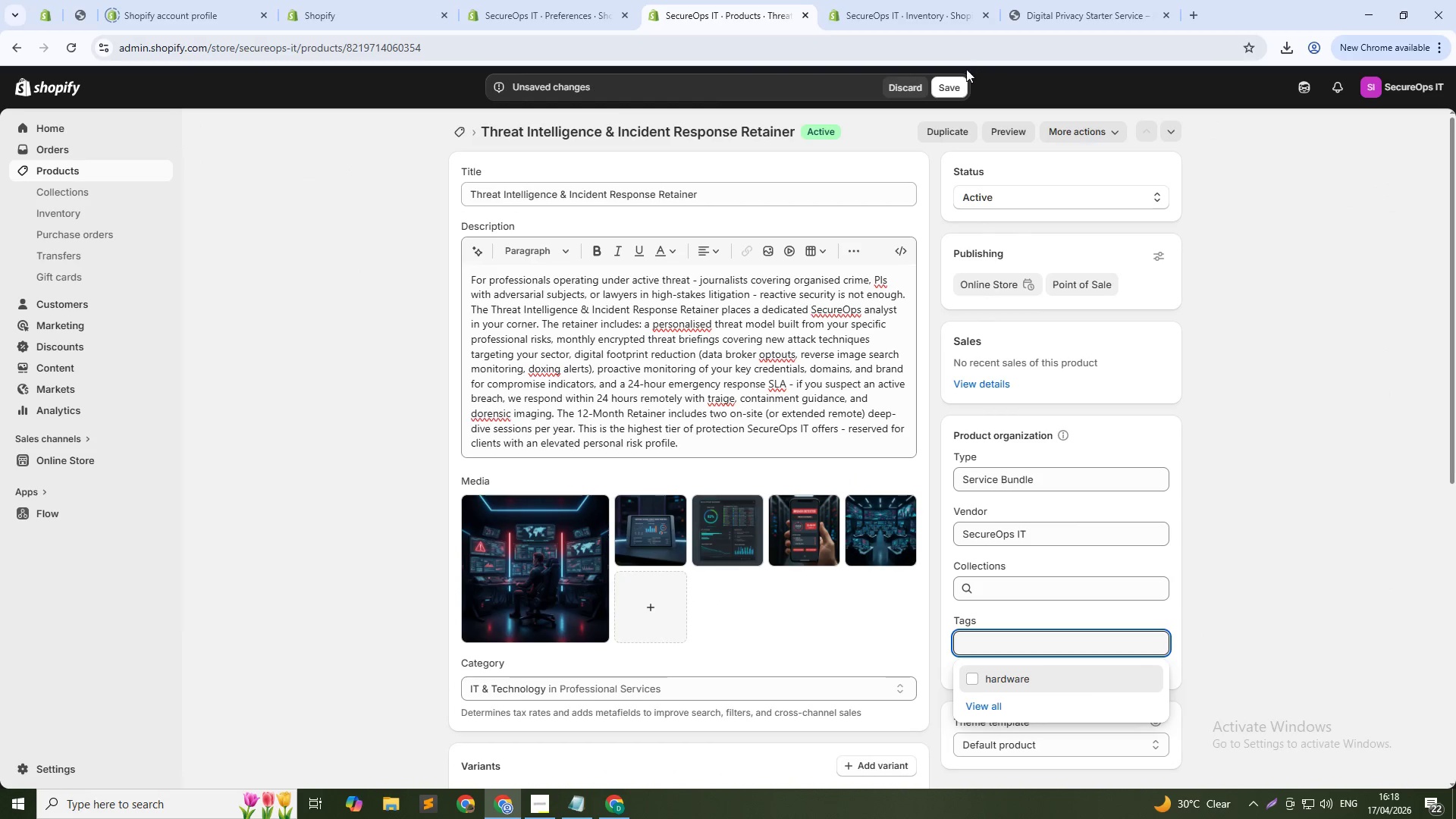 
left_click([946, 83])
 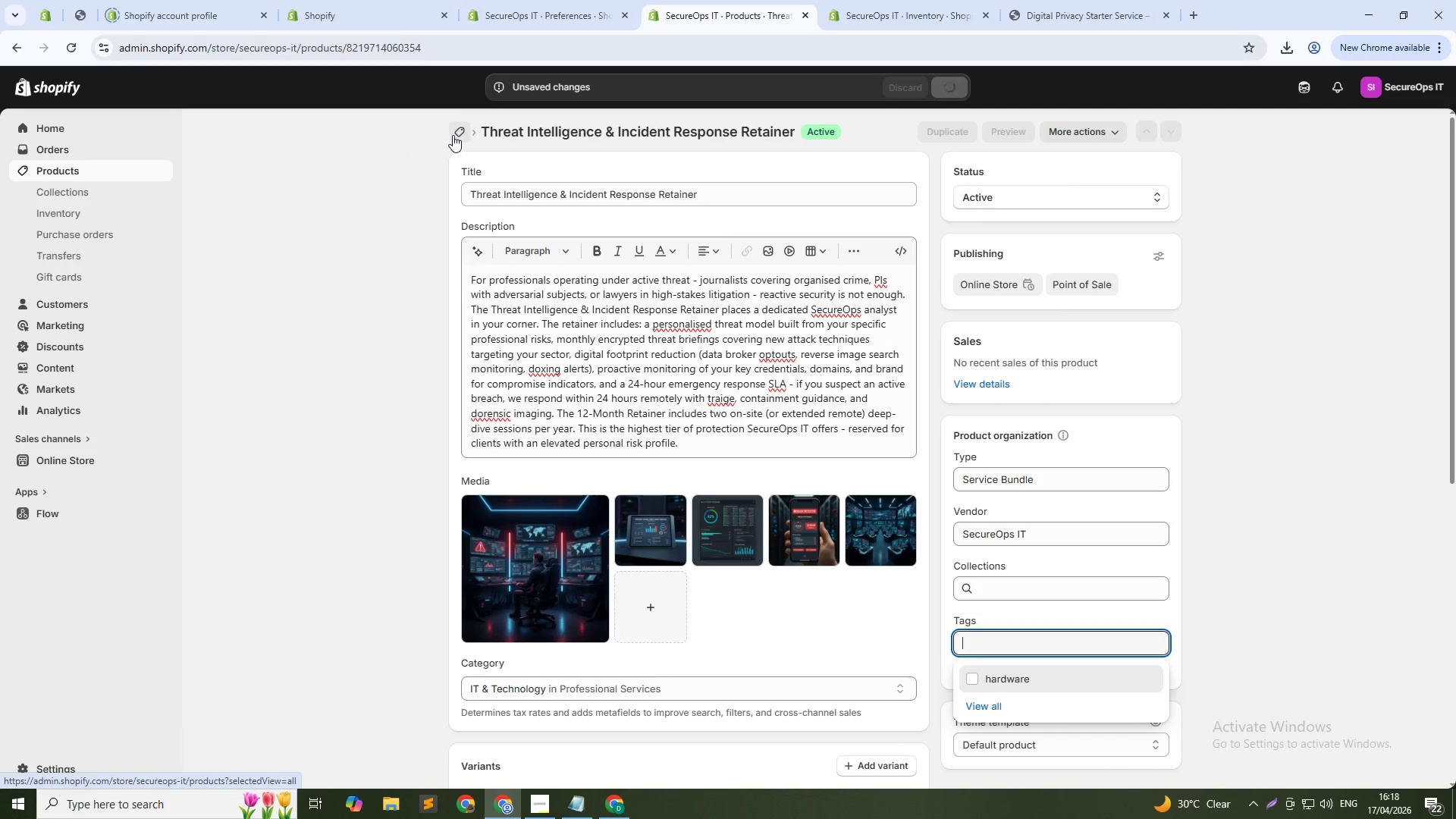 
left_click([461, 133])
 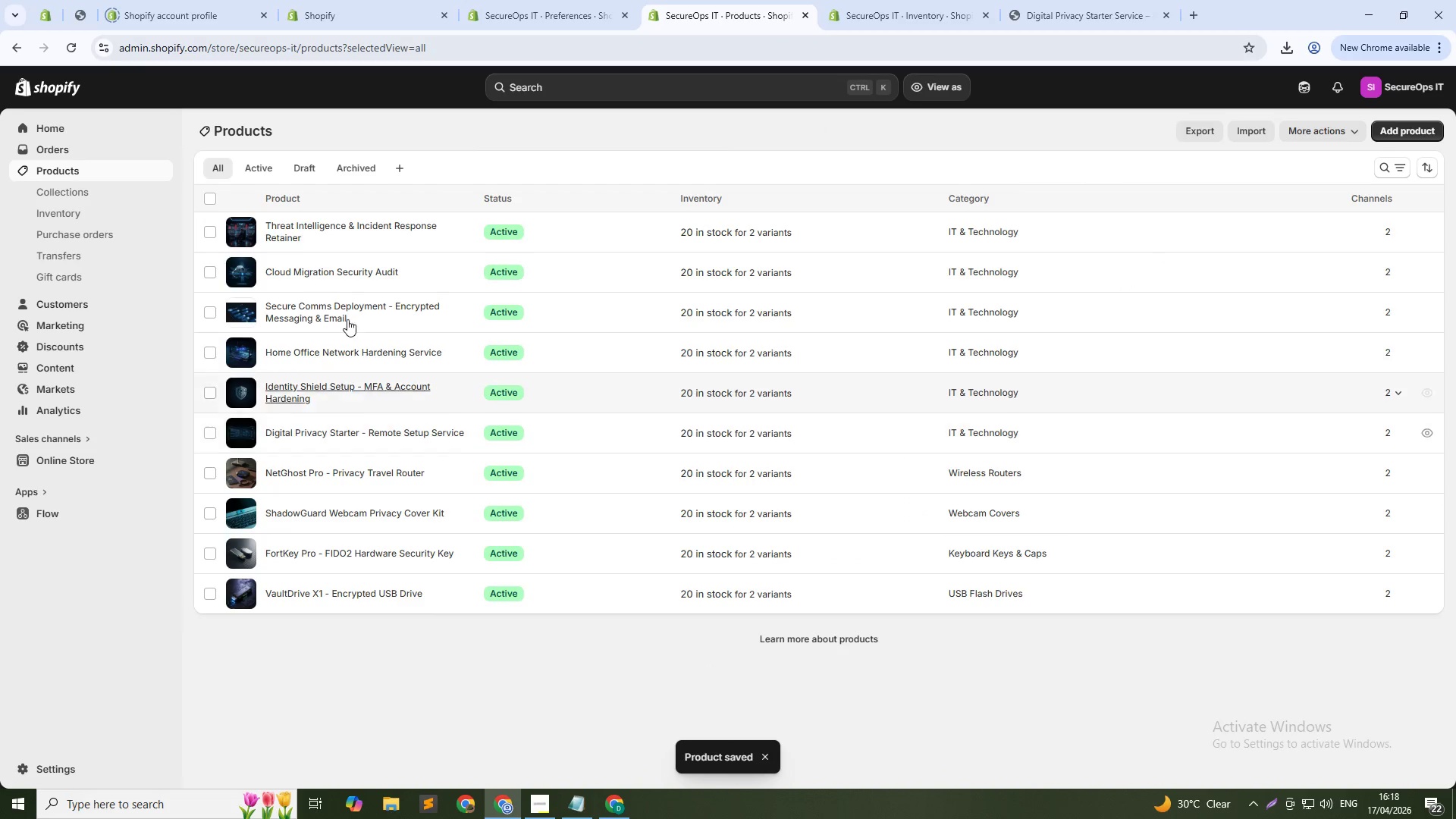 
left_click([211, 198])
 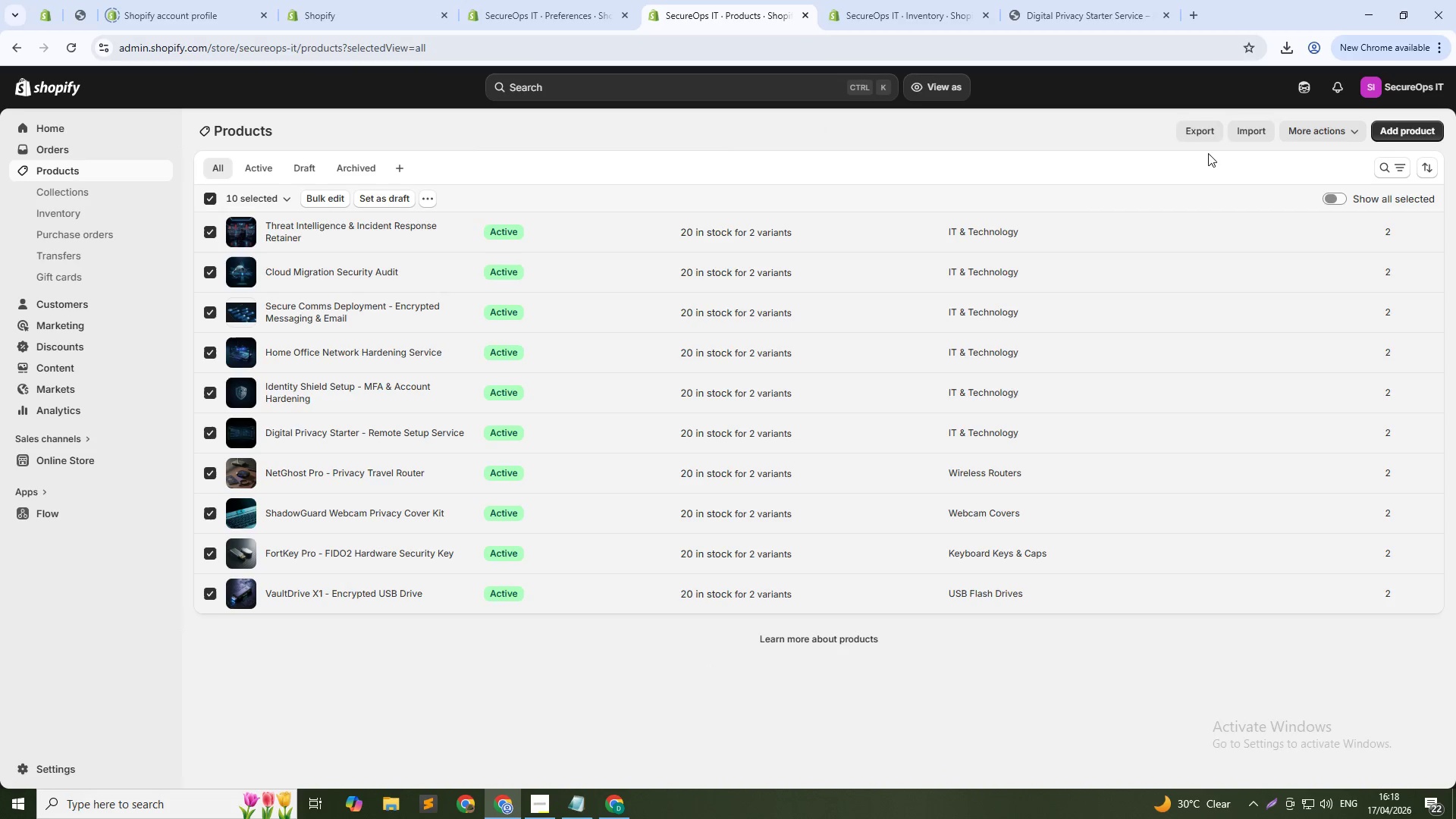 
left_click([1197, 127])
 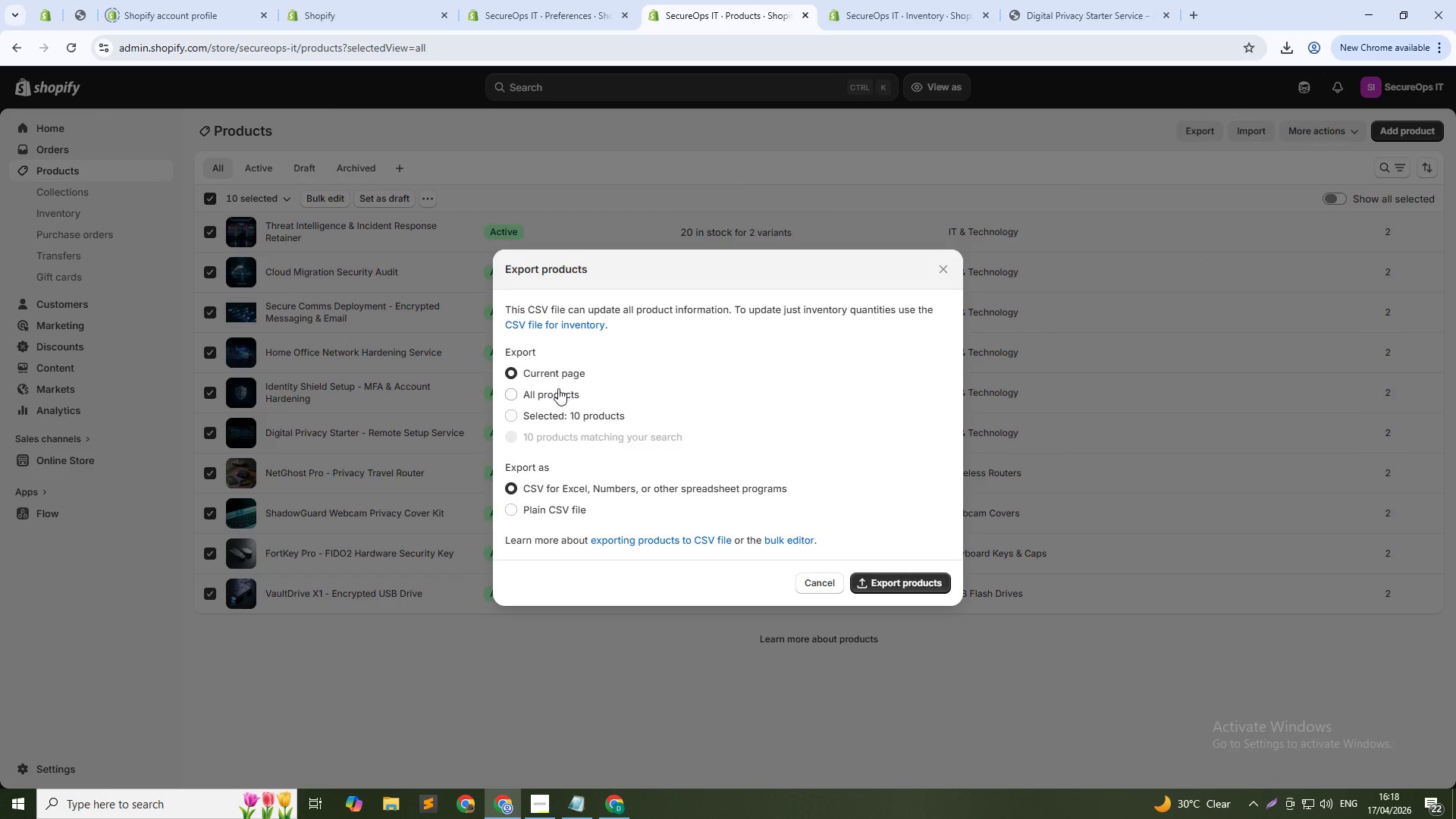 
left_click([564, 408])
 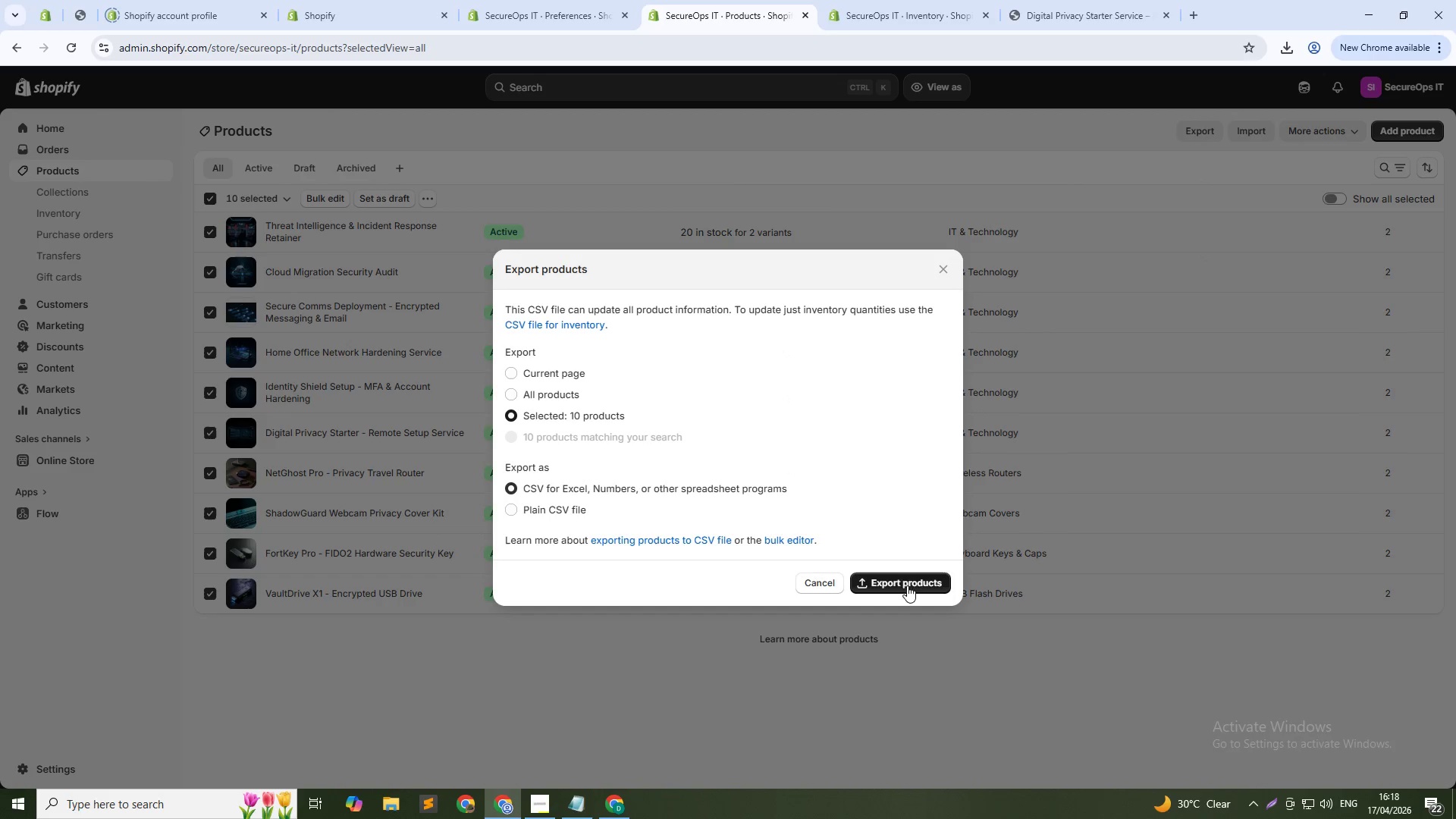 
left_click([903, 571])
 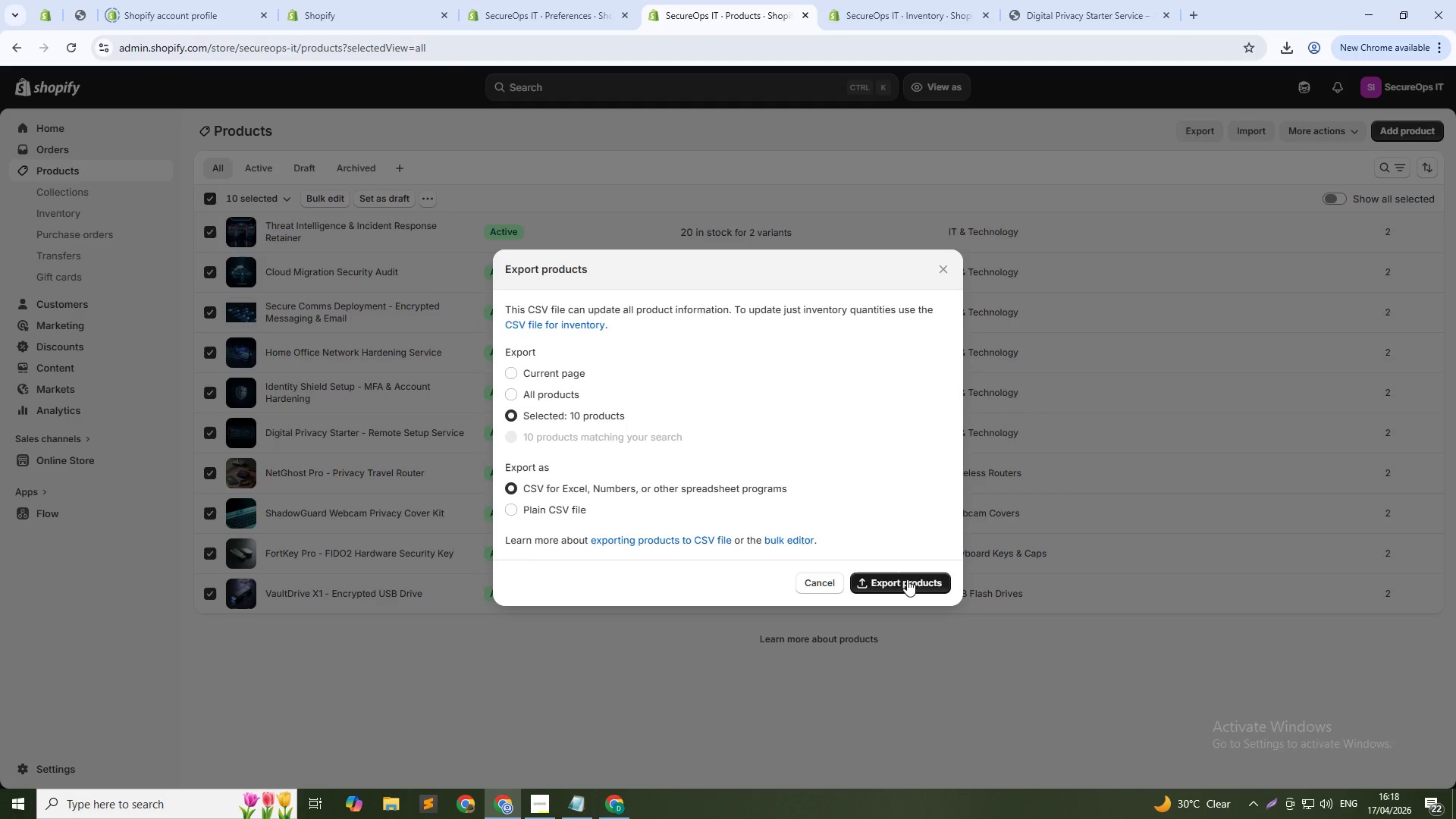 
left_click([907, 579])
 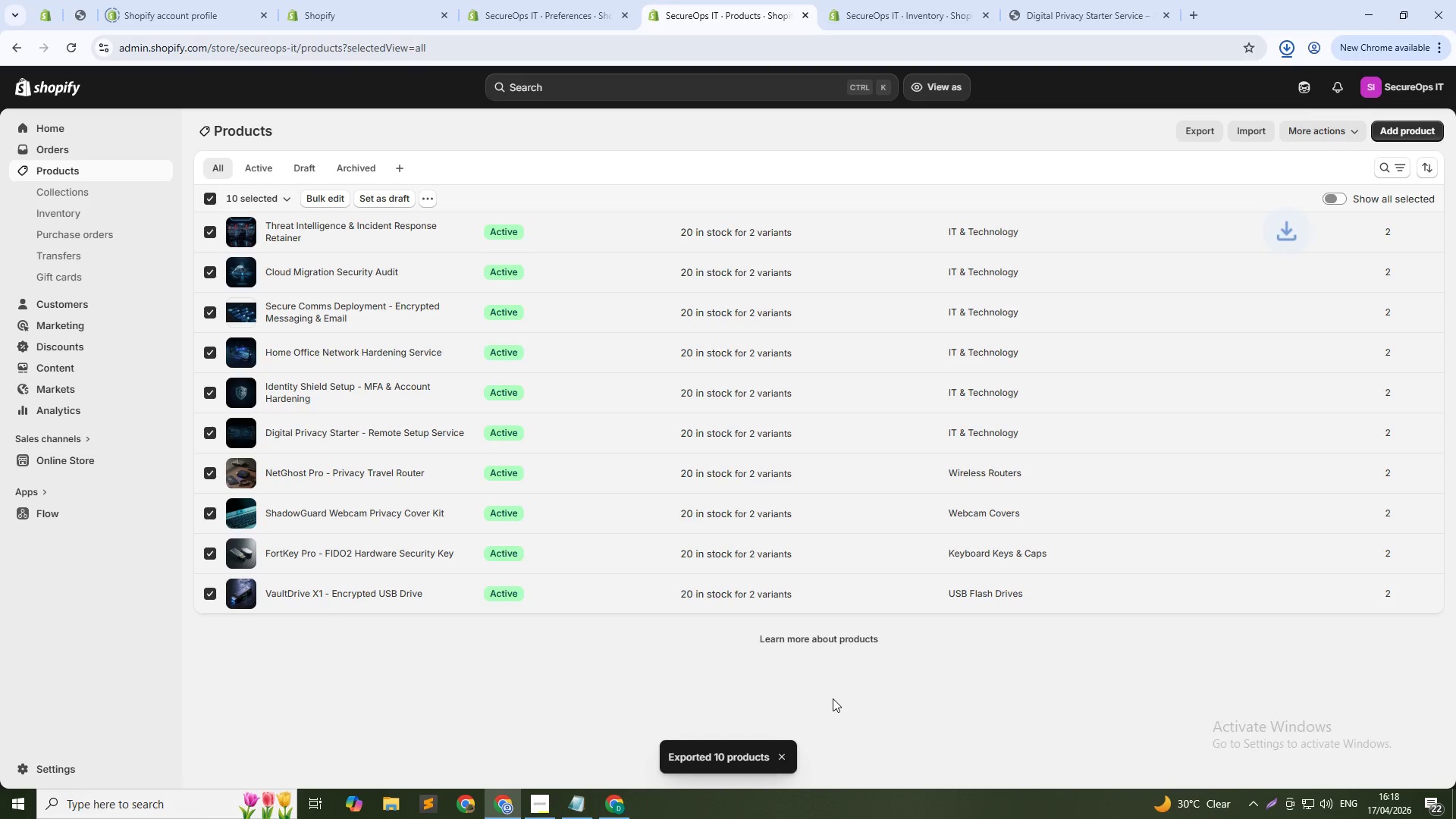 
wait(5.24)
 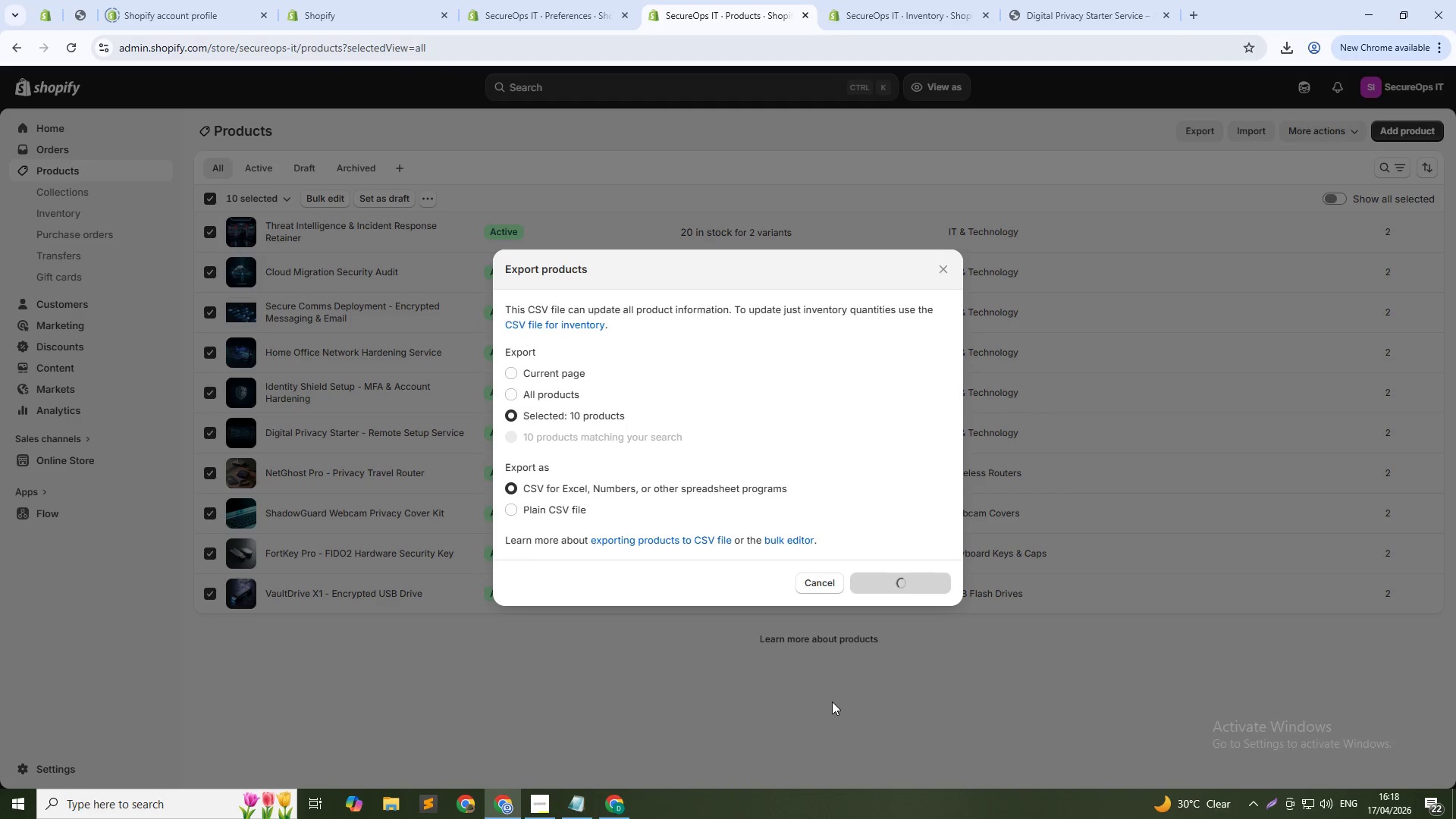 
left_click([860, 704])
 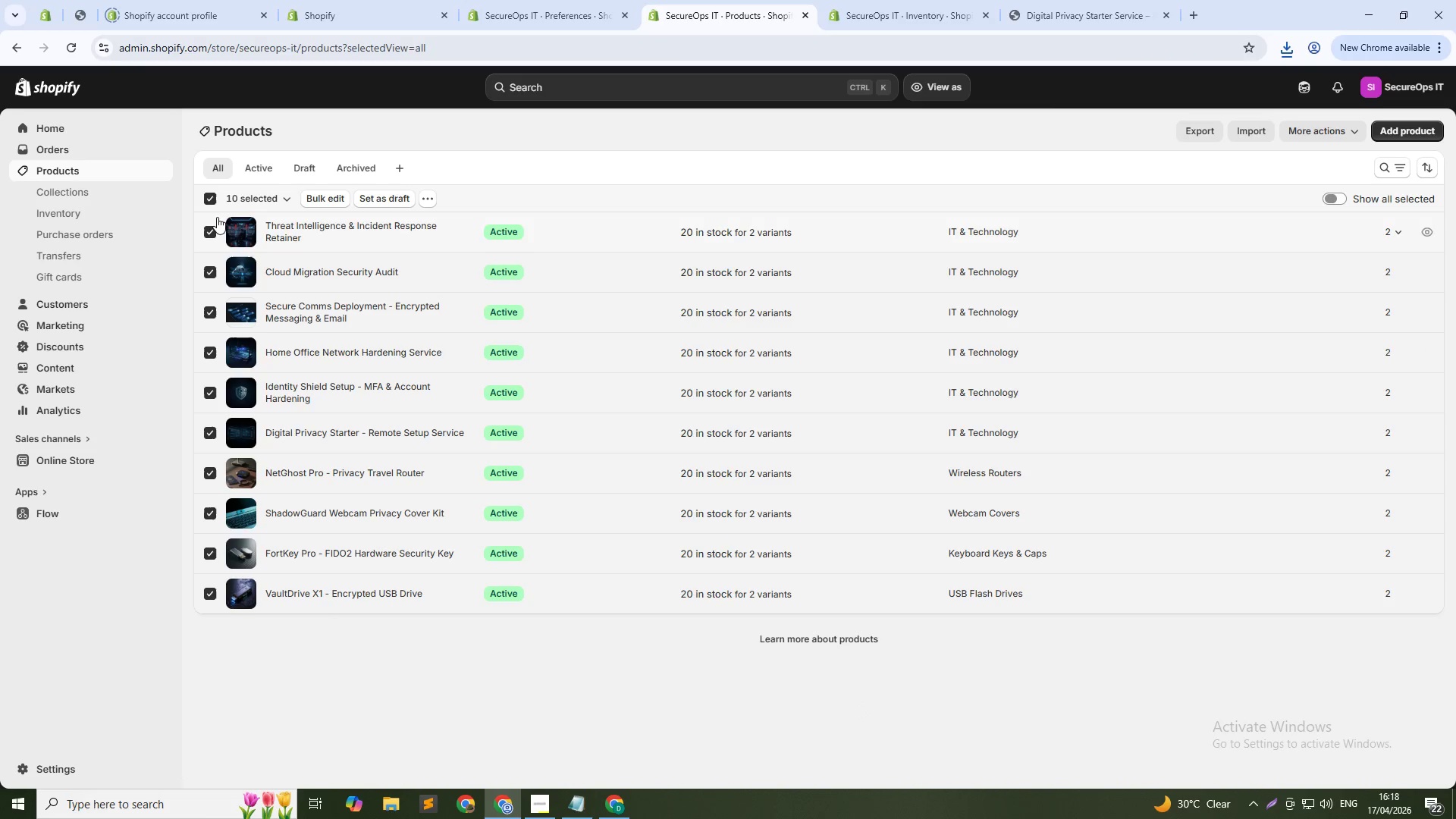 
left_click([212, 202])
 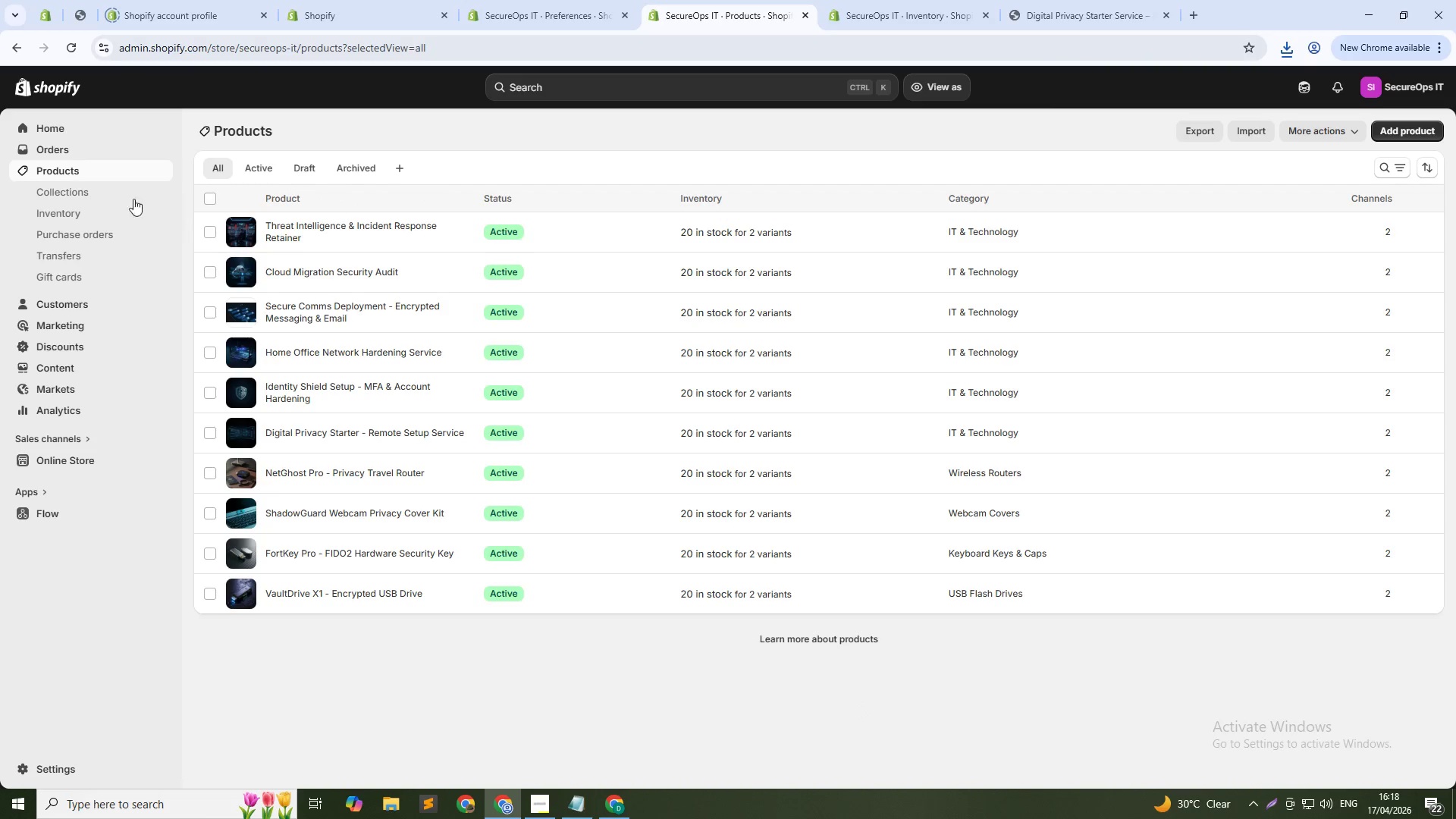 
hold_key(key=ControlLeft, duration=0.91)
left_click([86, 185])
 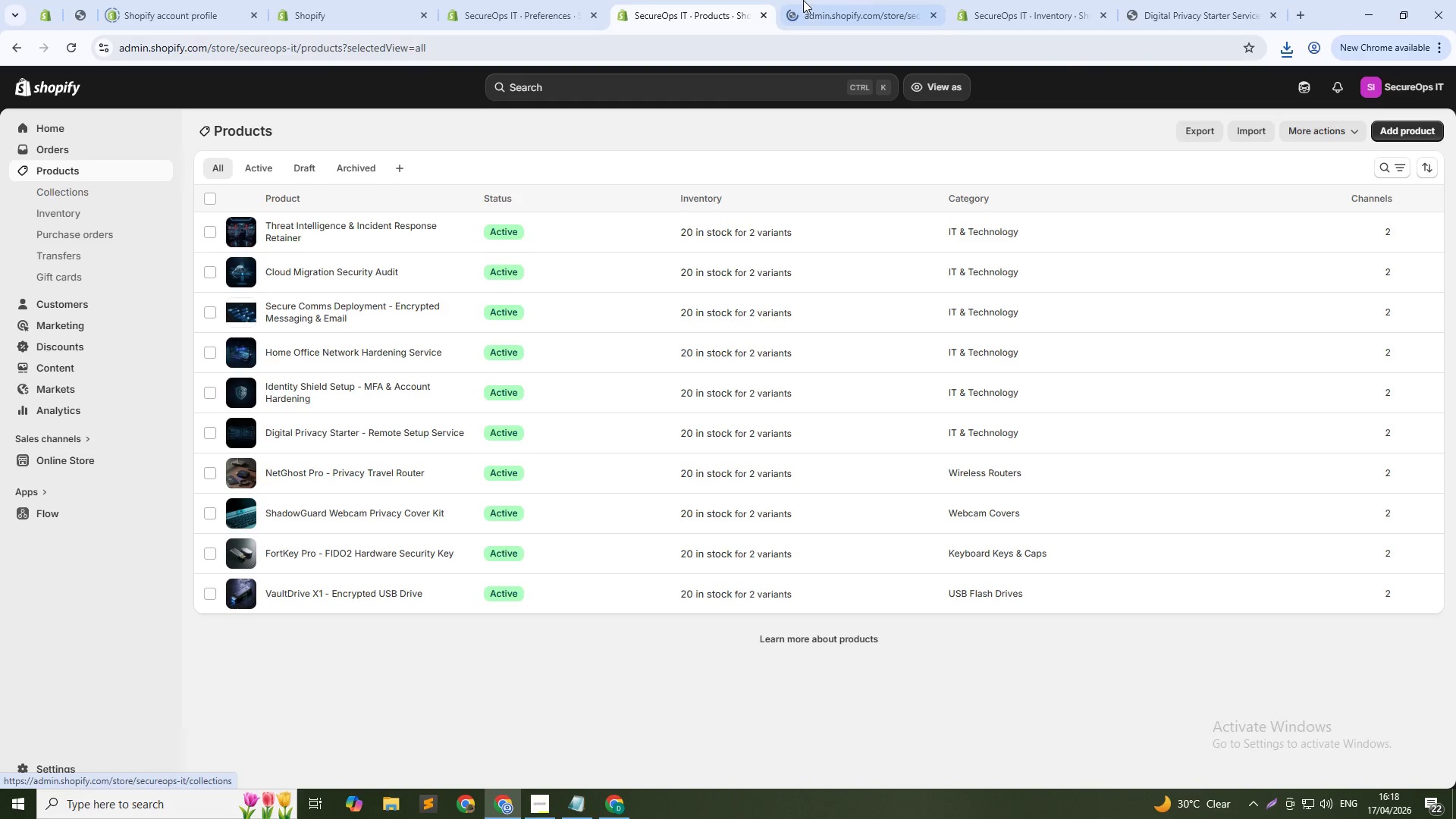 
left_click([877, 0])
 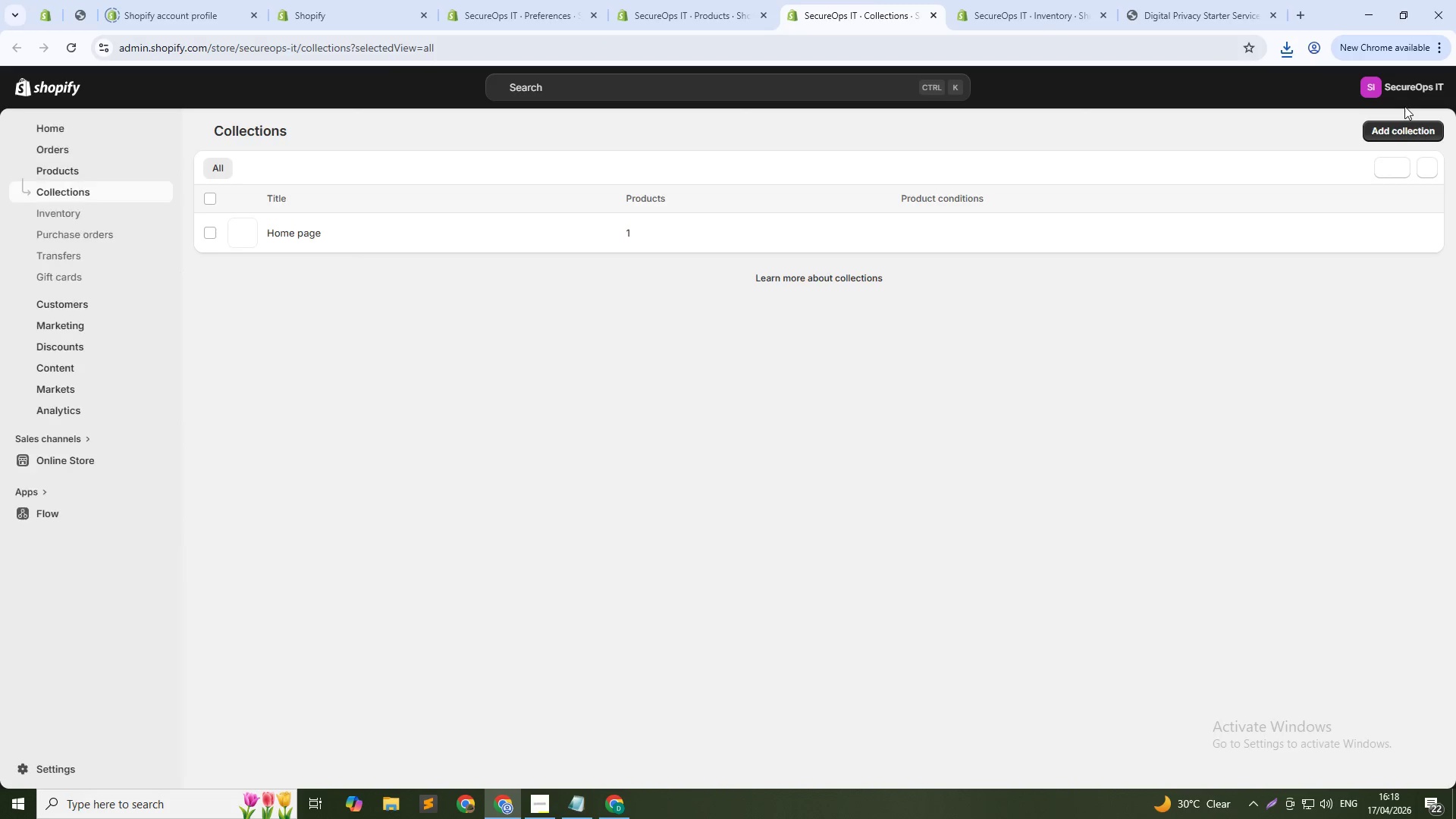 
left_click([1394, 138])
 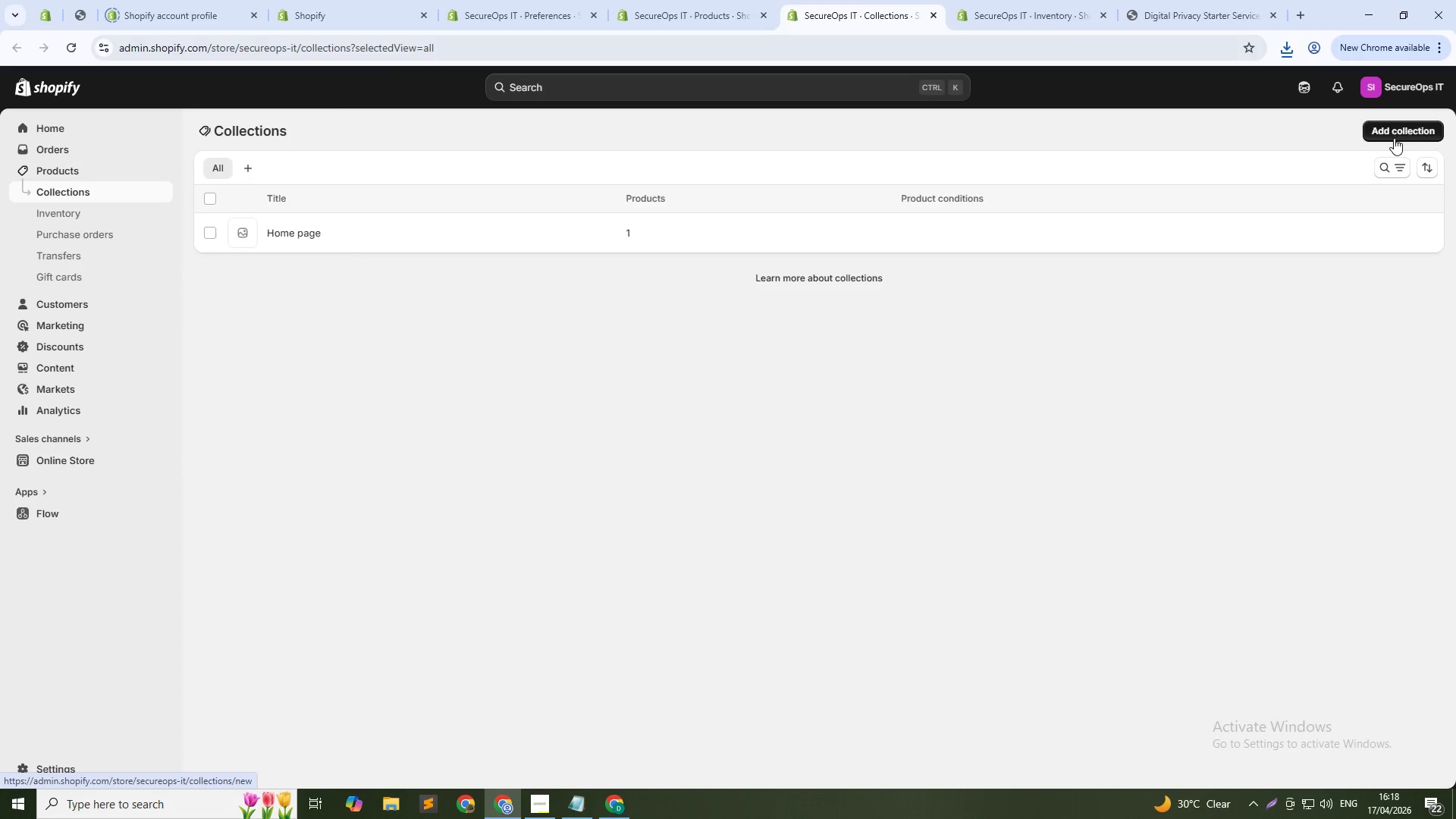 
hold_key(key=ShiftLeft, duration=0.72)
 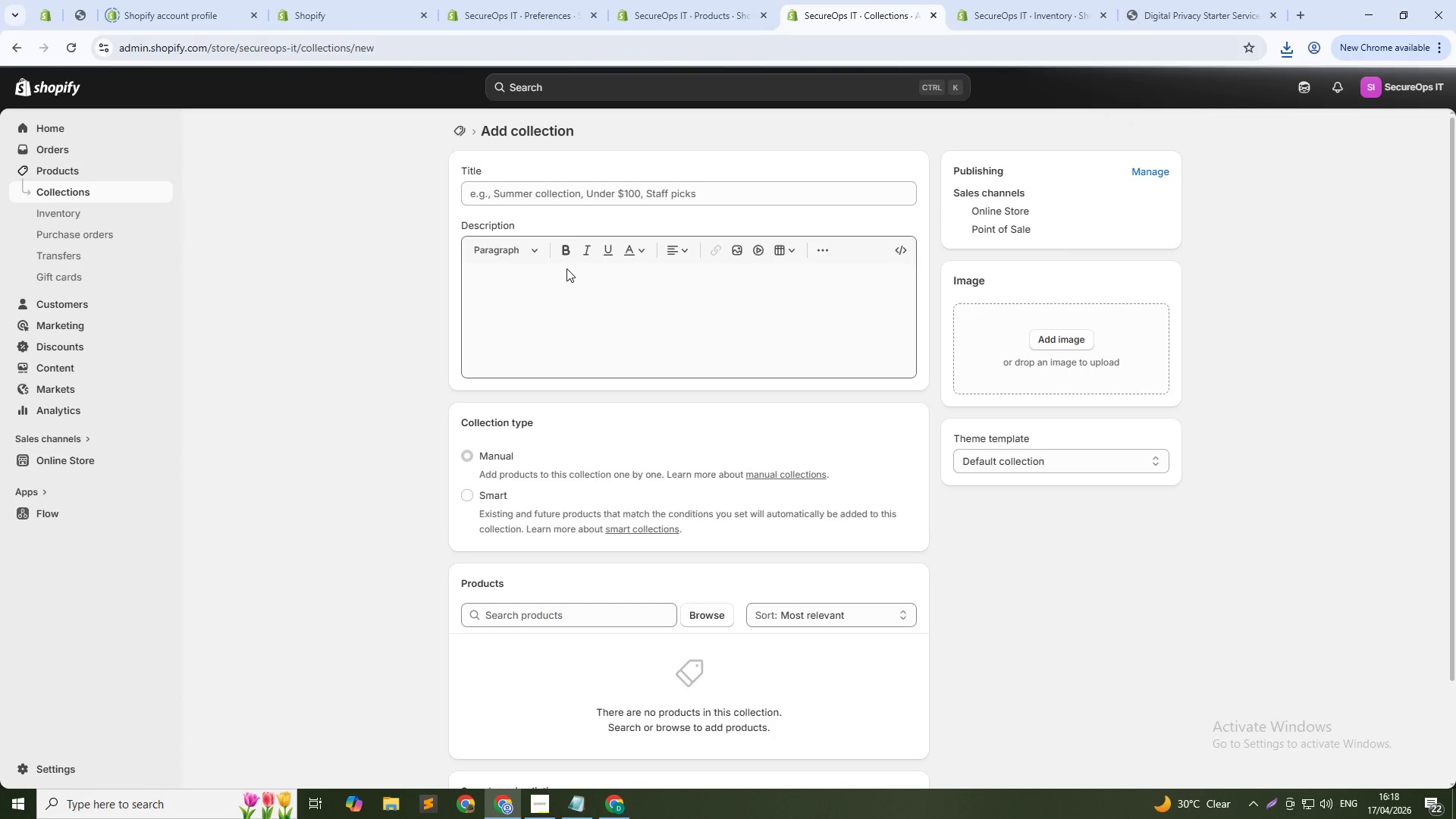 
left_click([601, 195])
 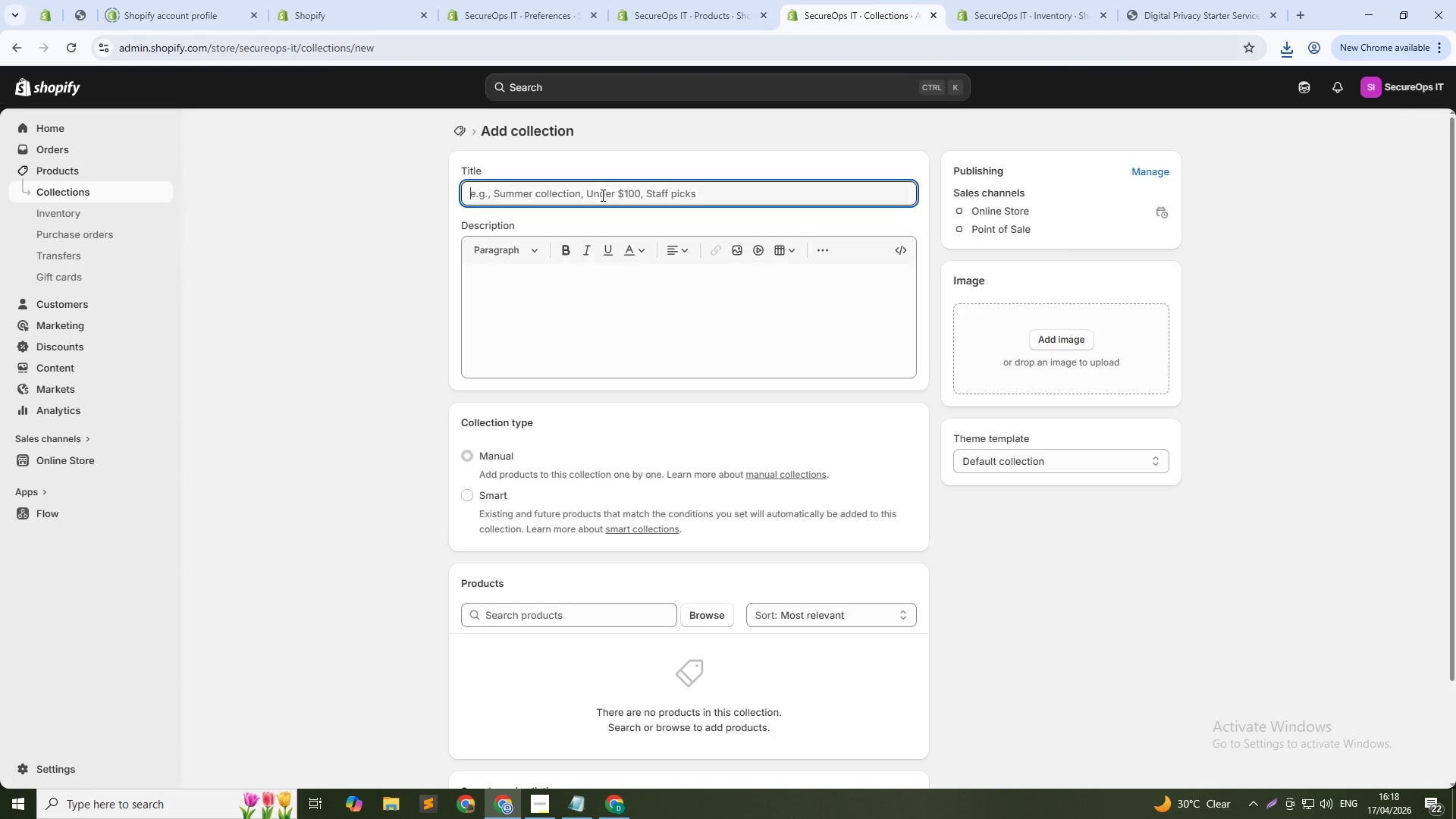 
type(Standard PRotect)
key(Backspace)
key(Backspace)
key(Backspace)
key(Backspace)
key(Backspace)
key(Backspace)
type(rotection Kit)
 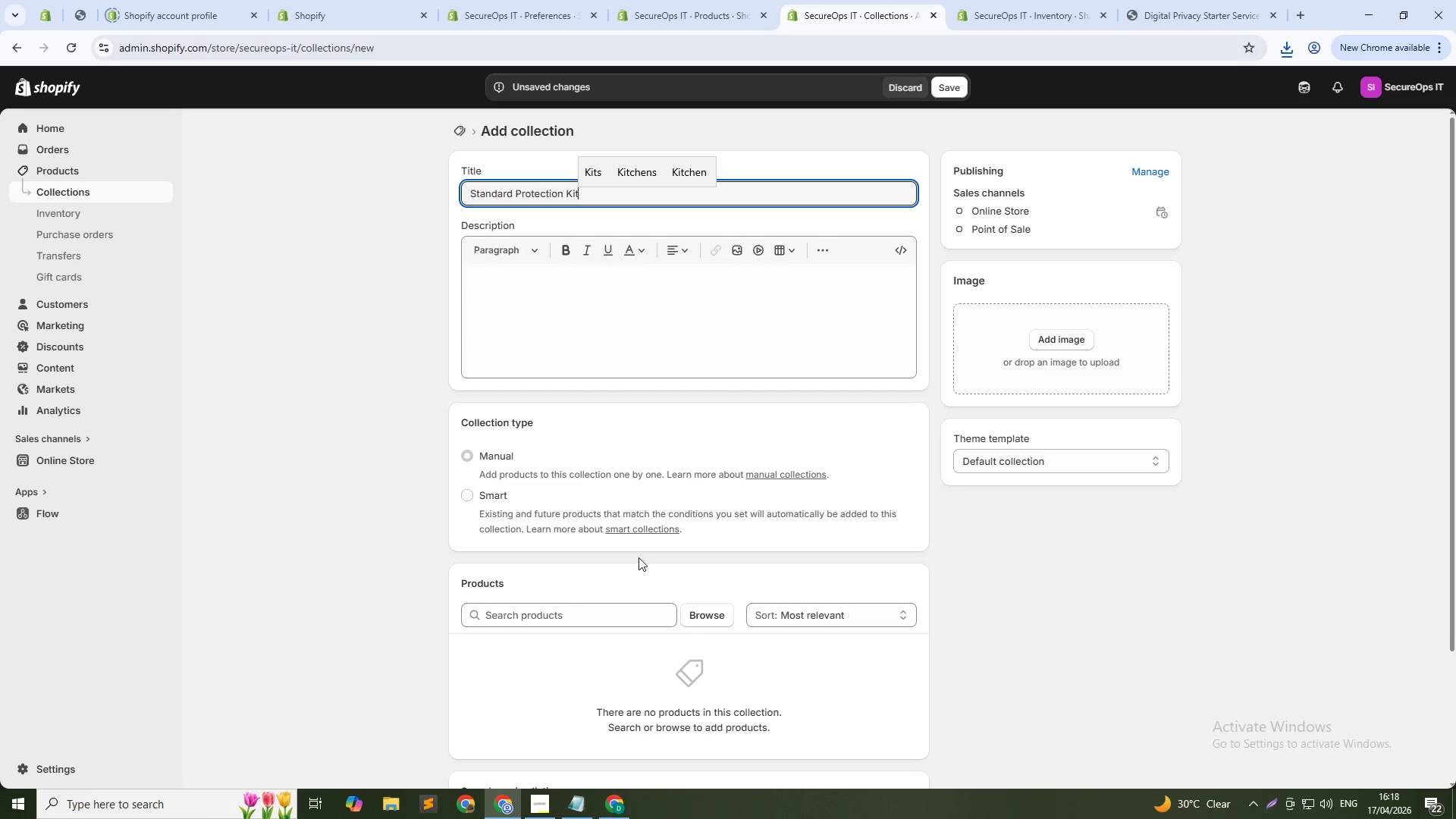 
left_click([472, 497])
 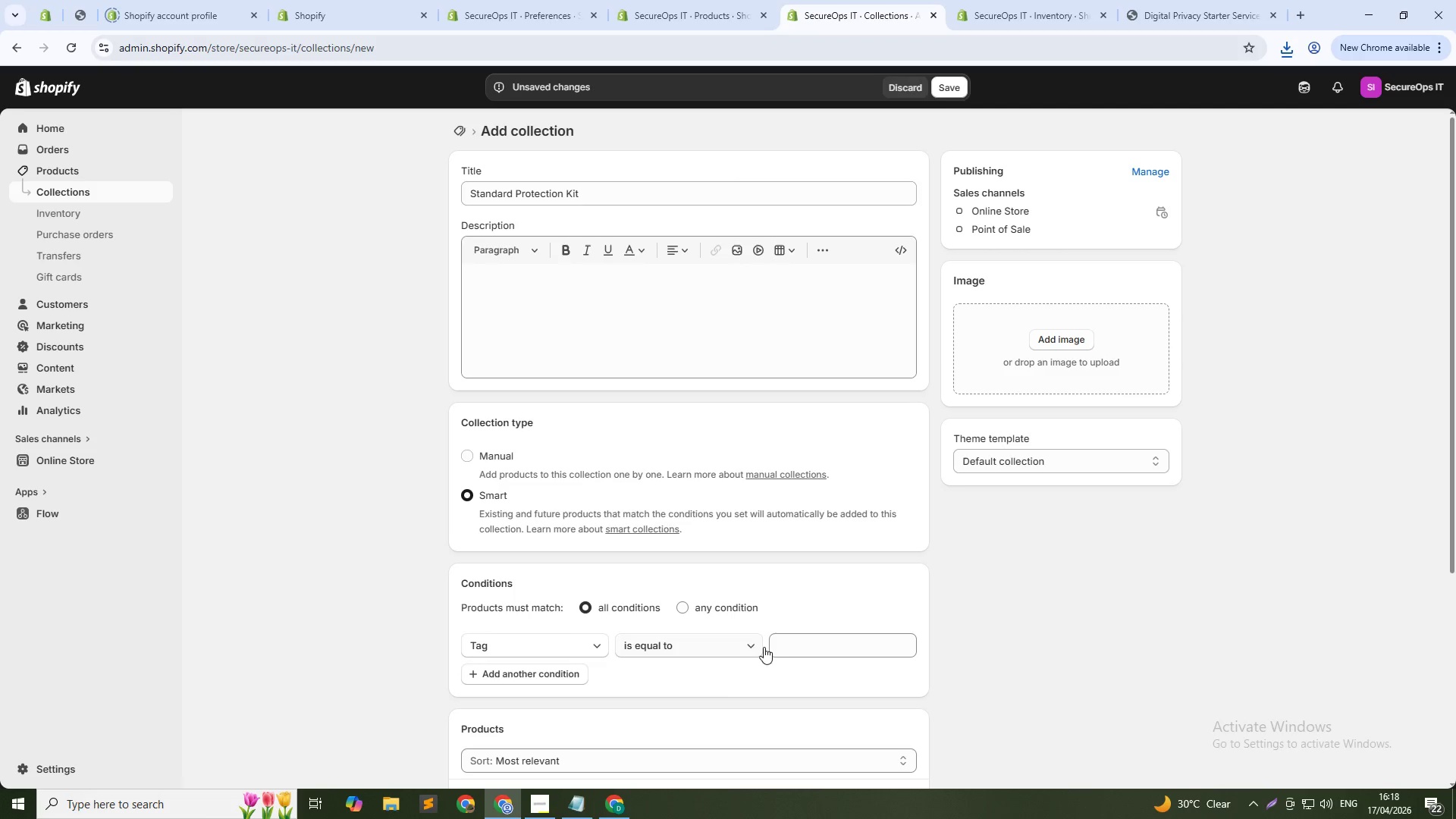 
left_click([788, 647])
 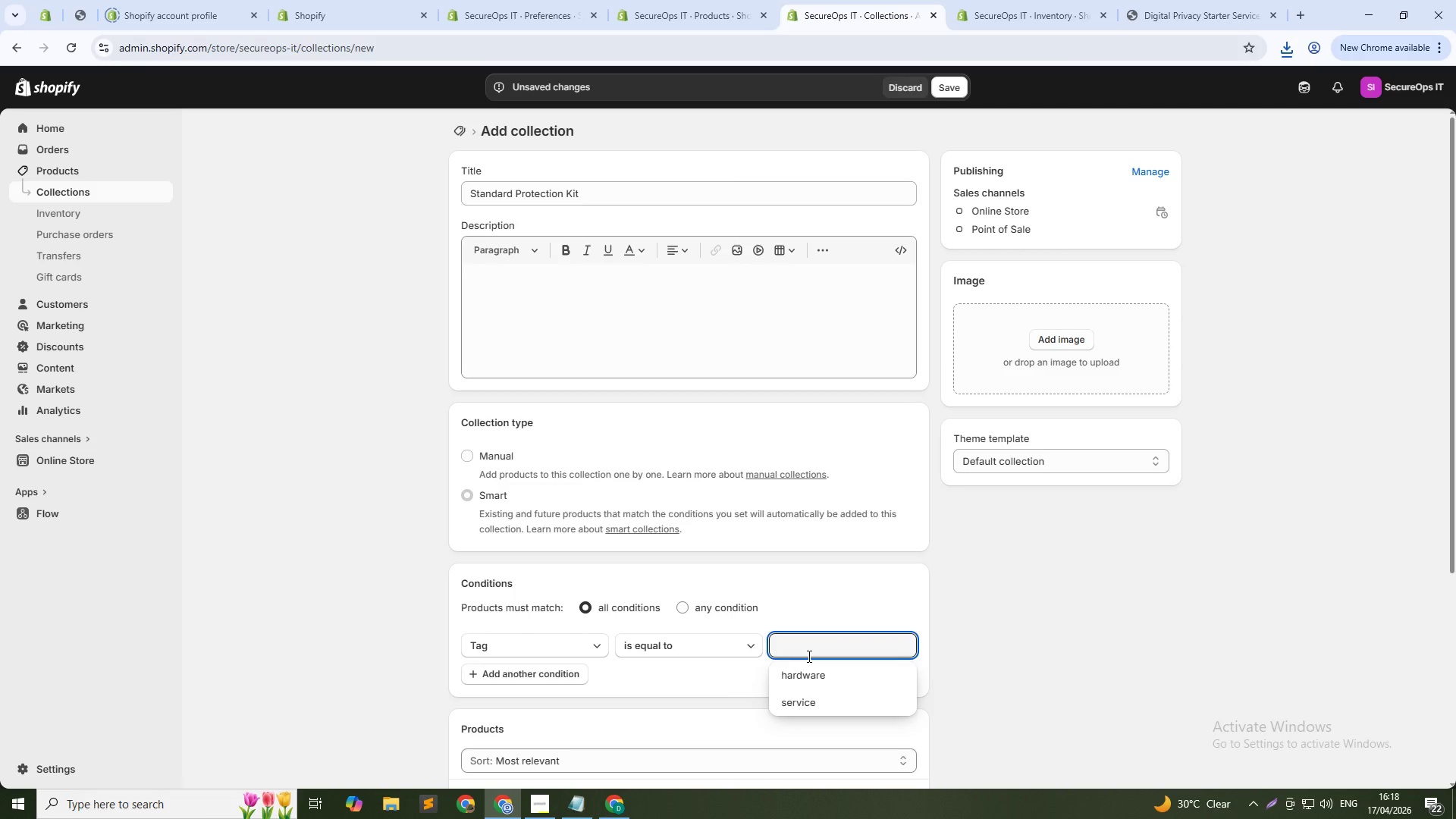 
key(Control+V)
 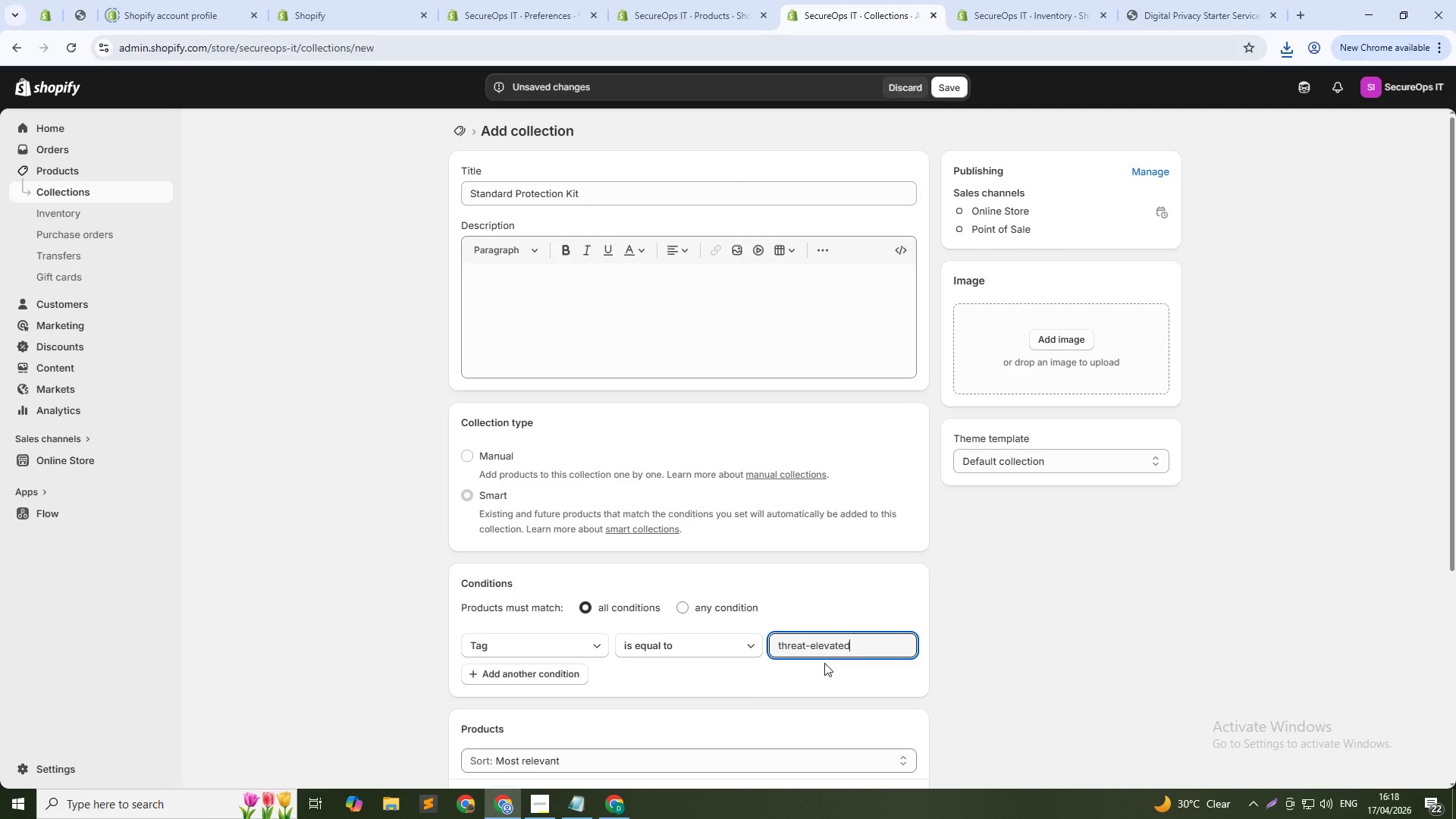 
scroll: coordinate [828, 665], scroll_direction: down, amount: 3.0
 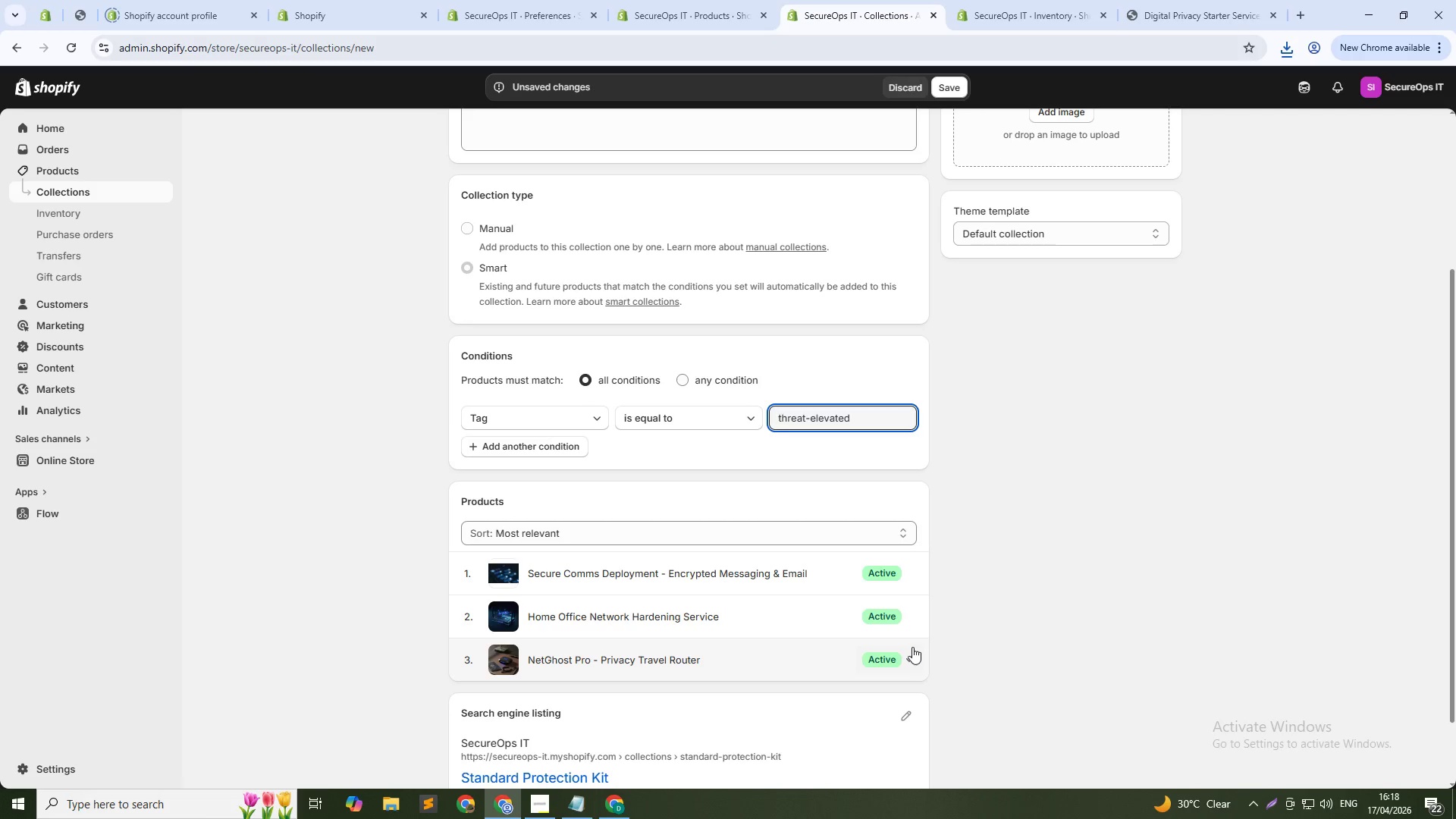 
wait(6.46)
 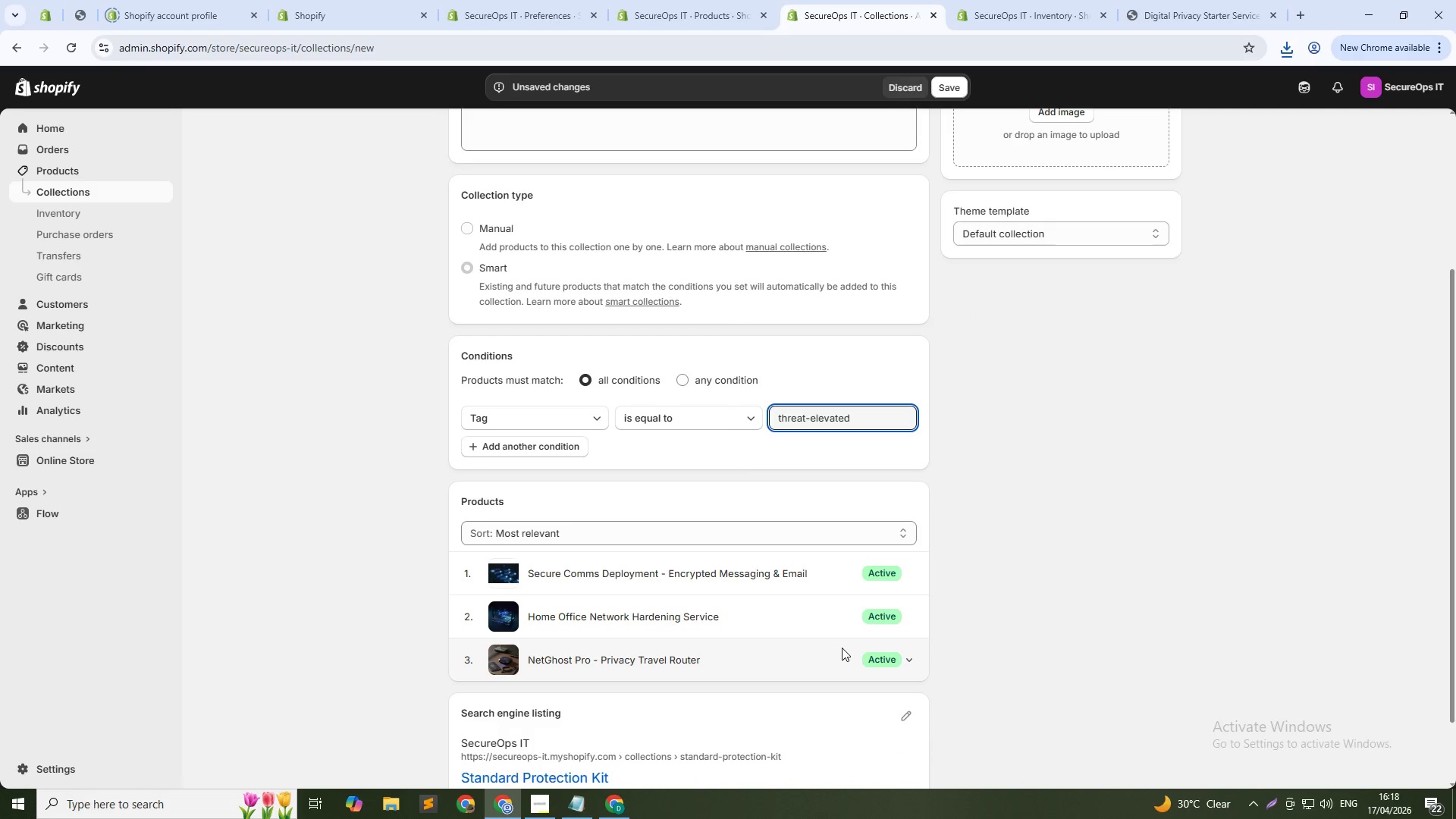 
left_click([948, 84])
 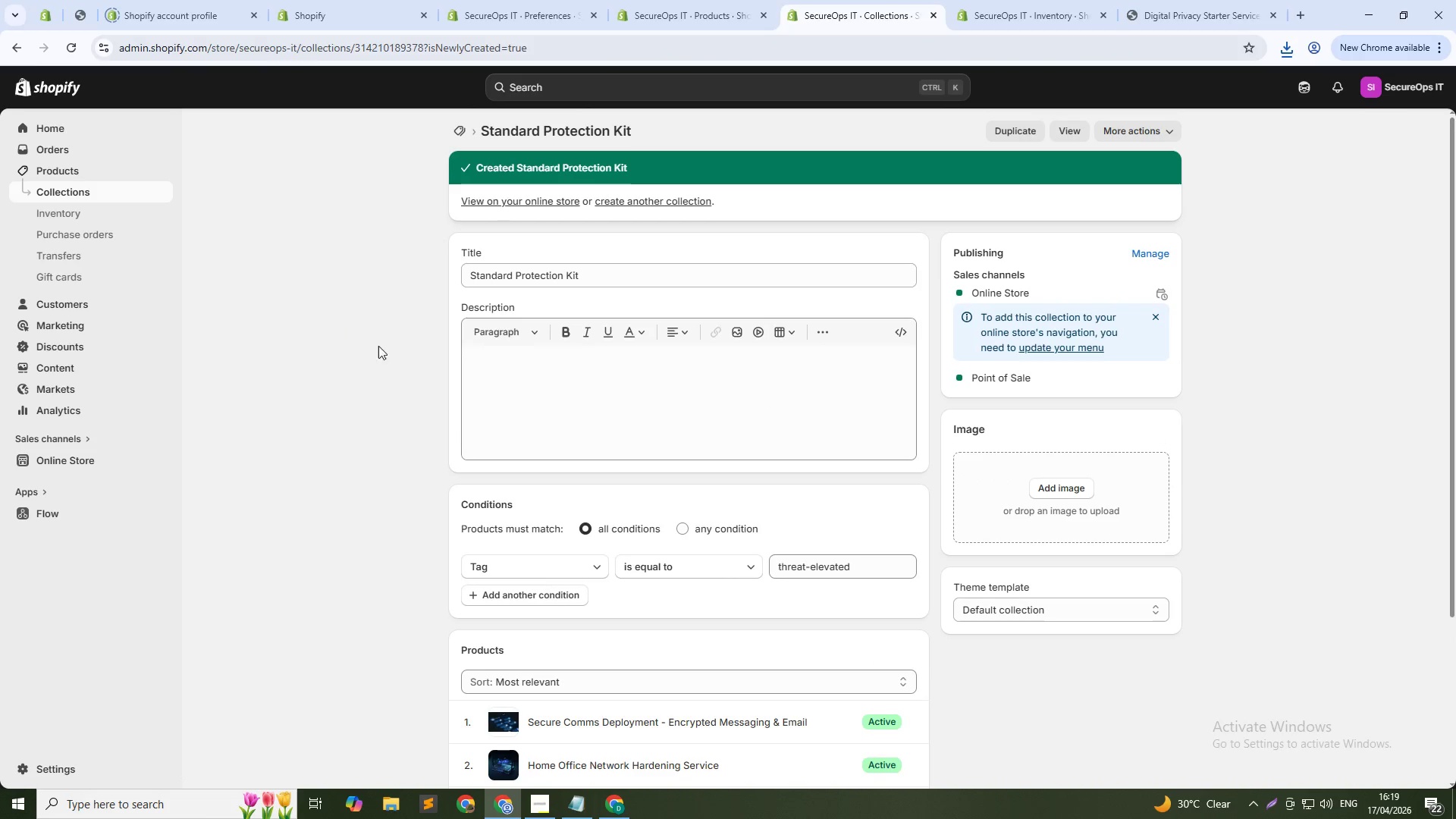 
wait(7.86)
 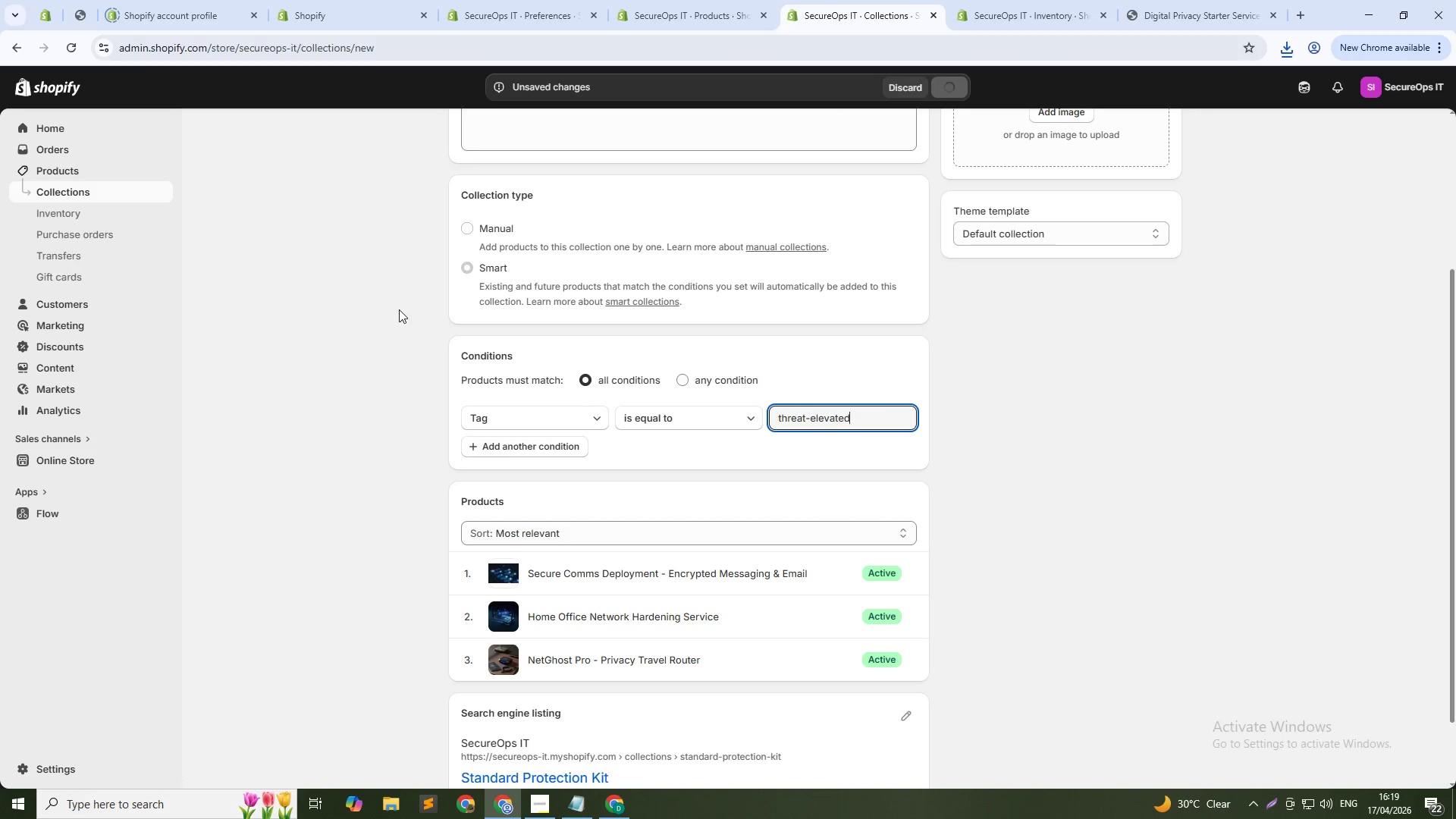 
left_click([854, 575])
 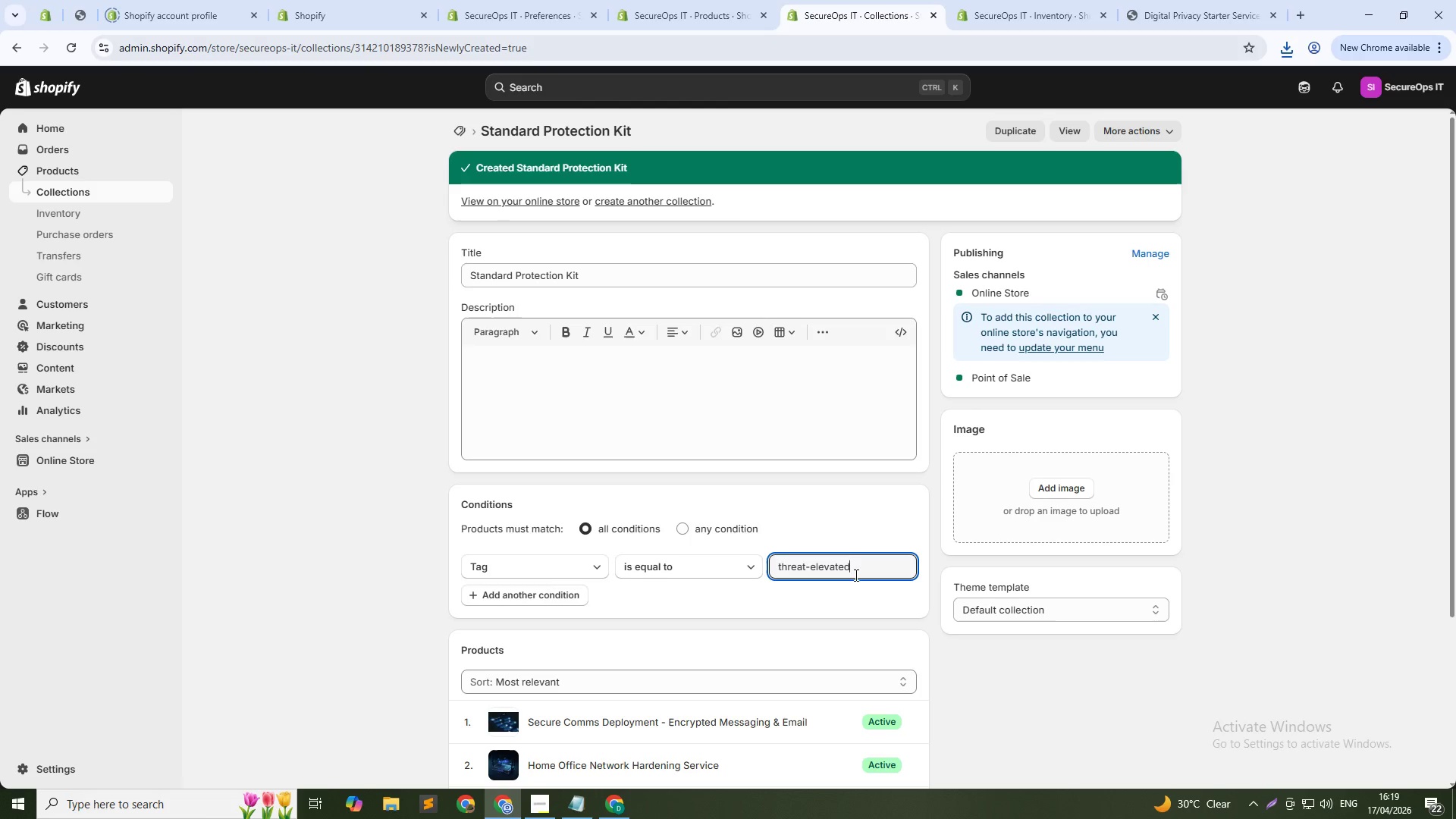 
key(Control+Shift+ArrowLeft)
 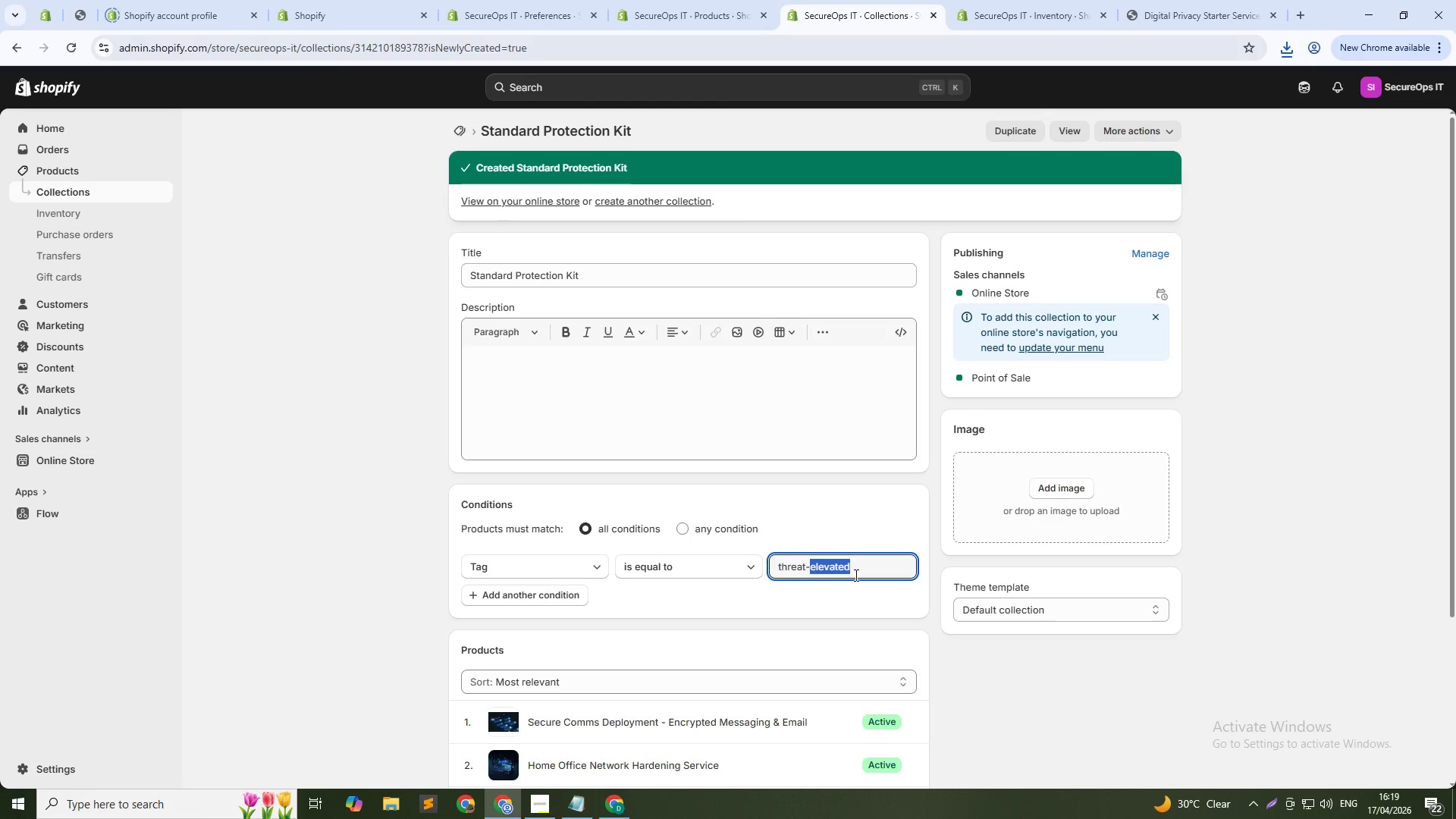 
type(standard)
 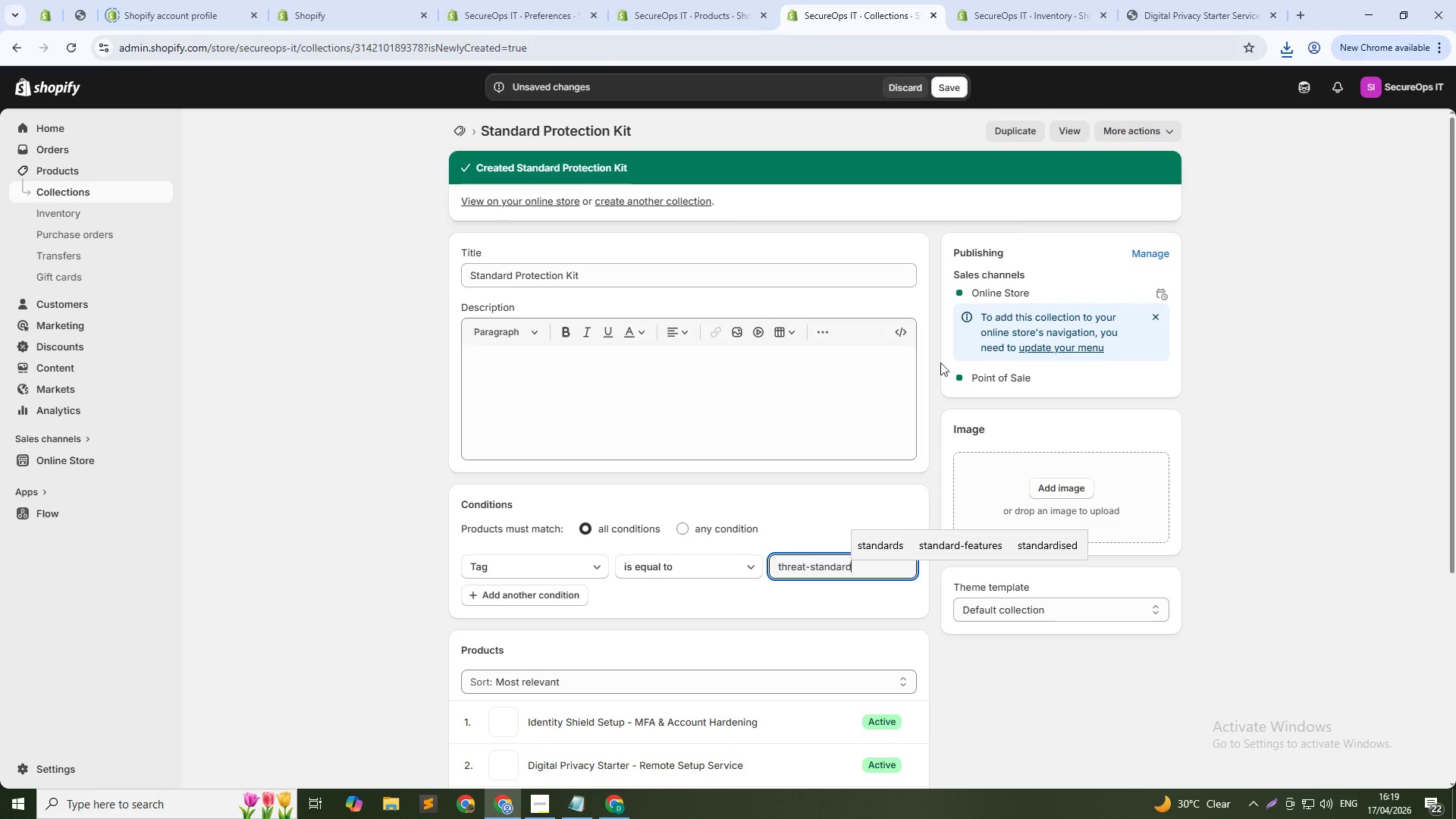 
scroll: coordinate [653, 585], scroll_direction: down, amount: 2.0
 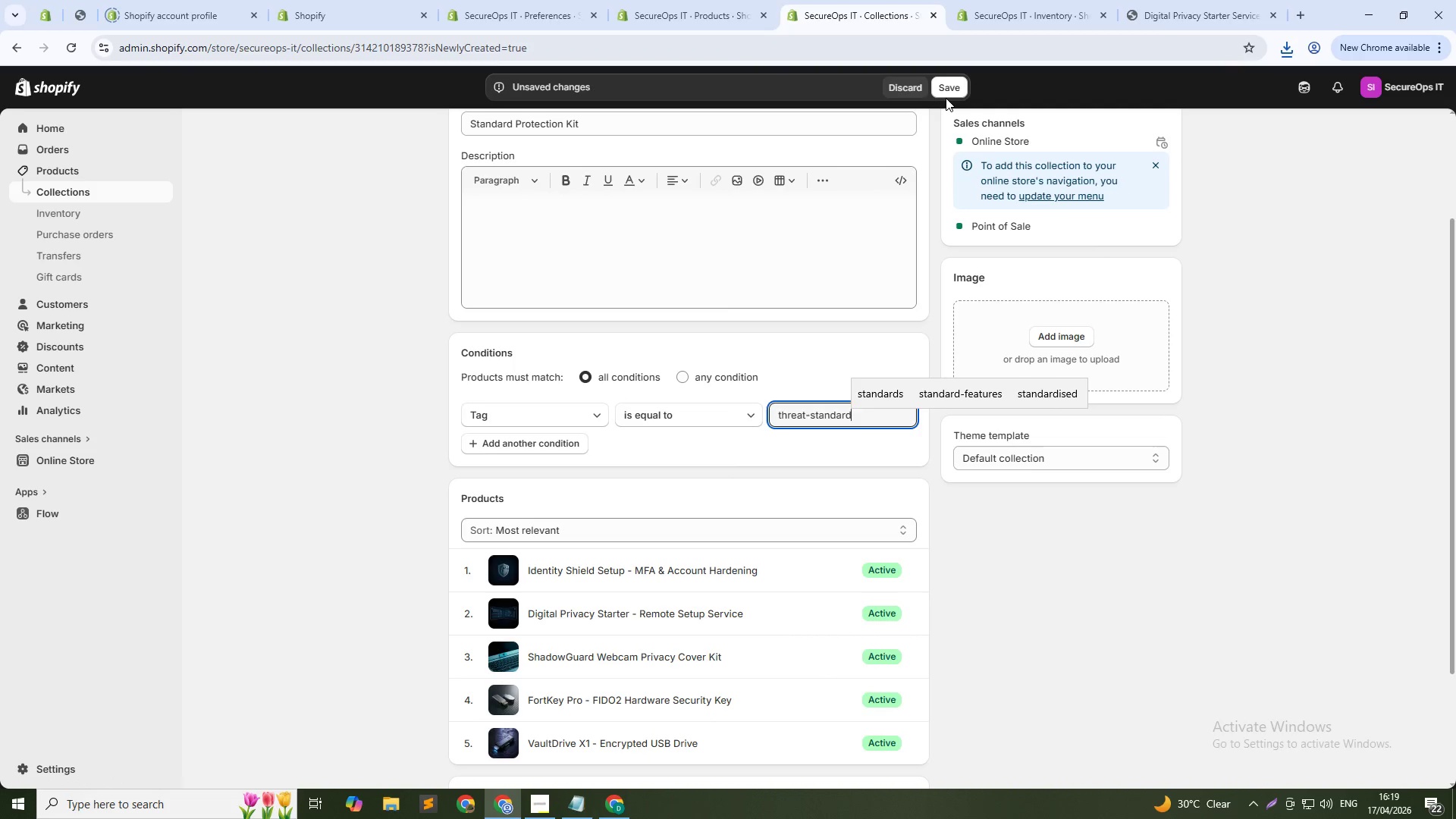 
left_click([946, 84])
 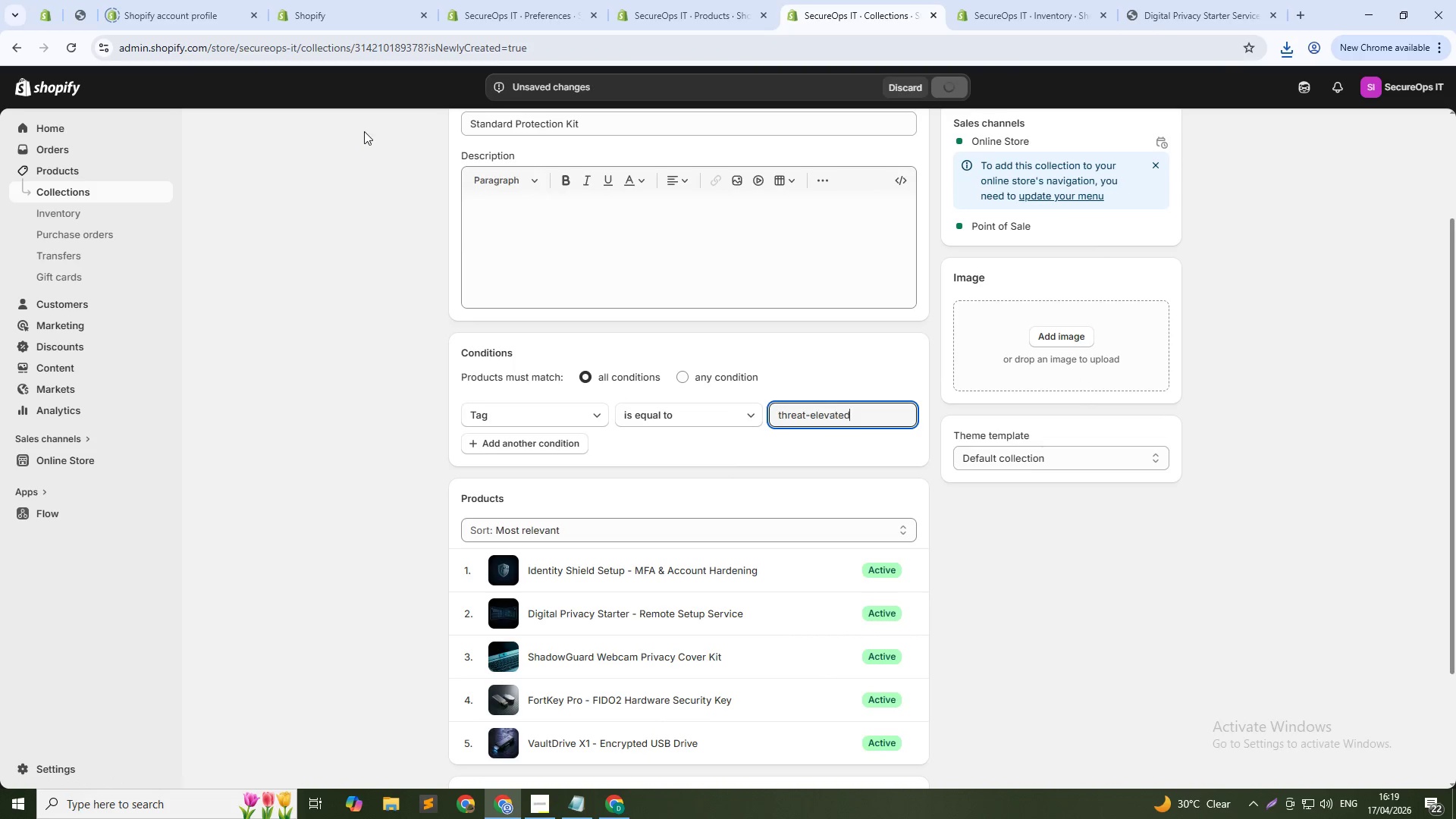 
scroll: coordinate [453, 163], scroll_direction: up, amount: 3.0
 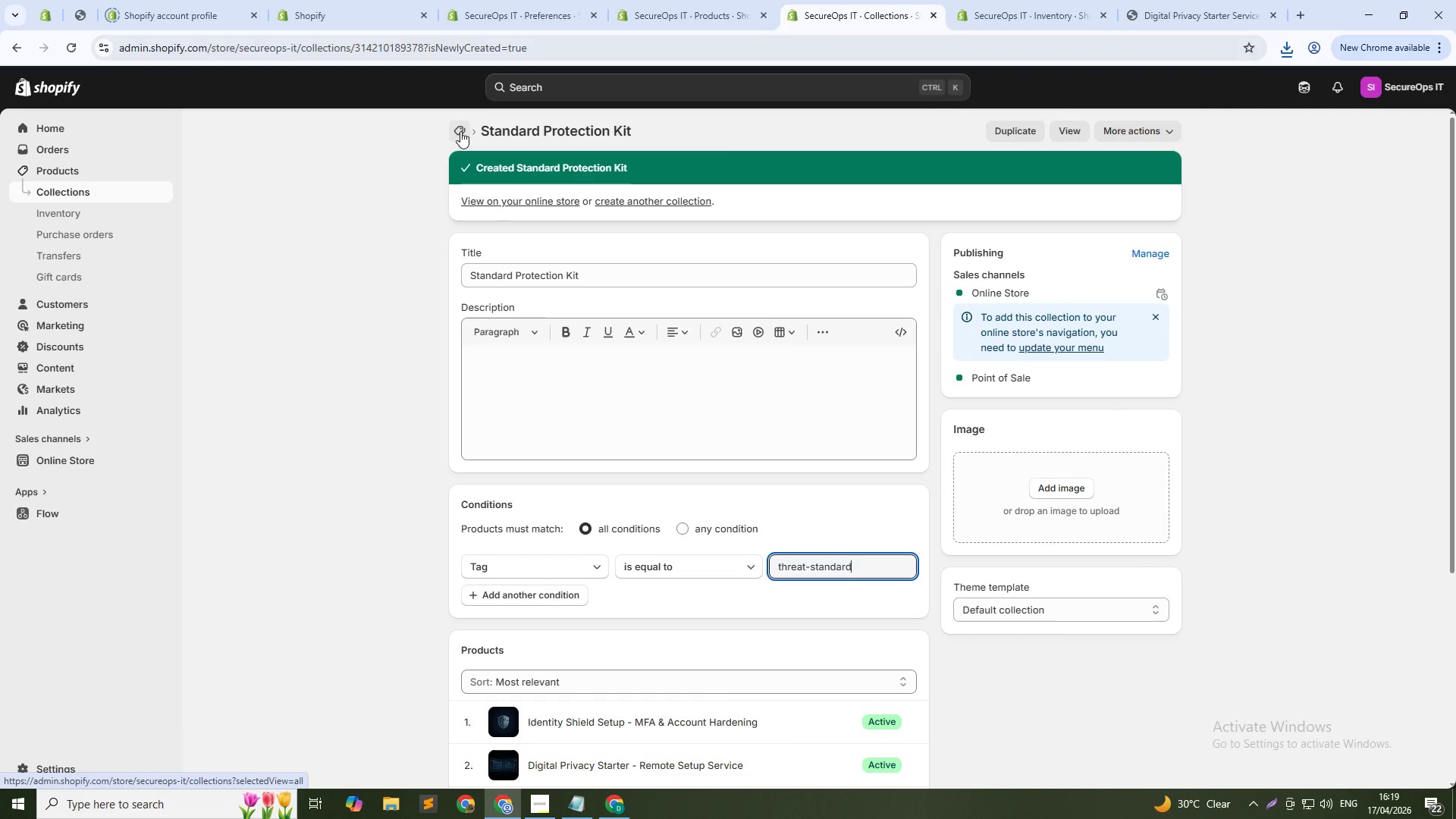 
left_click([460, 131])
 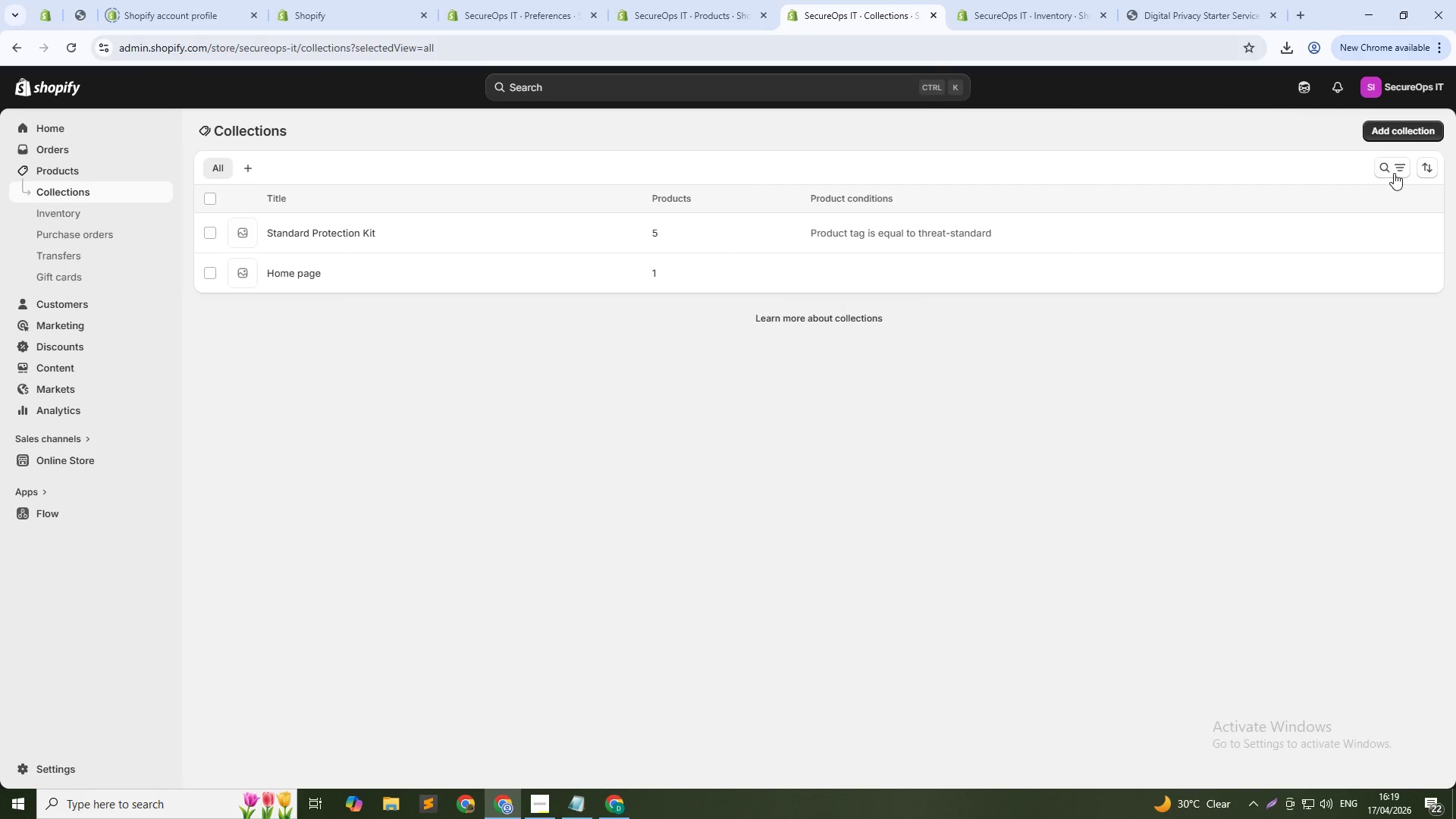 
left_click([1390, 127])
 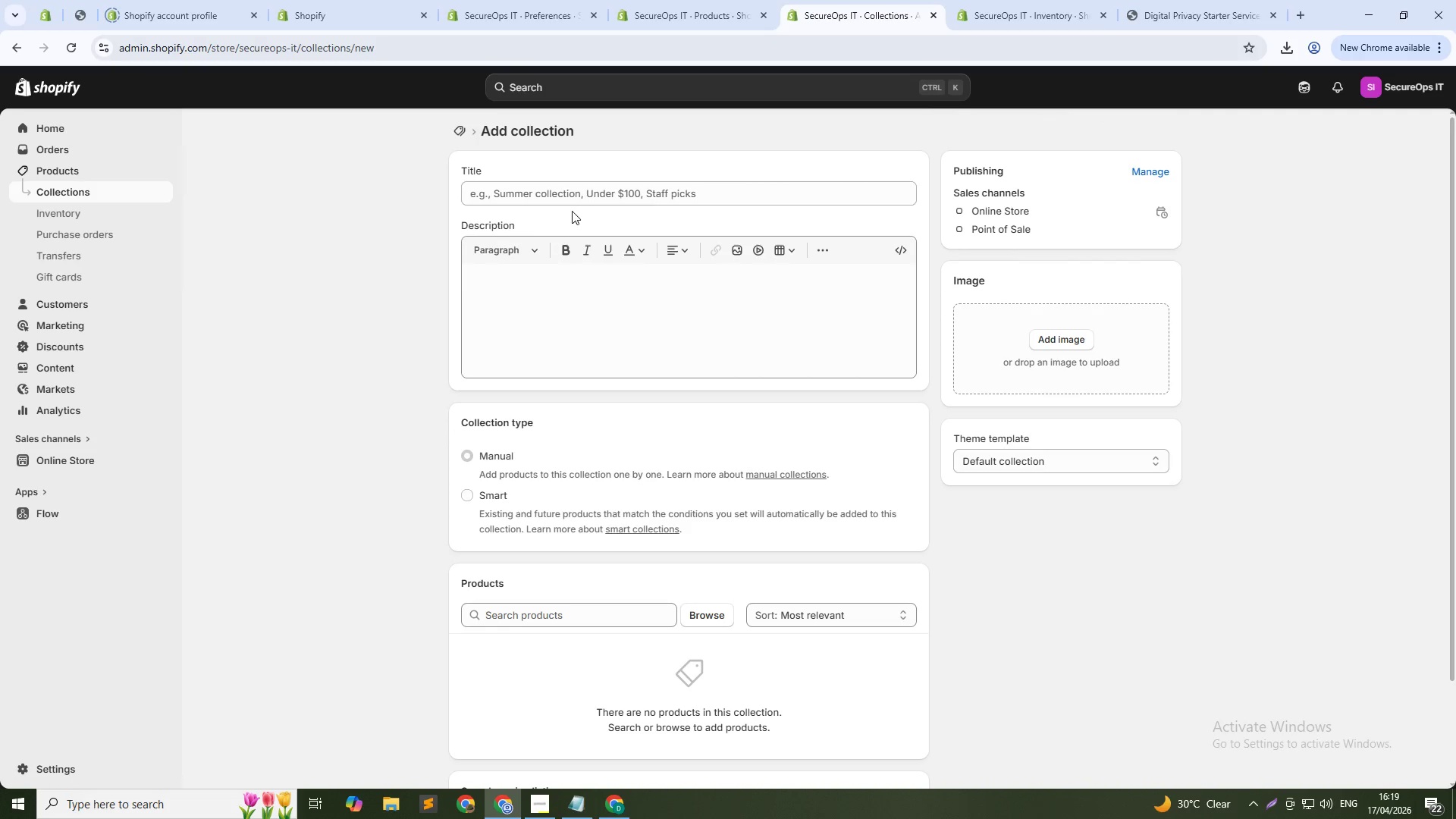 
left_click([575, 190])
 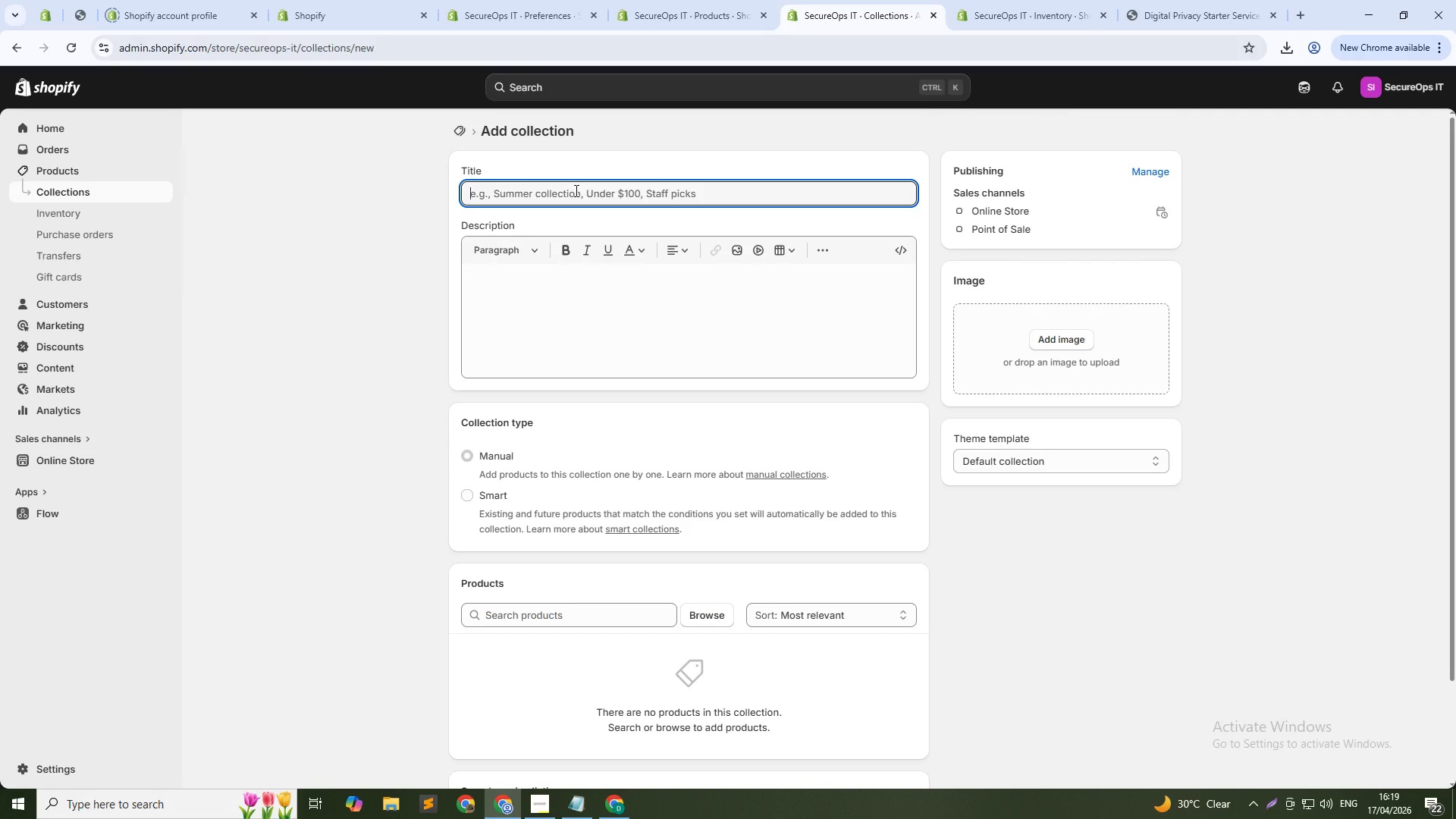 
type(Elevated THread )
key(Backspace)
key(Backspace)
type(t)
key(Backspace)
type([Insert])
key(Backspace)
key(Backspace)
key(Backspace)
key(Backspace)
type(hreat Kit)
 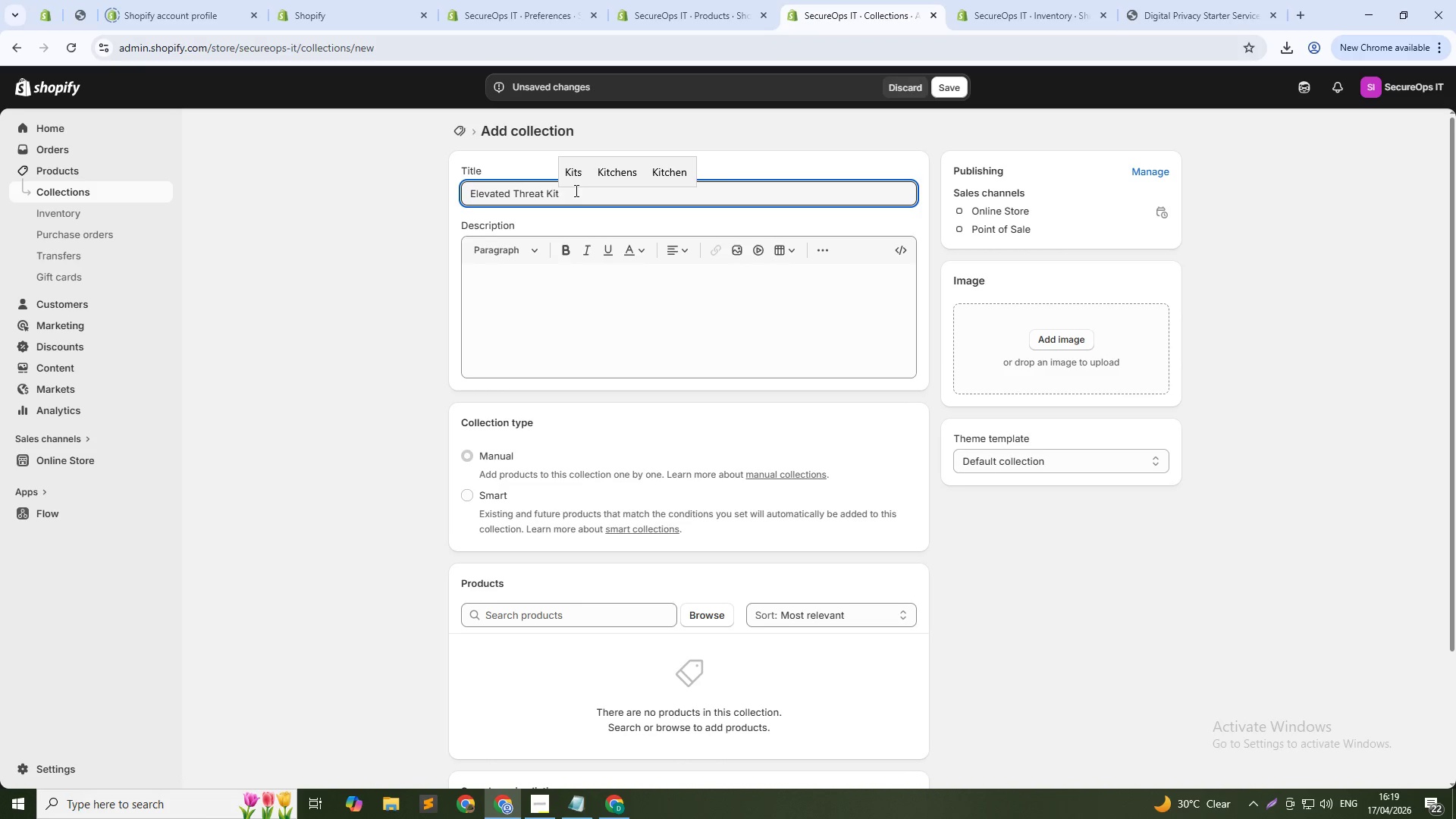 
left_click([470, 497])
 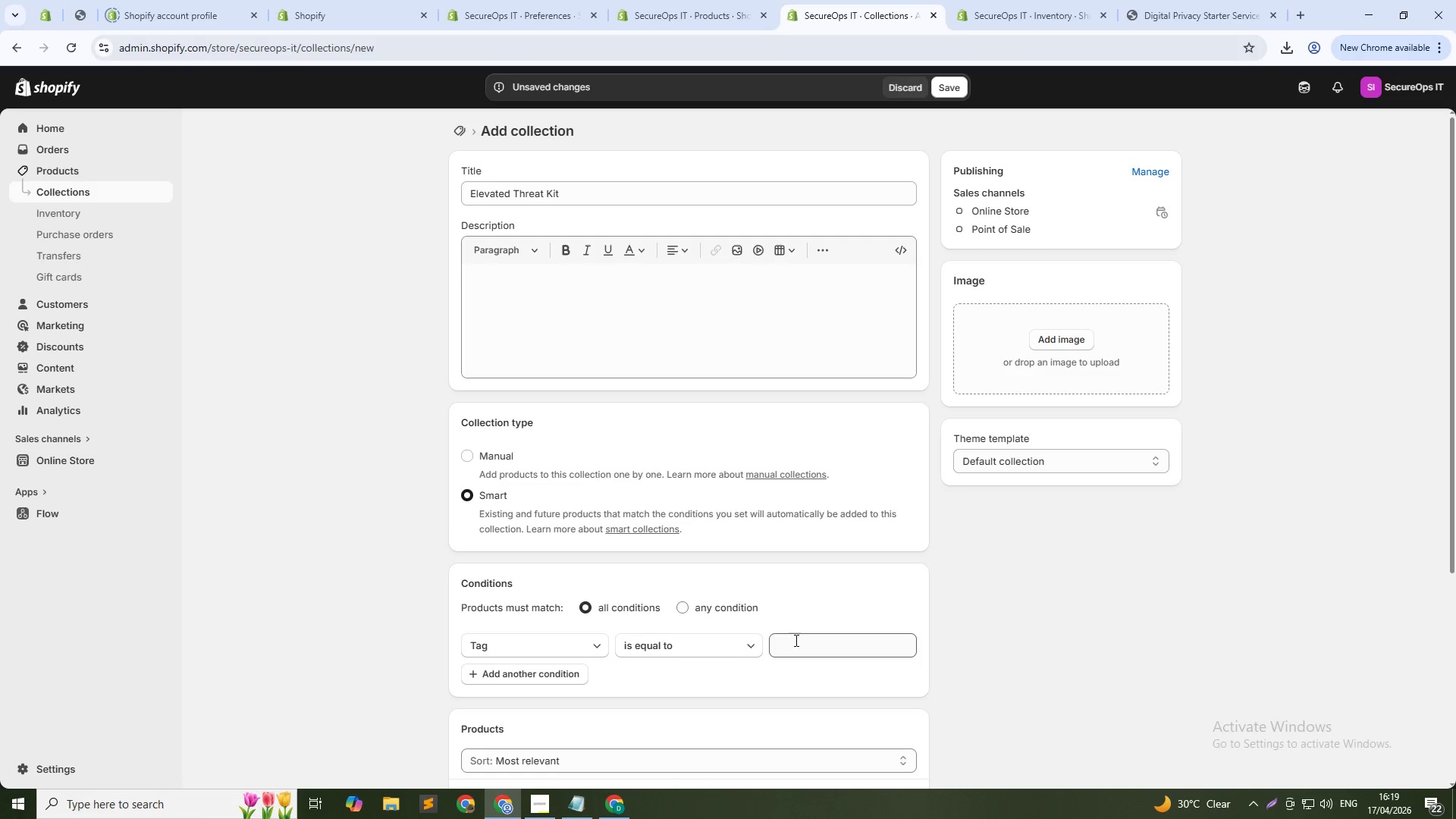 
left_click([802, 648])
 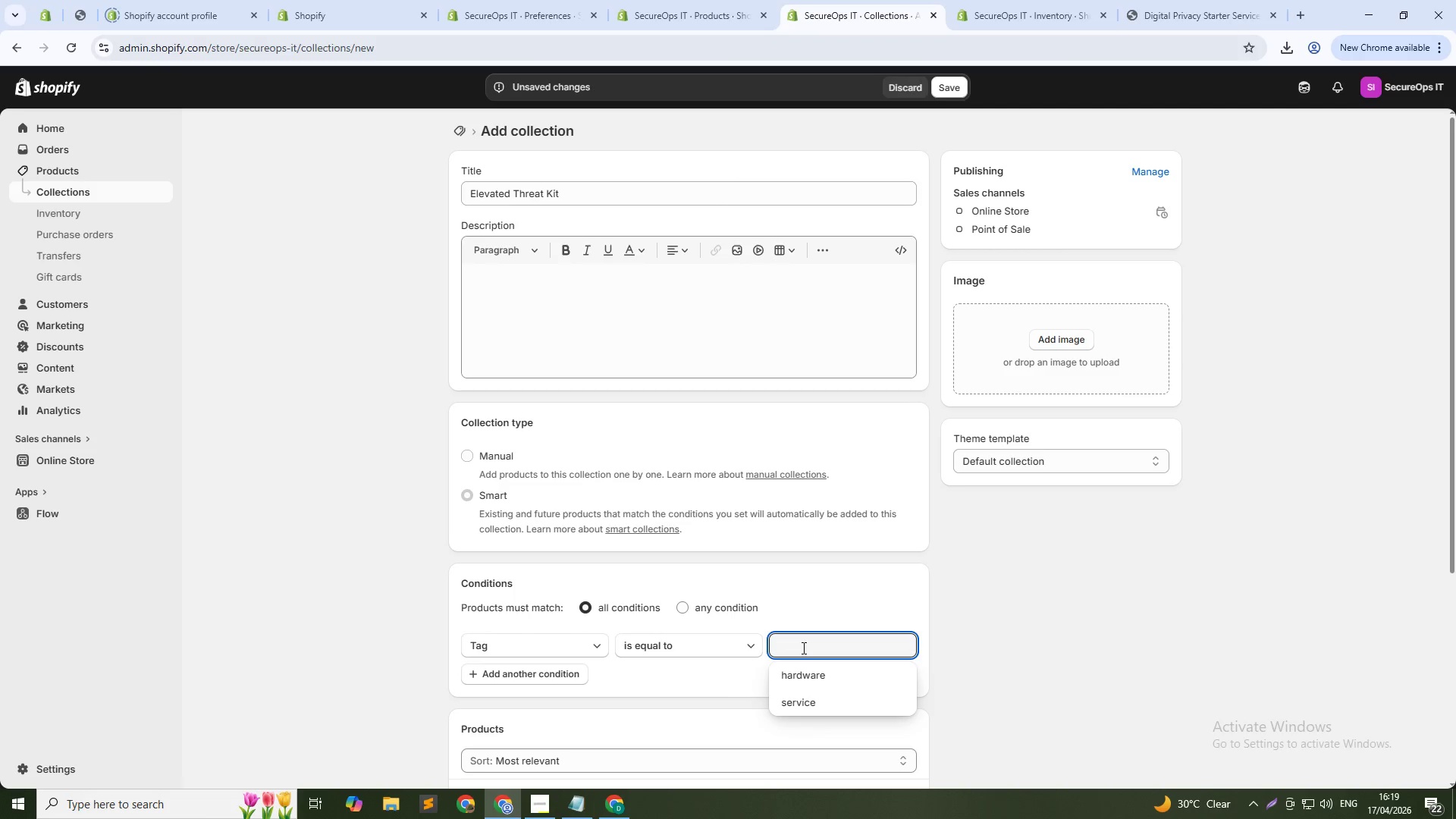 
key(Meta+MetaLeft)
 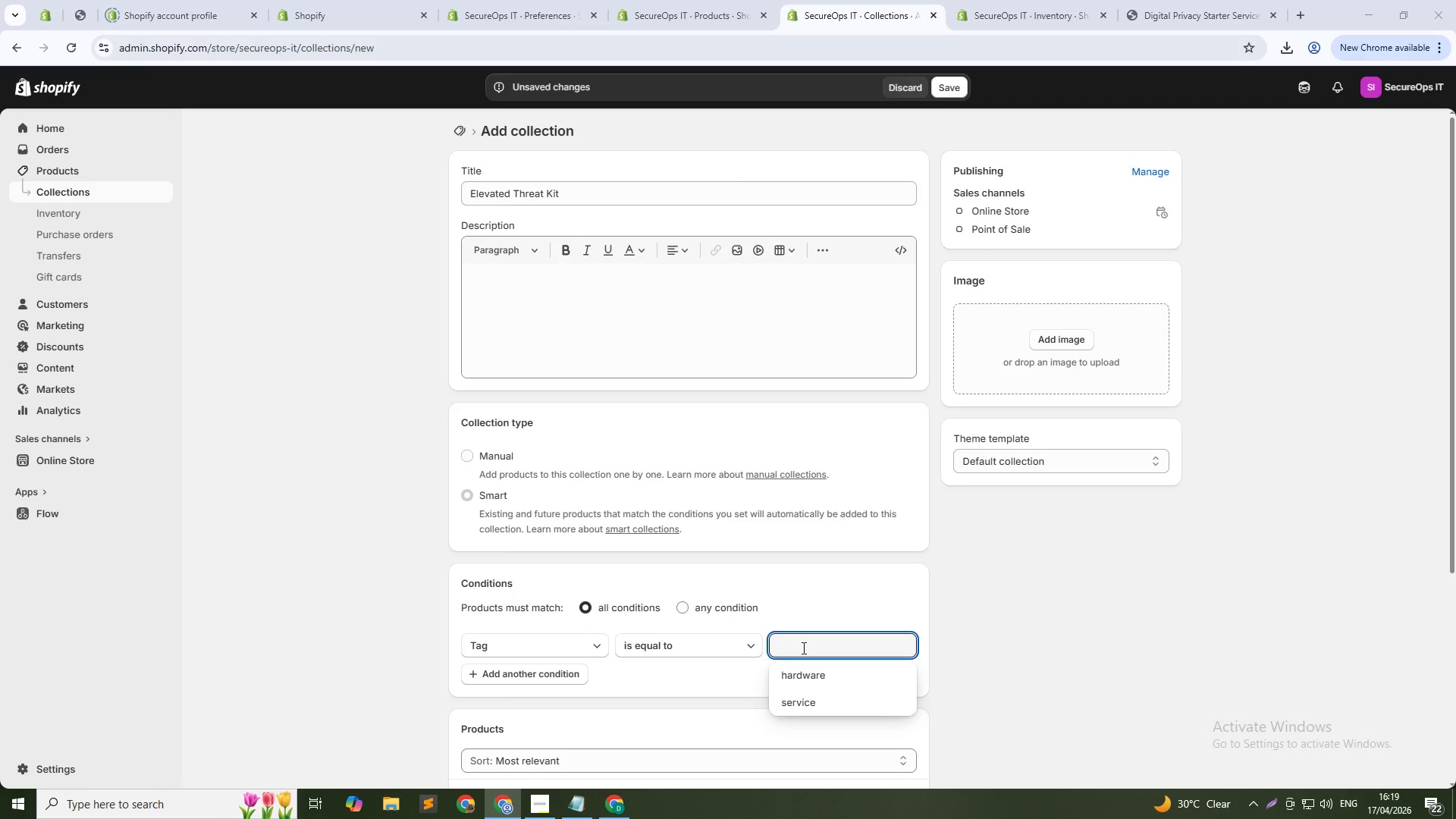 
key(Control+V)
 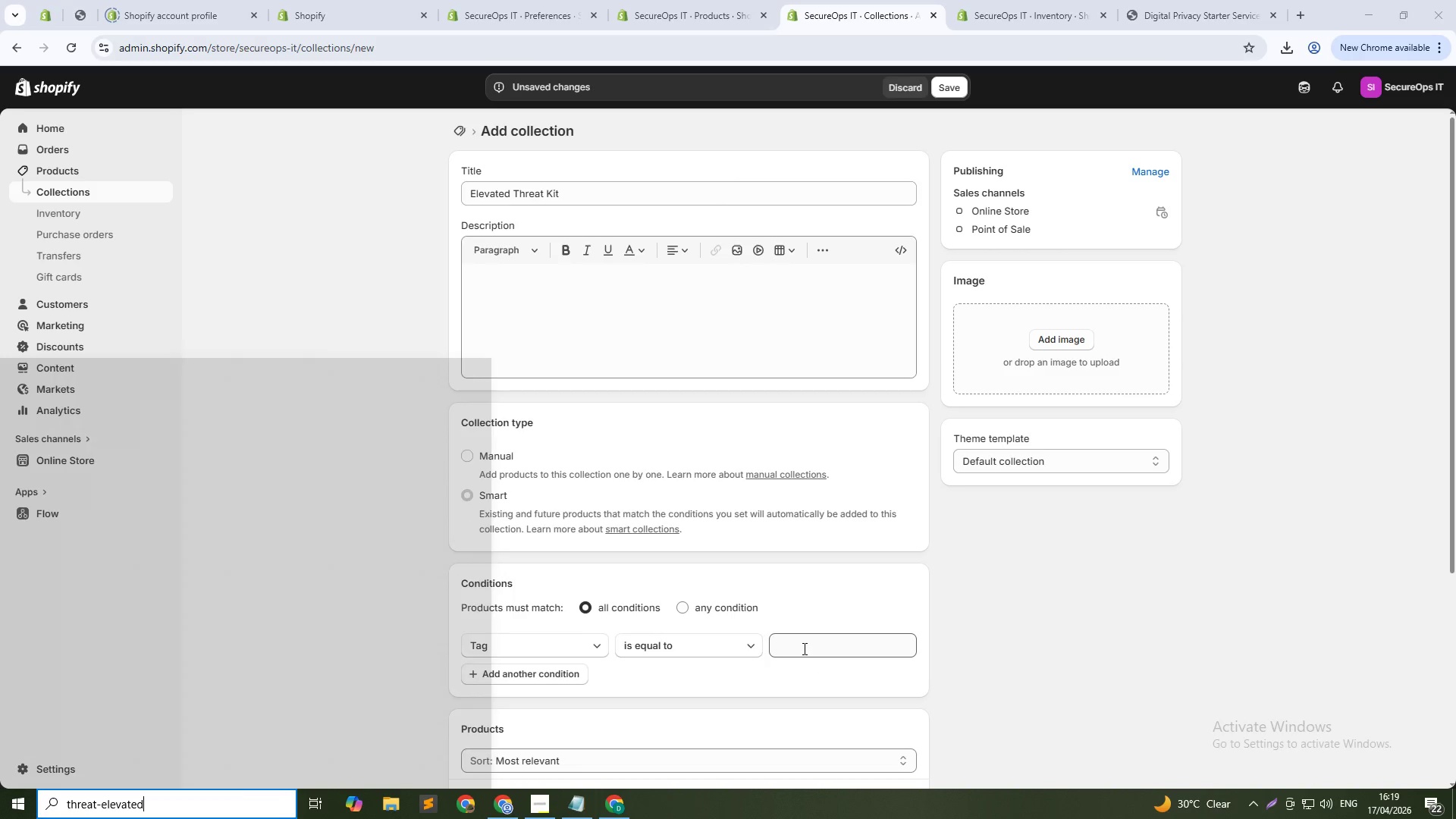 
left_click([803, 648])
 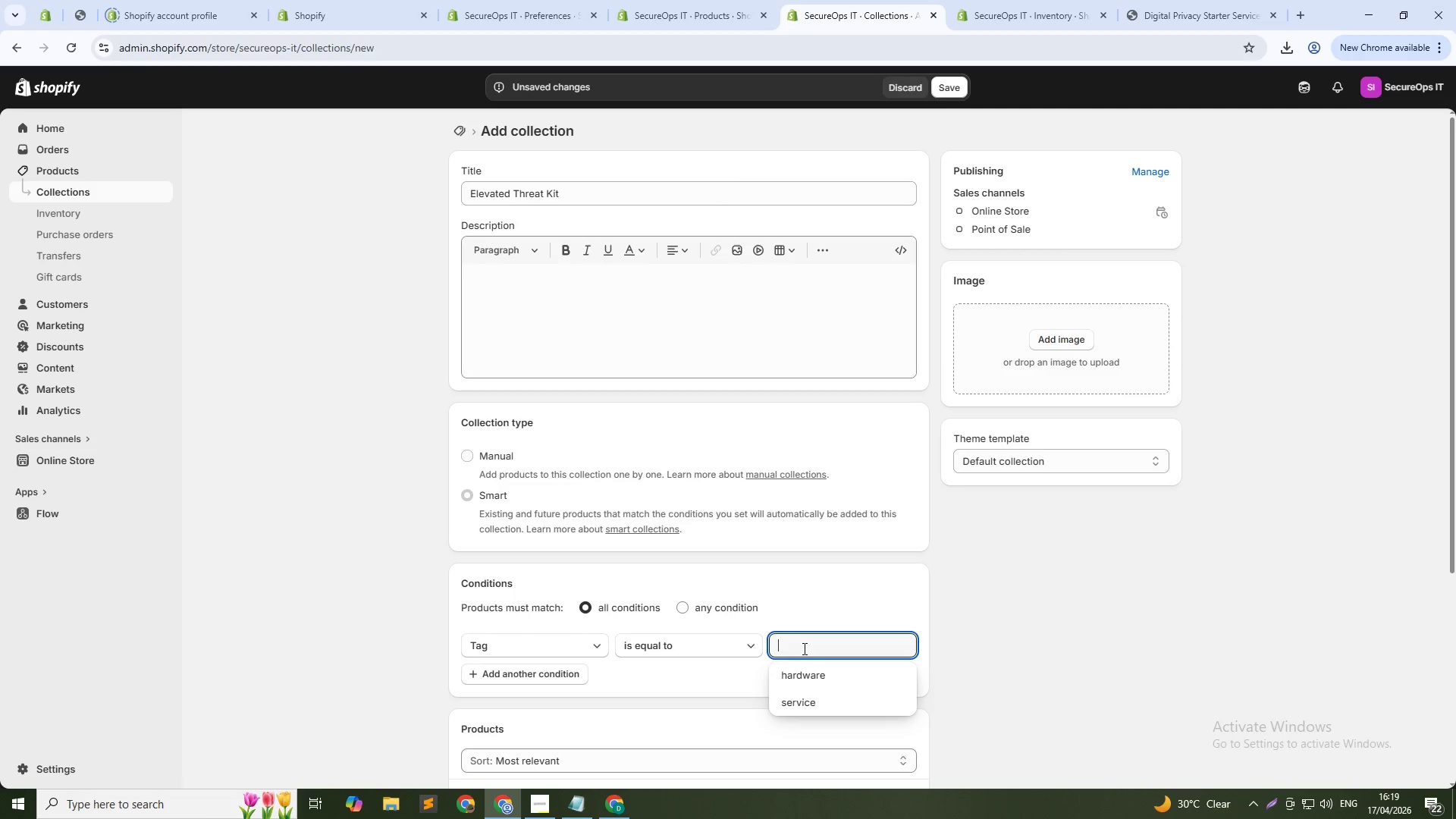 
key(Control+ControlLeft)
 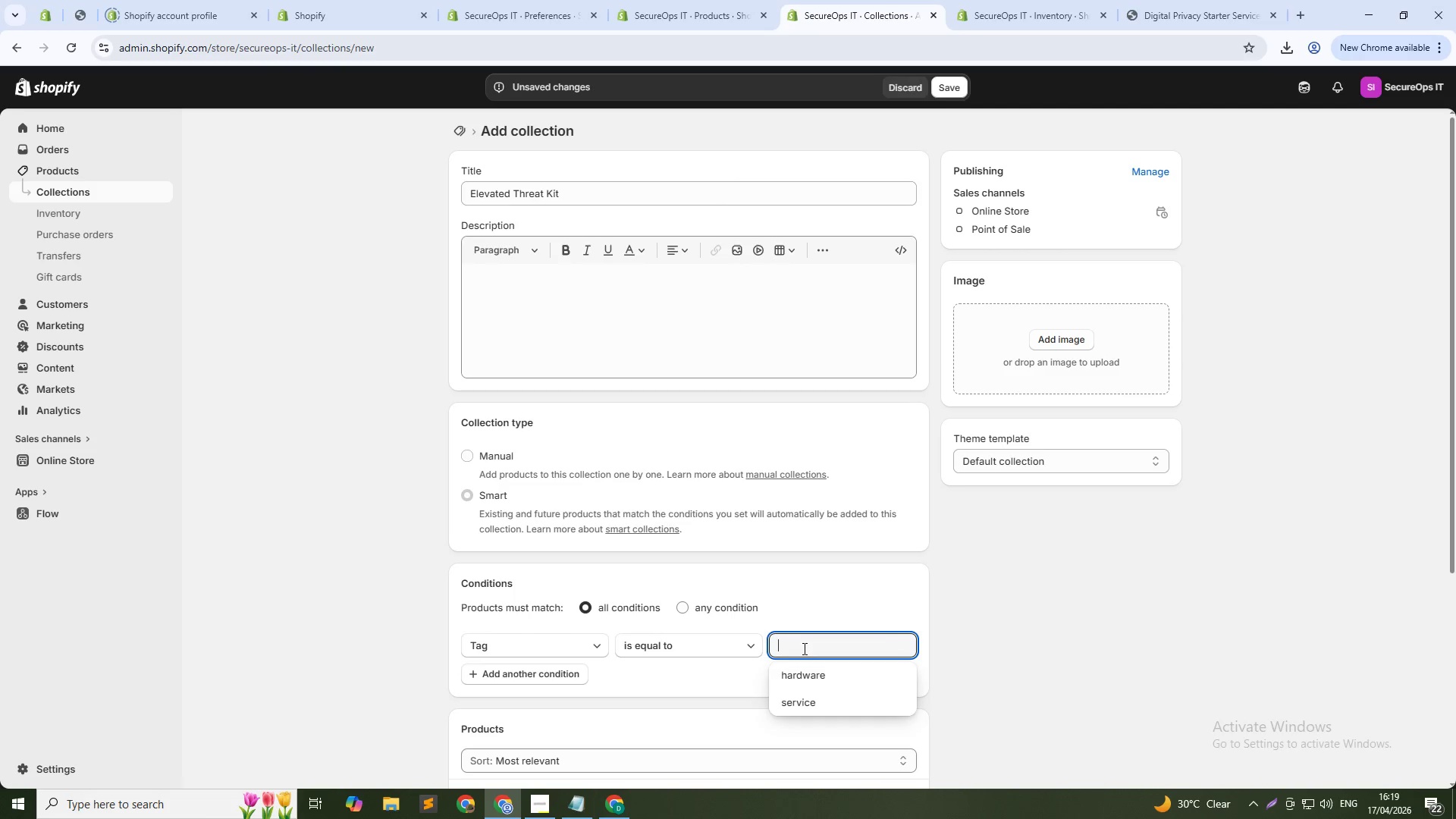 
key(Control+V)
 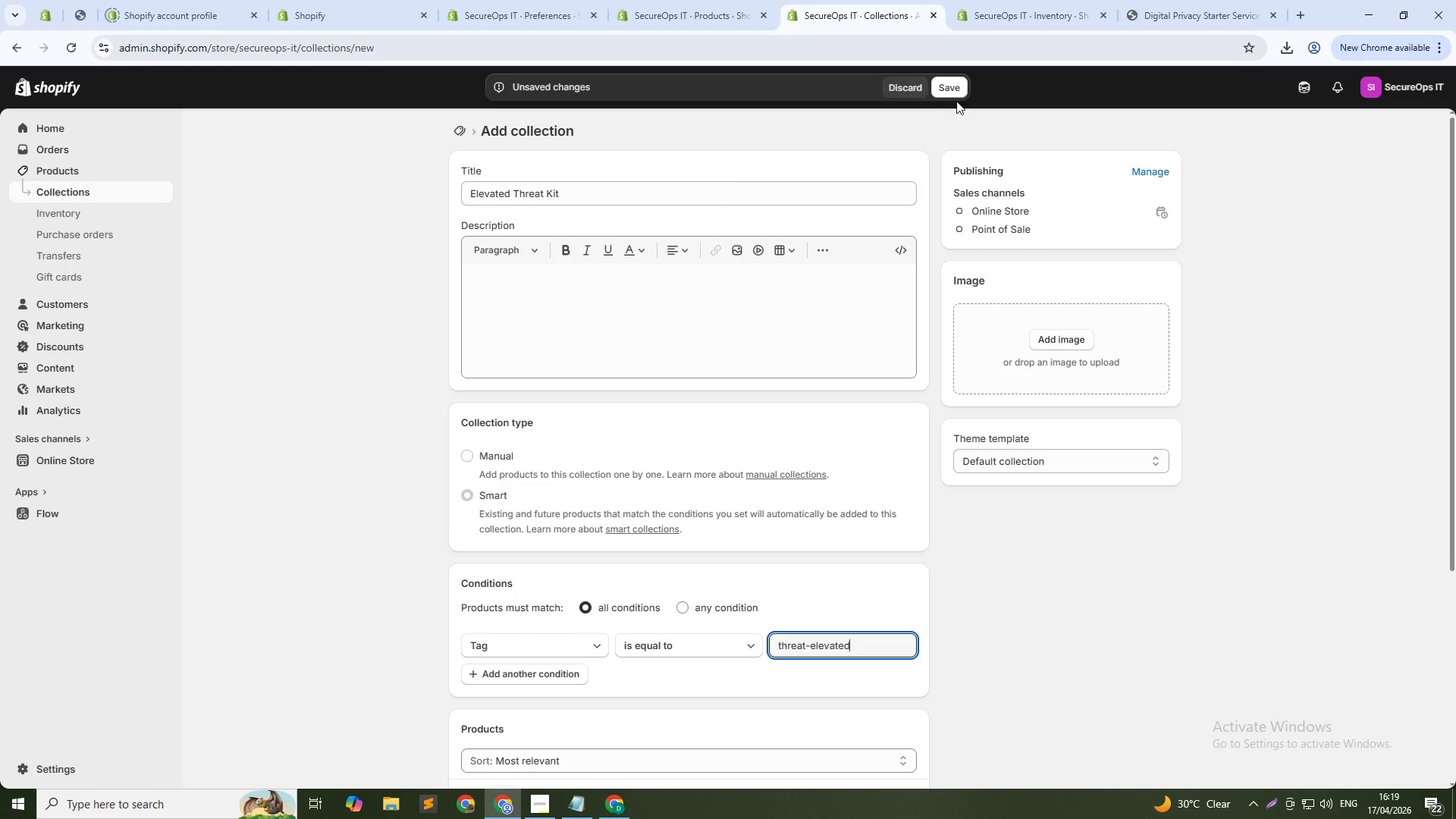 
left_click([956, 89])
 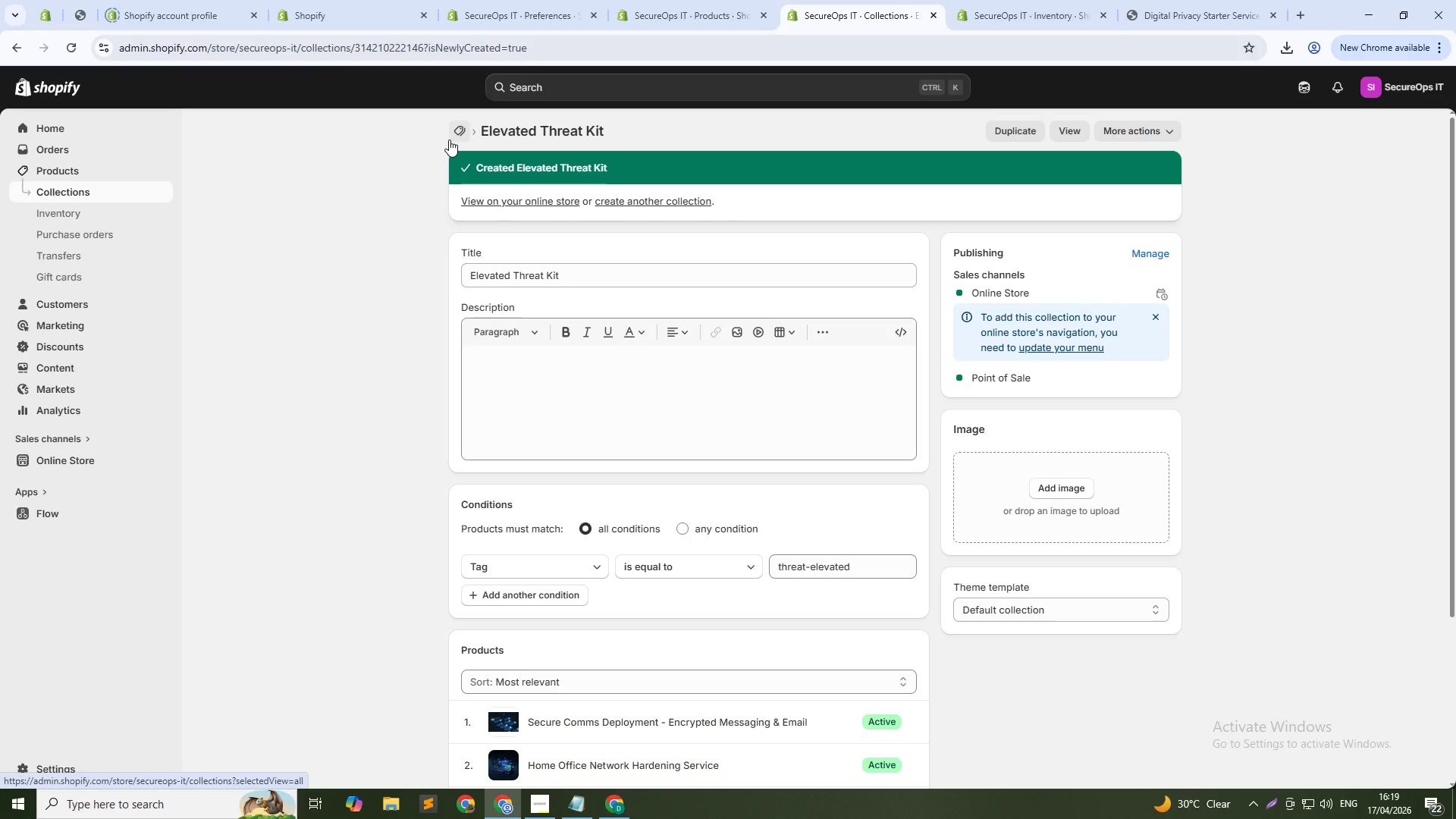 
wait(7.62)
 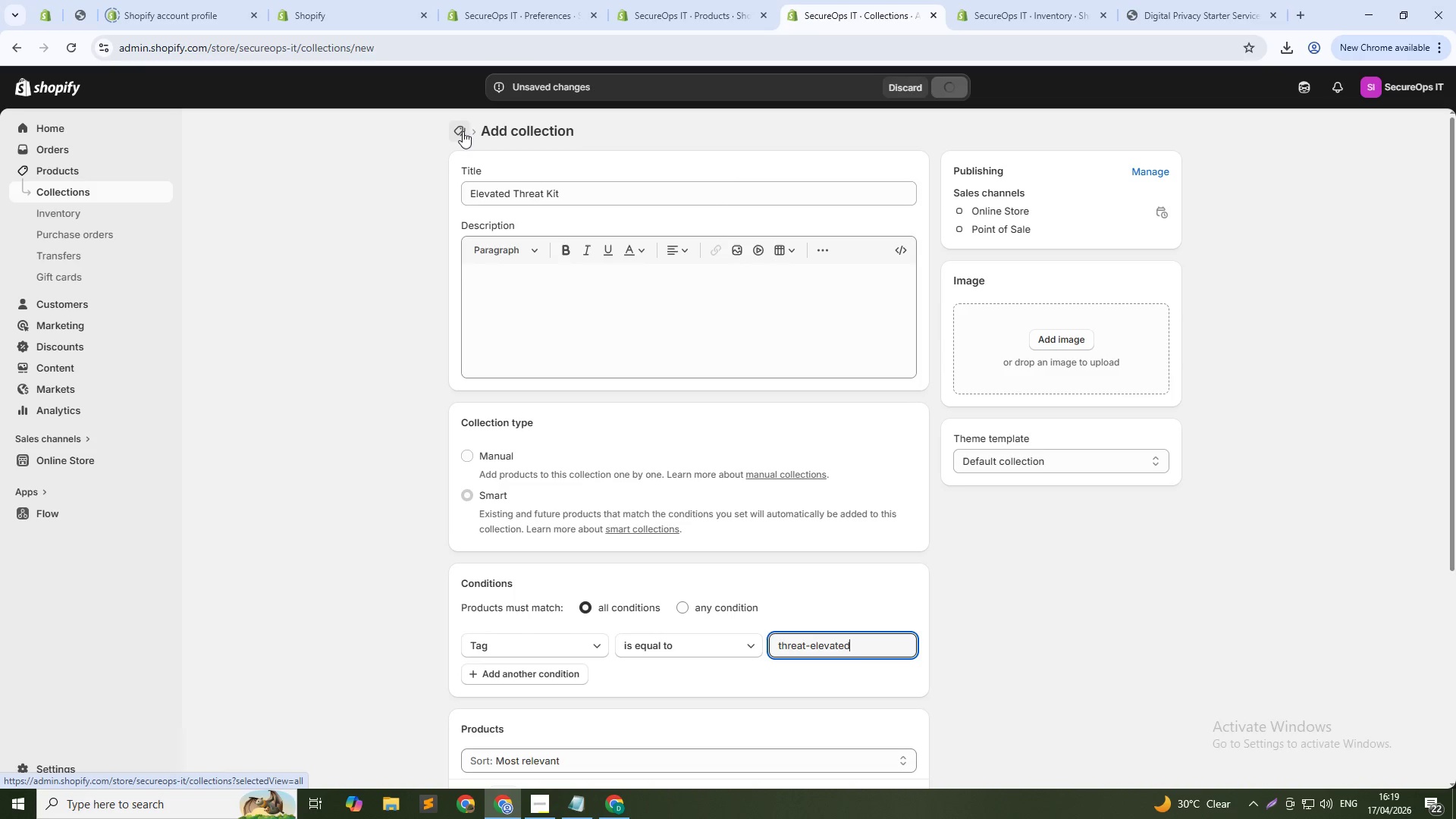 
left_click([458, 139])
 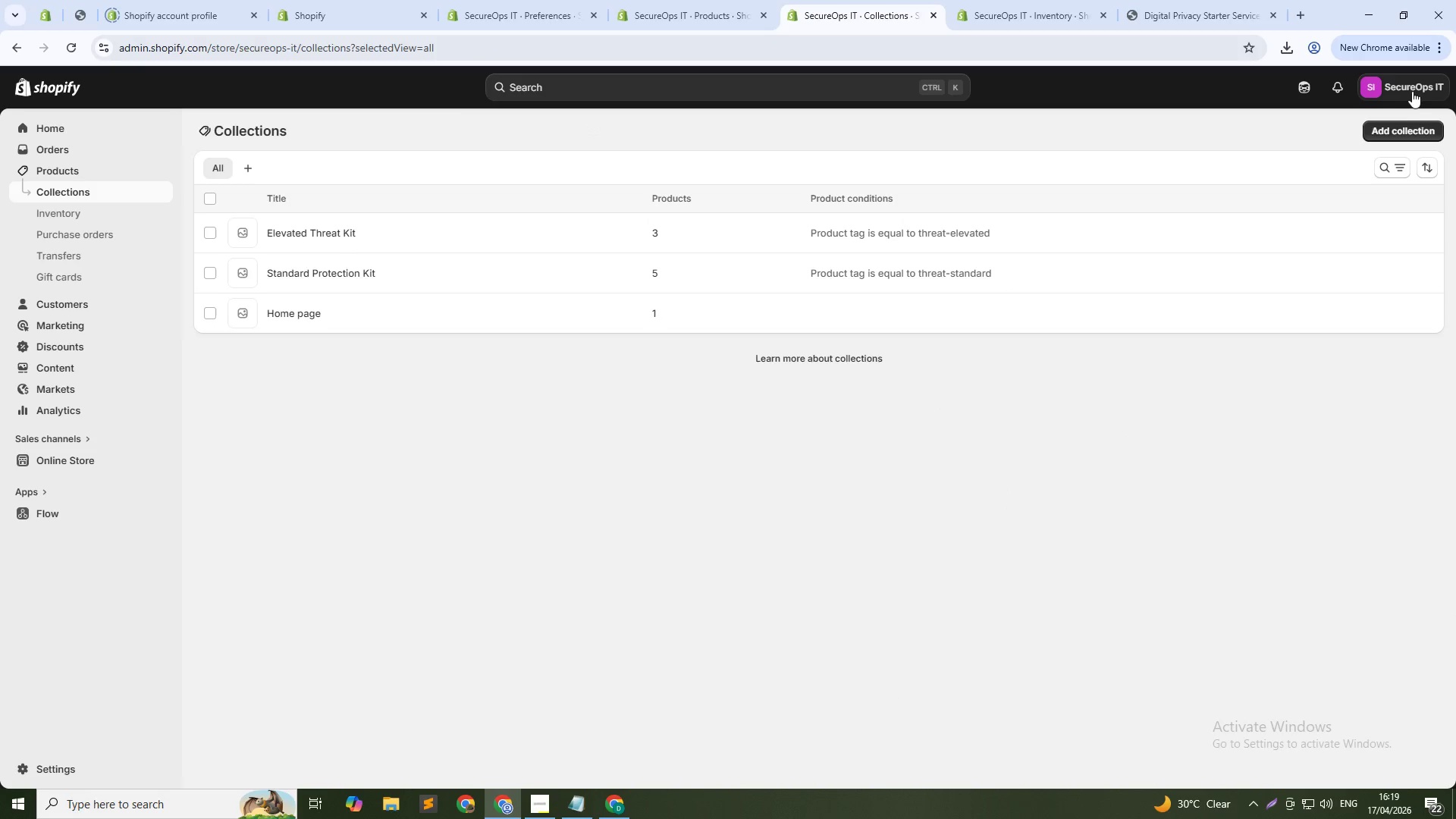 
left_click([1406, 127])
 